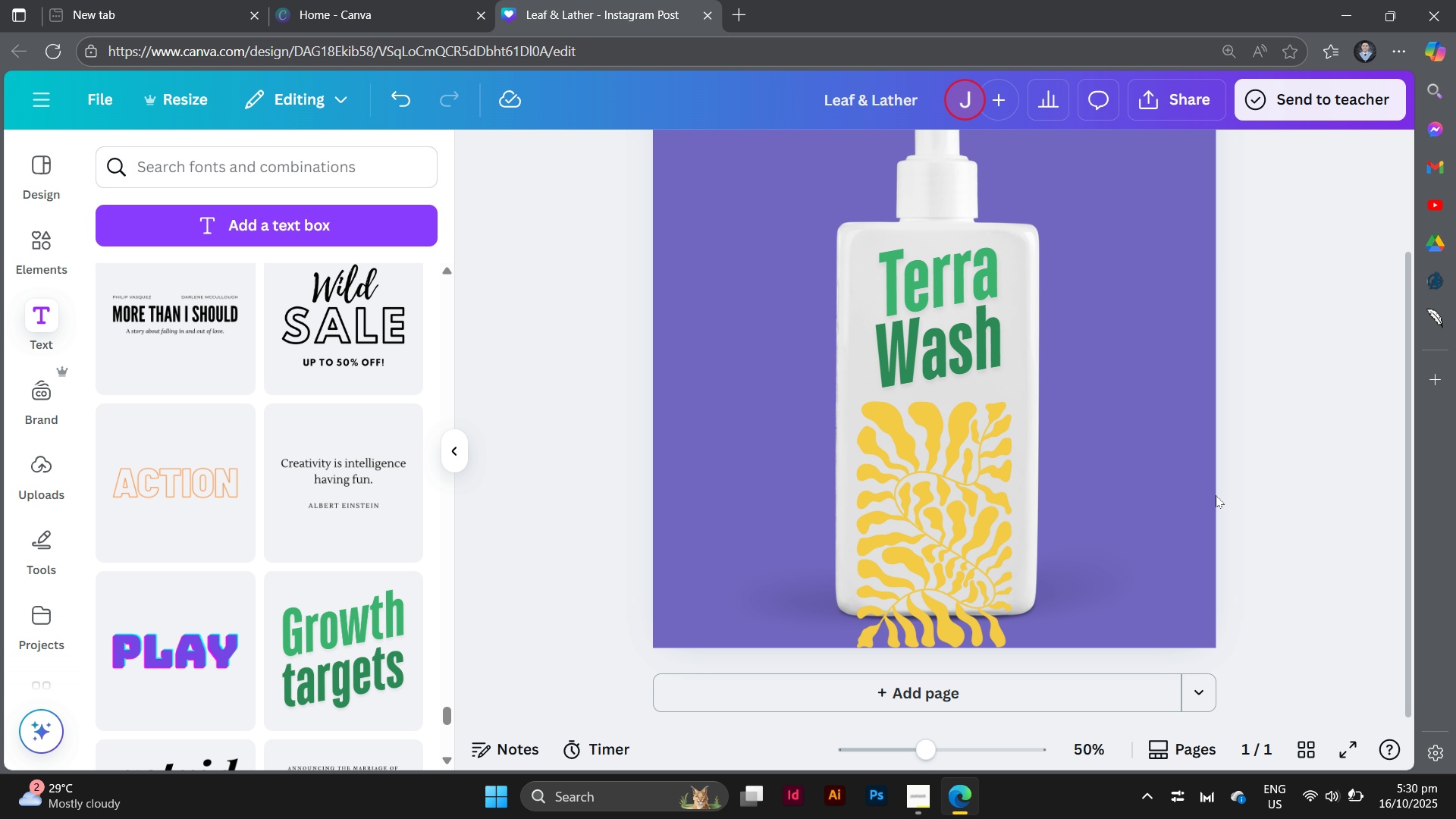 
scroll: coordinate [1284, 503], scroll_direction: down, amount: 2.0
 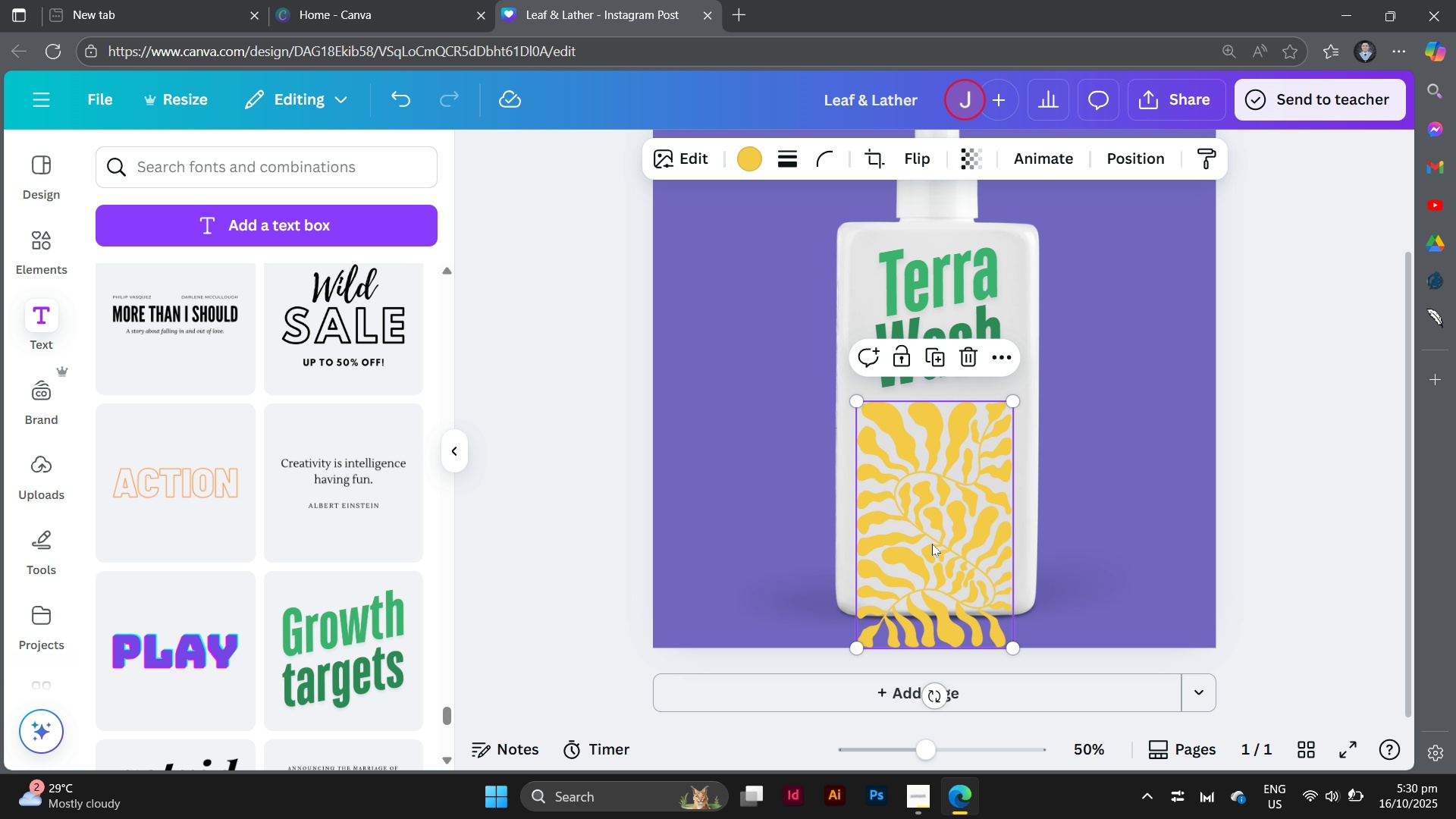 
double_click([932, 544])
 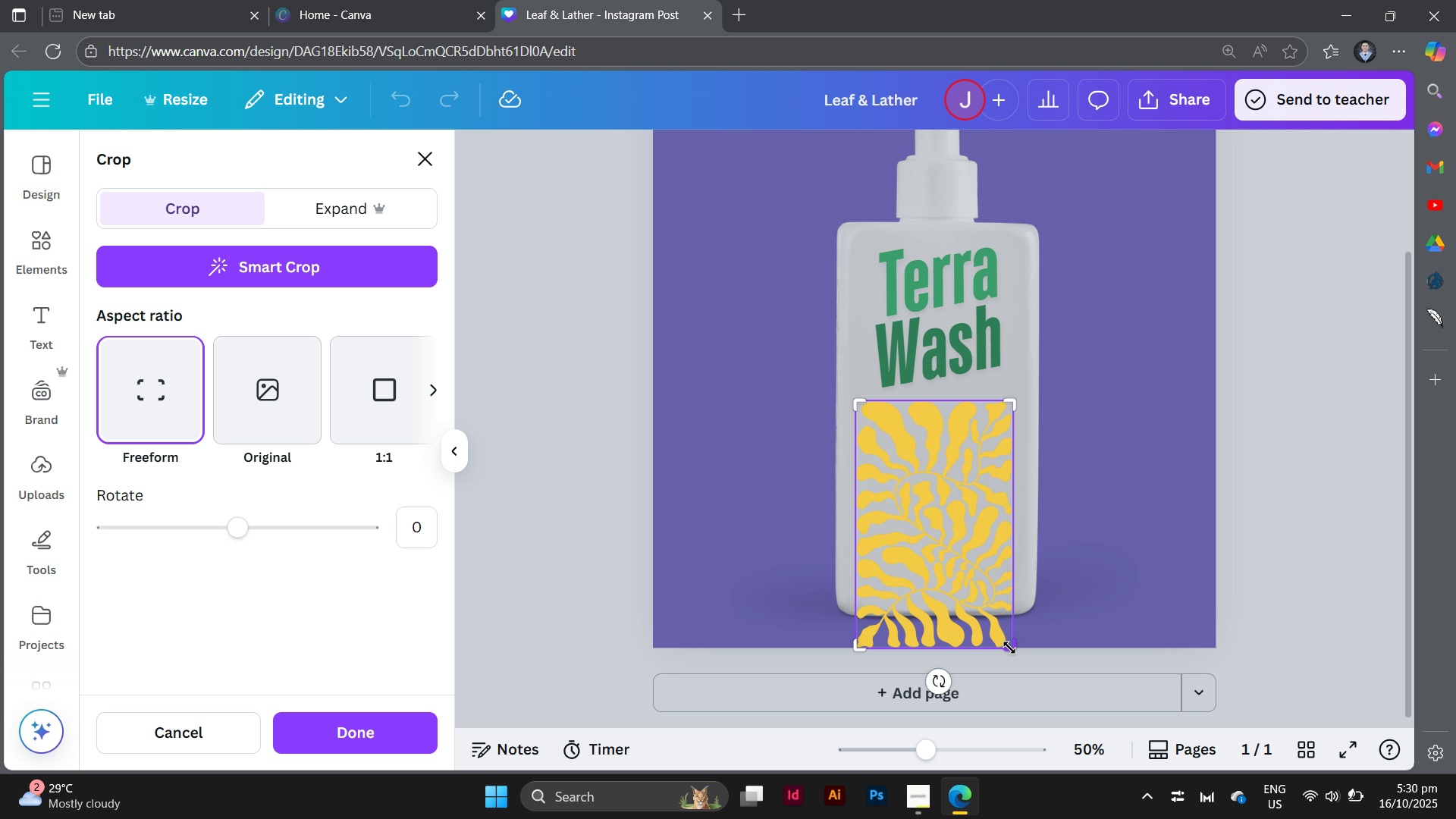 
left_click_drag(start_coordinate=[1011, 648], to_coordinate=[1013, 608])
 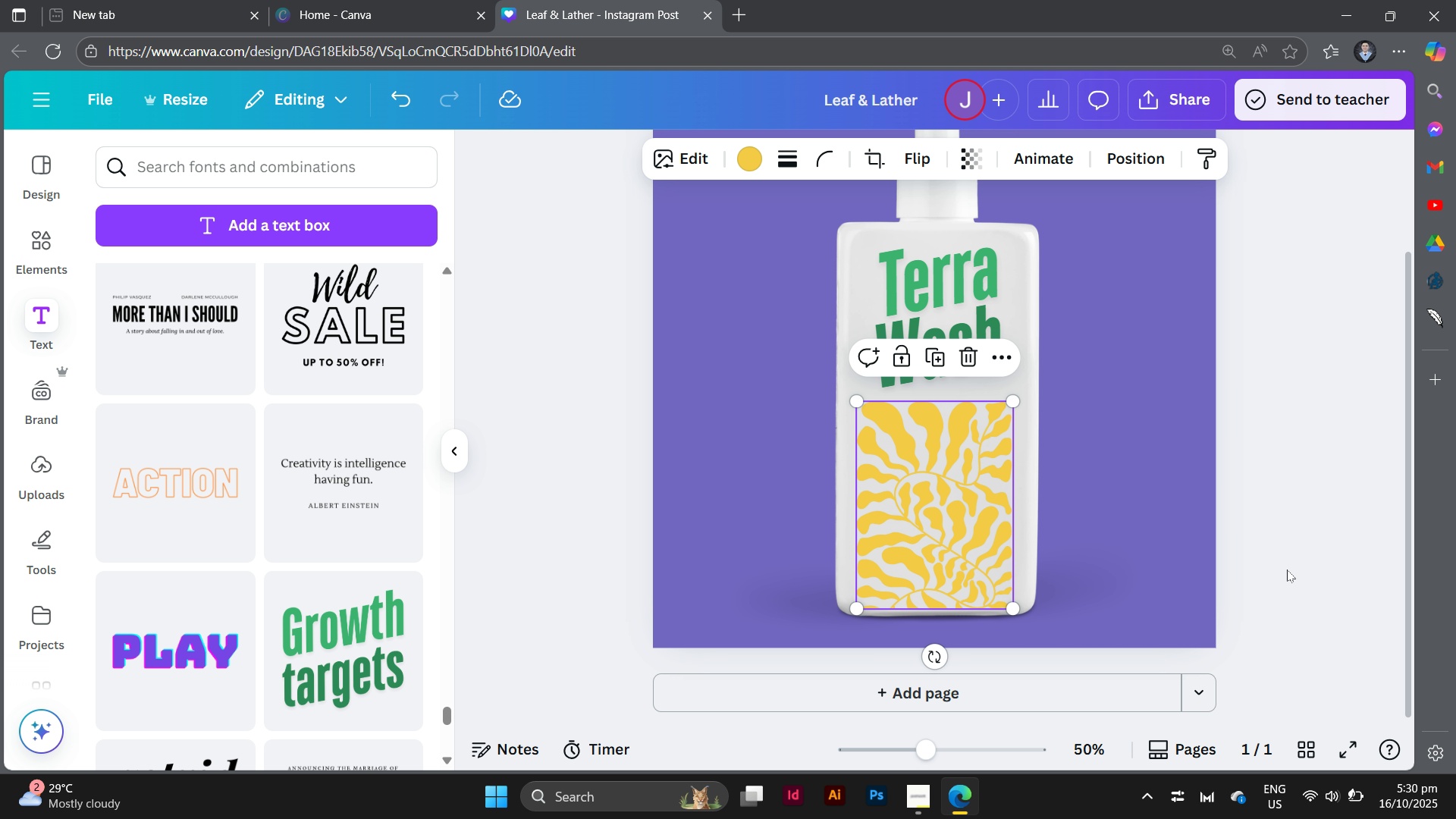 
double_click([1287, 570])
 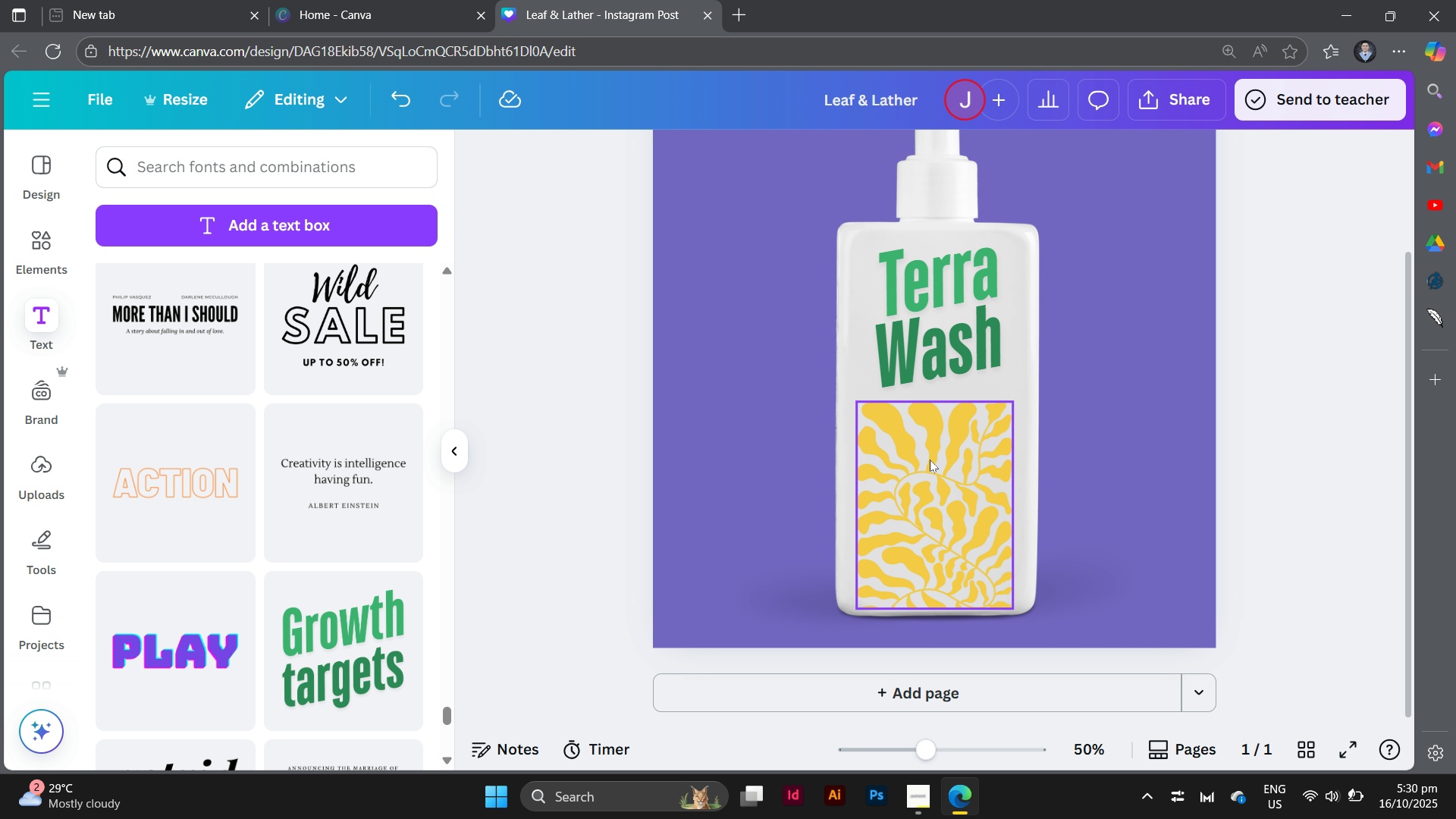 
left_click_drag(start_coordinate=[936, 463], to_coordinate=[942, 454])
 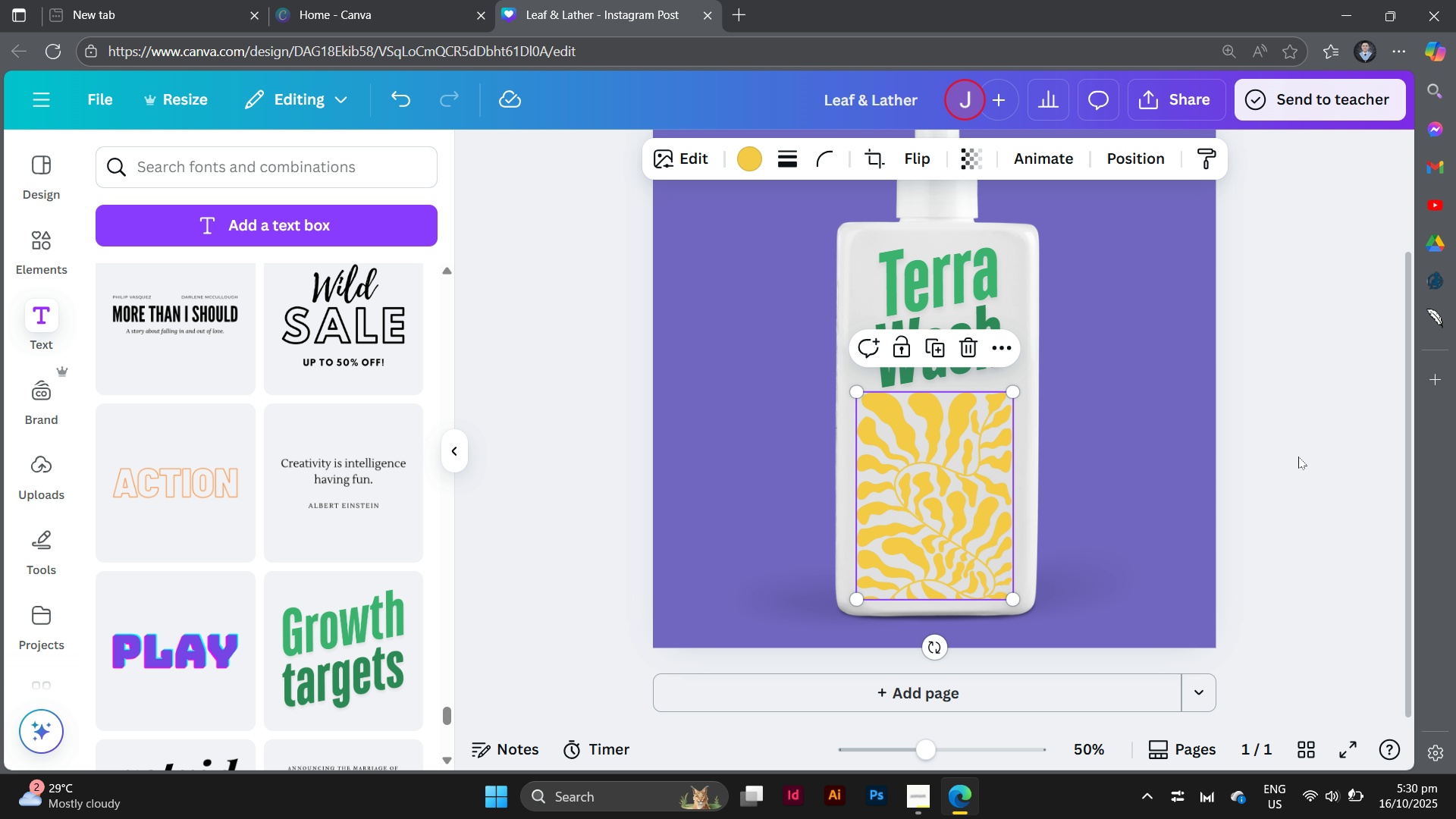 
left_click([1298, 457])
 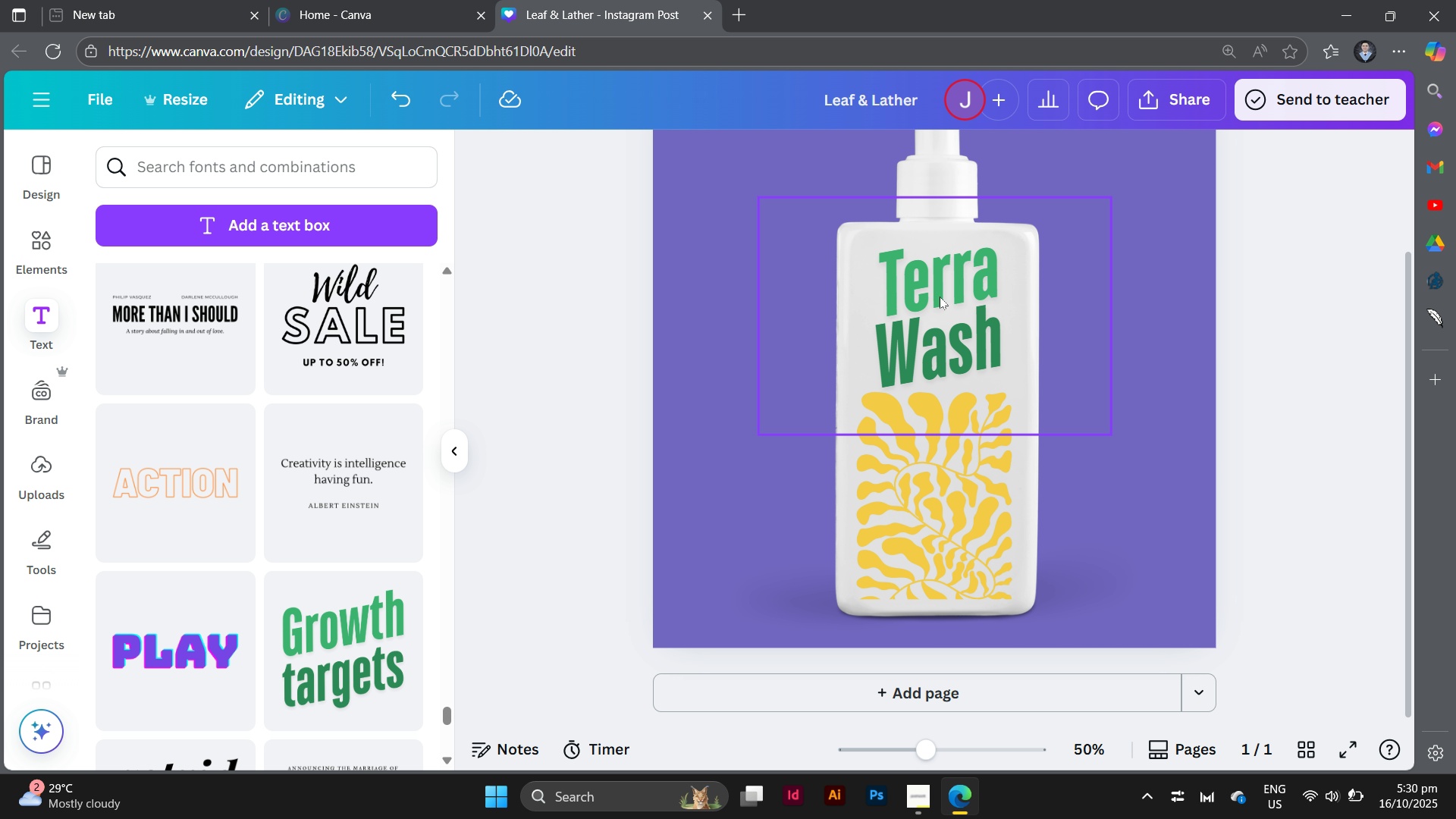 
left_click([951, 294])
 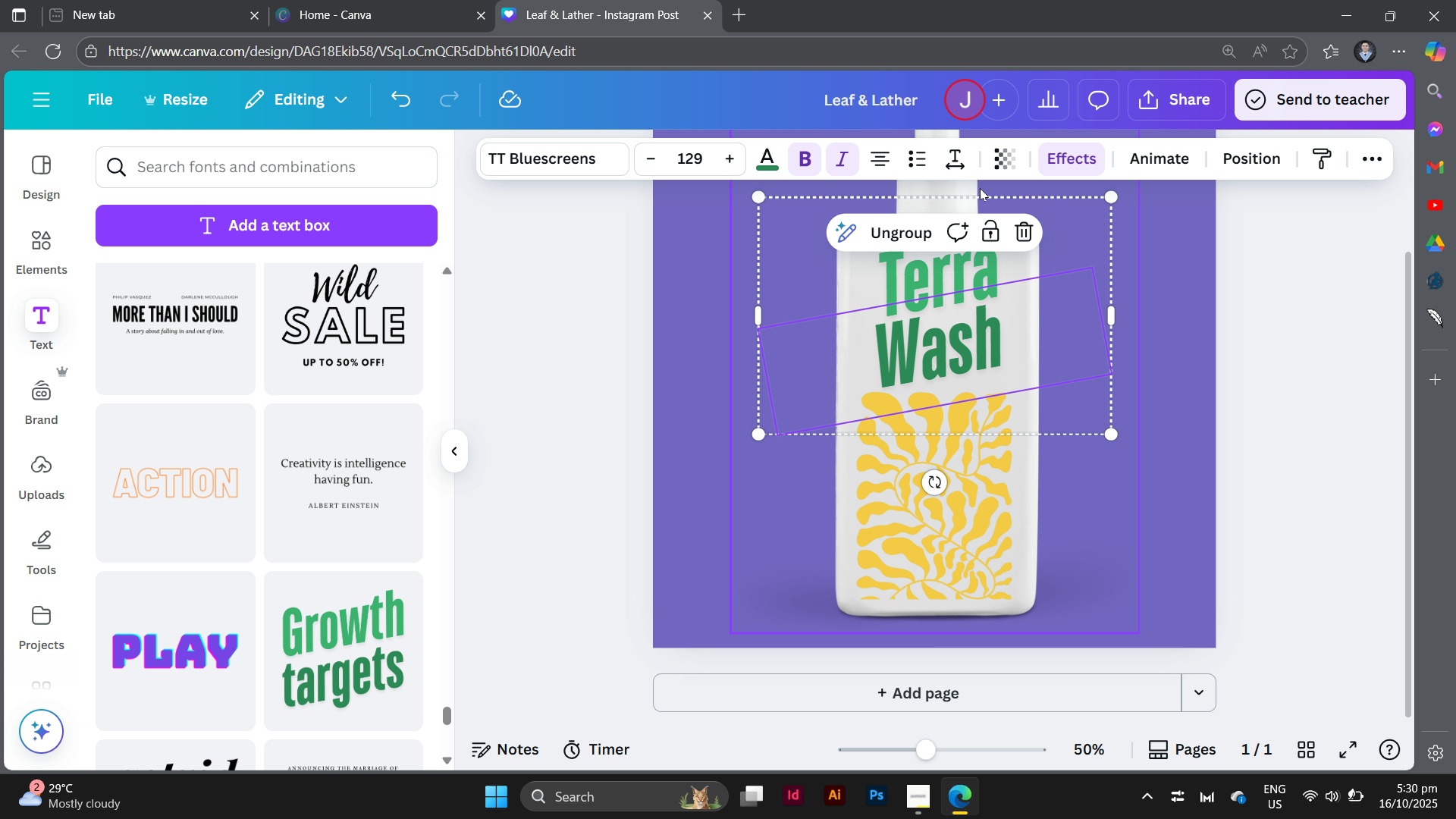 
left_click([1054, 156])
 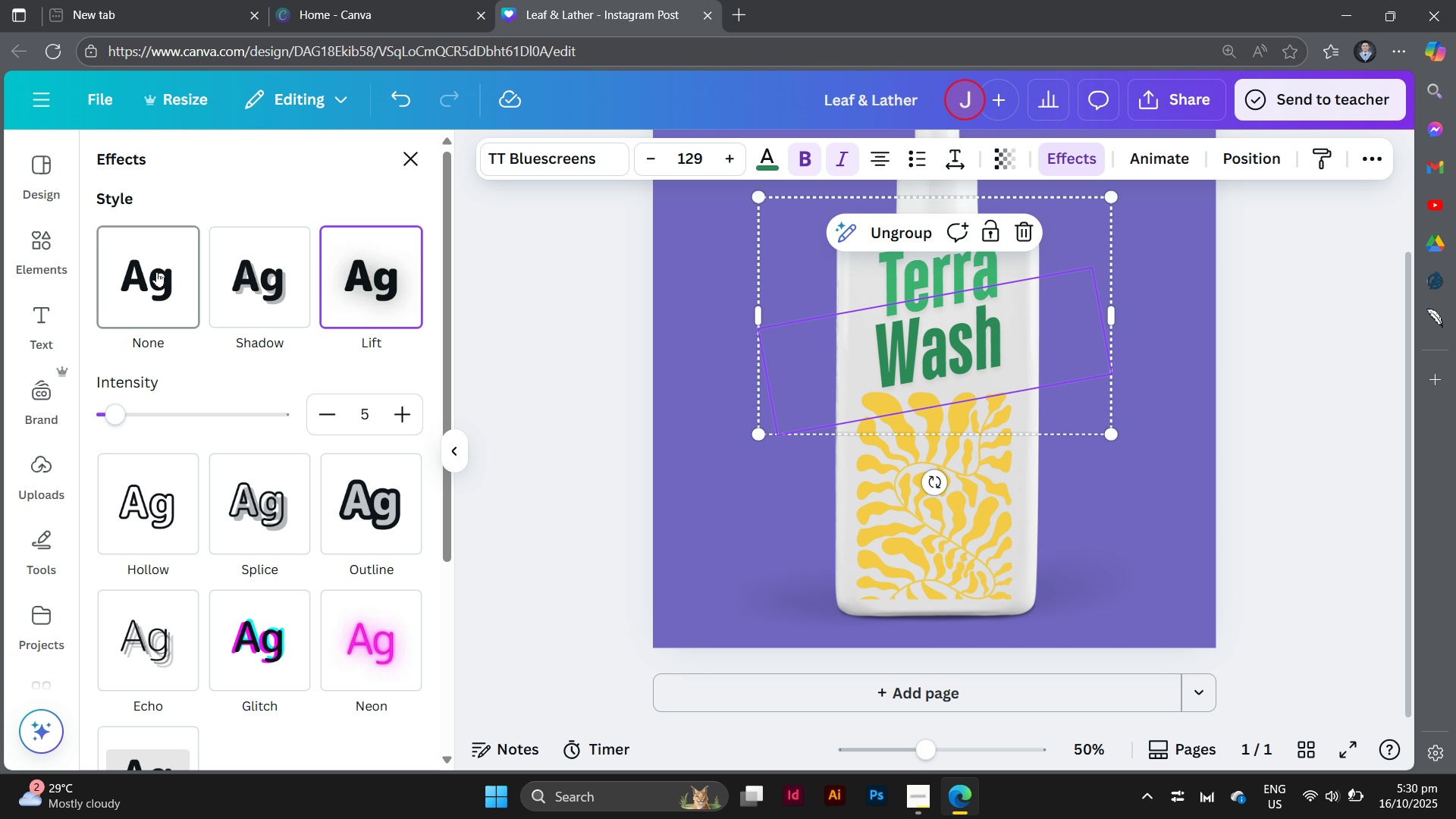 
left_click([157, 271])
 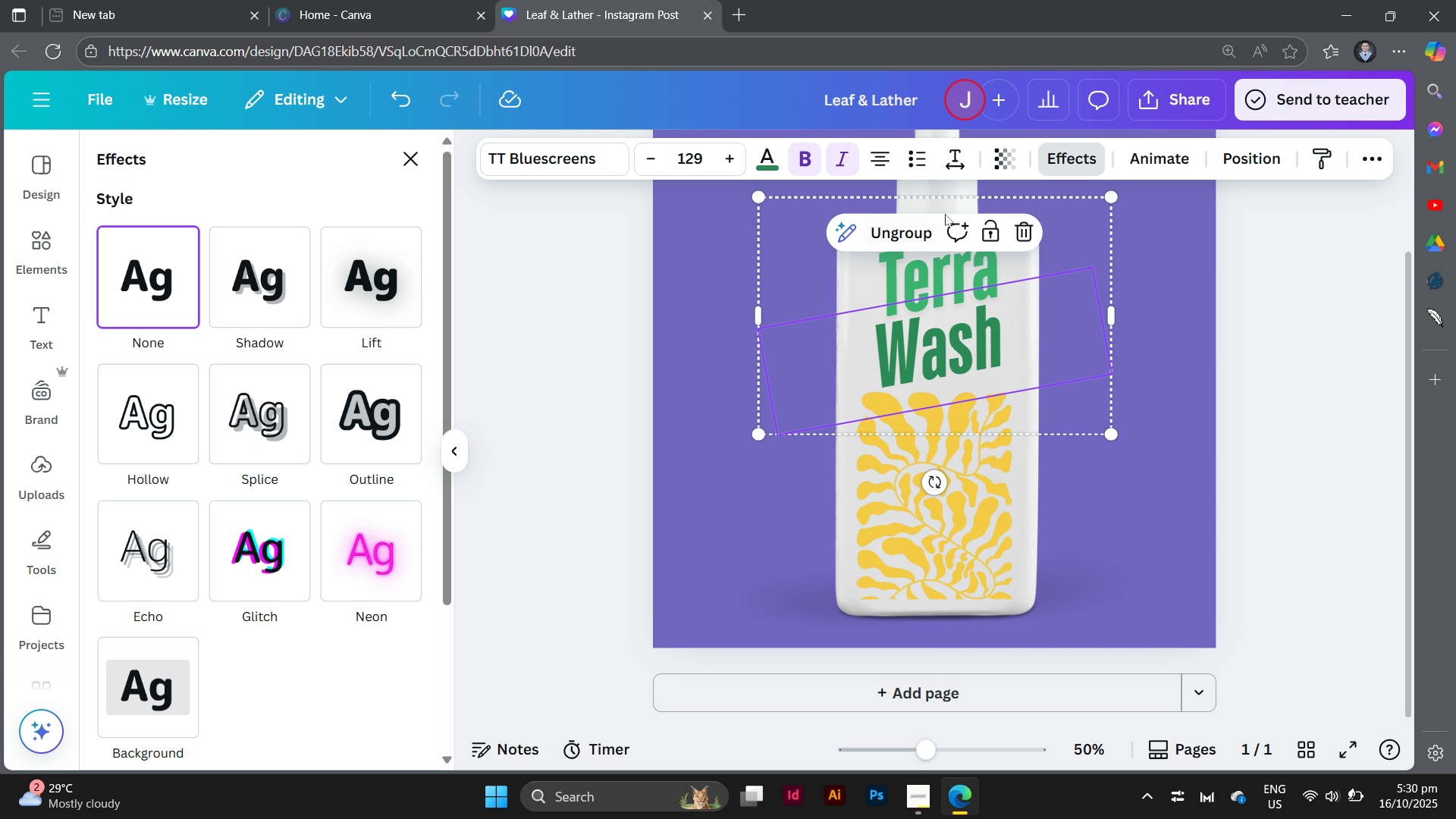 
left_click([967, 274])
 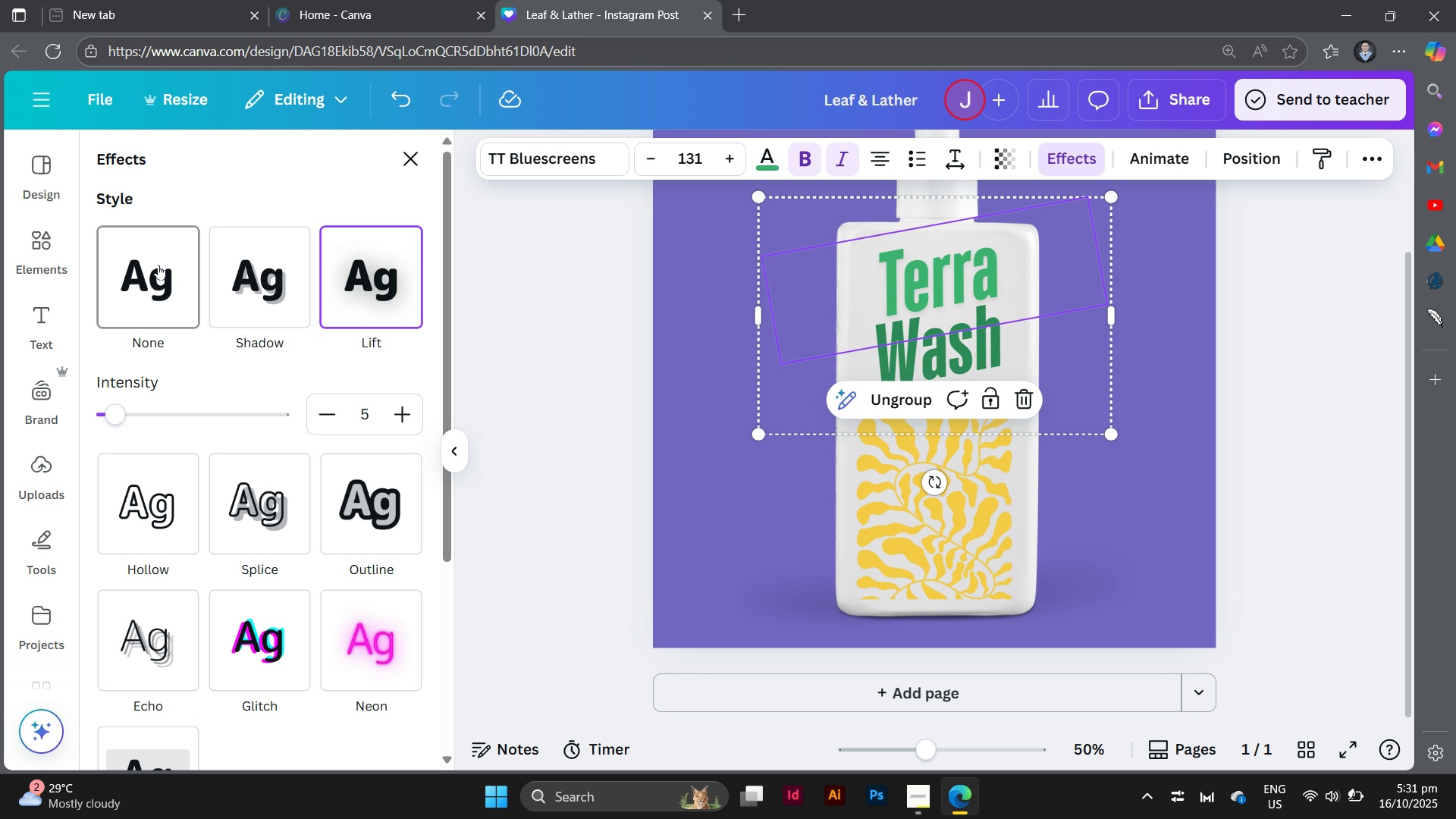 
left_click([158, 265])
 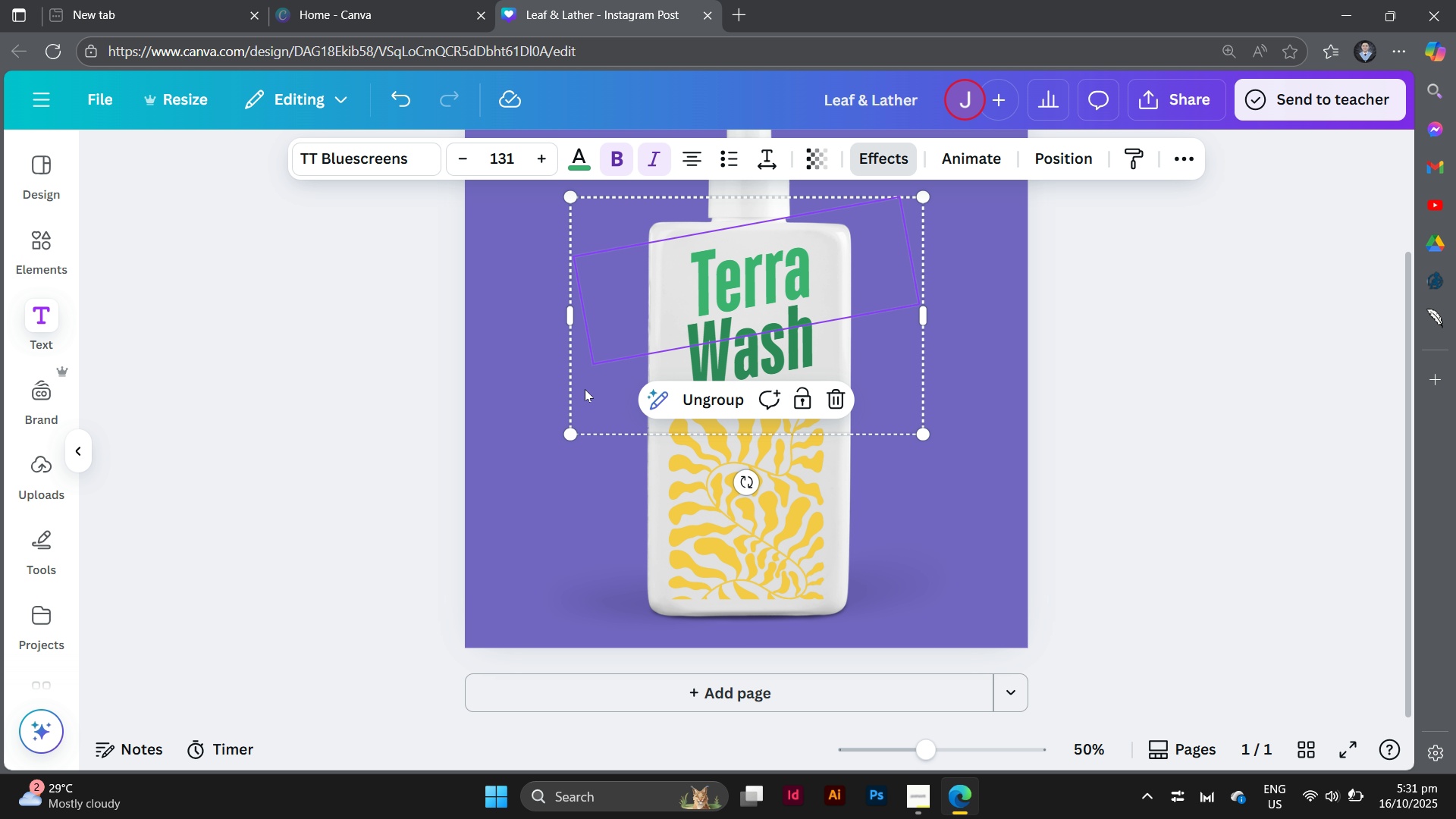 
double_click([585, 389])
 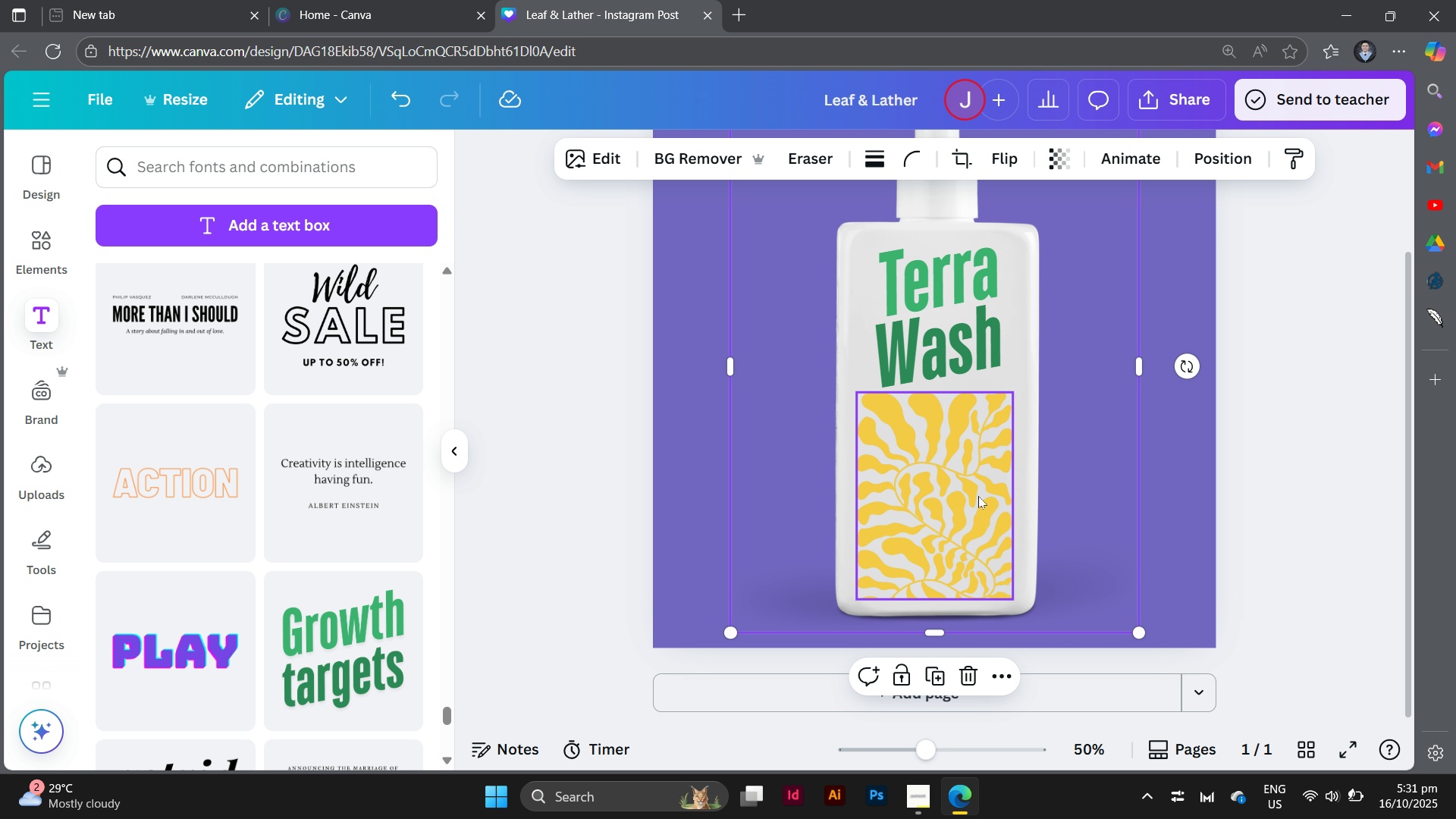 
double_click([978, 496])
 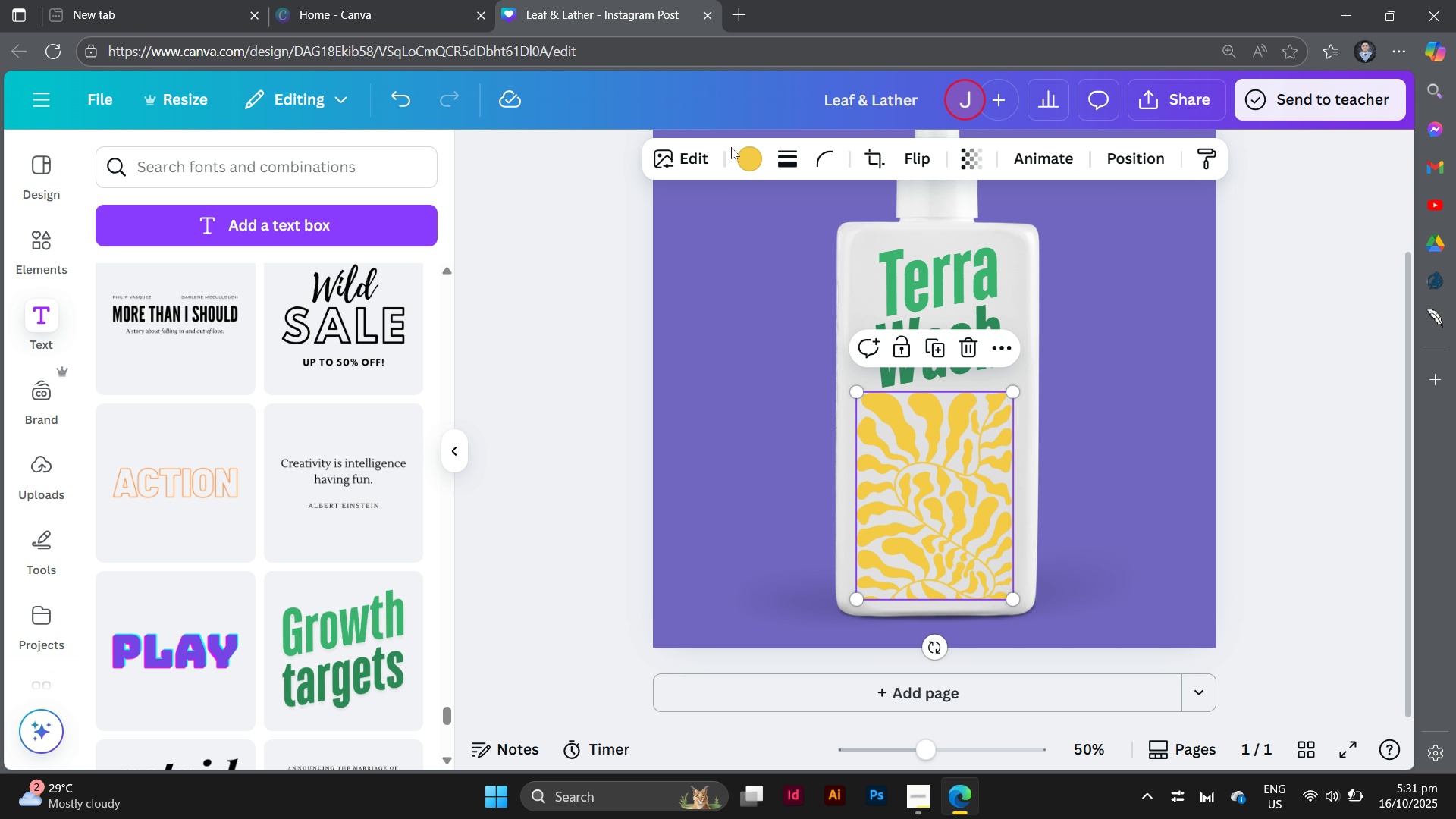 
left_click([731, 147])
 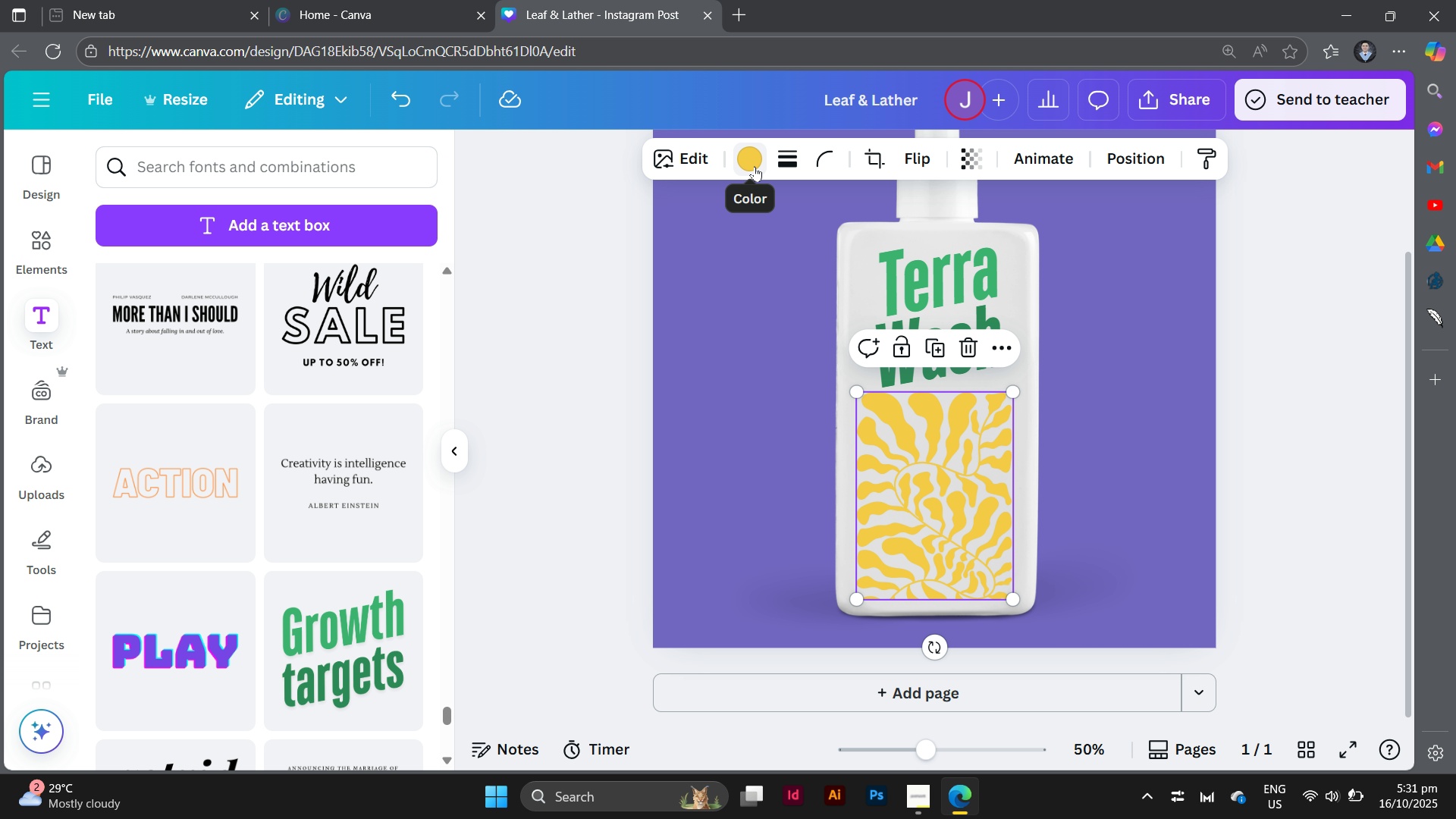 
left_click([755, 166])
 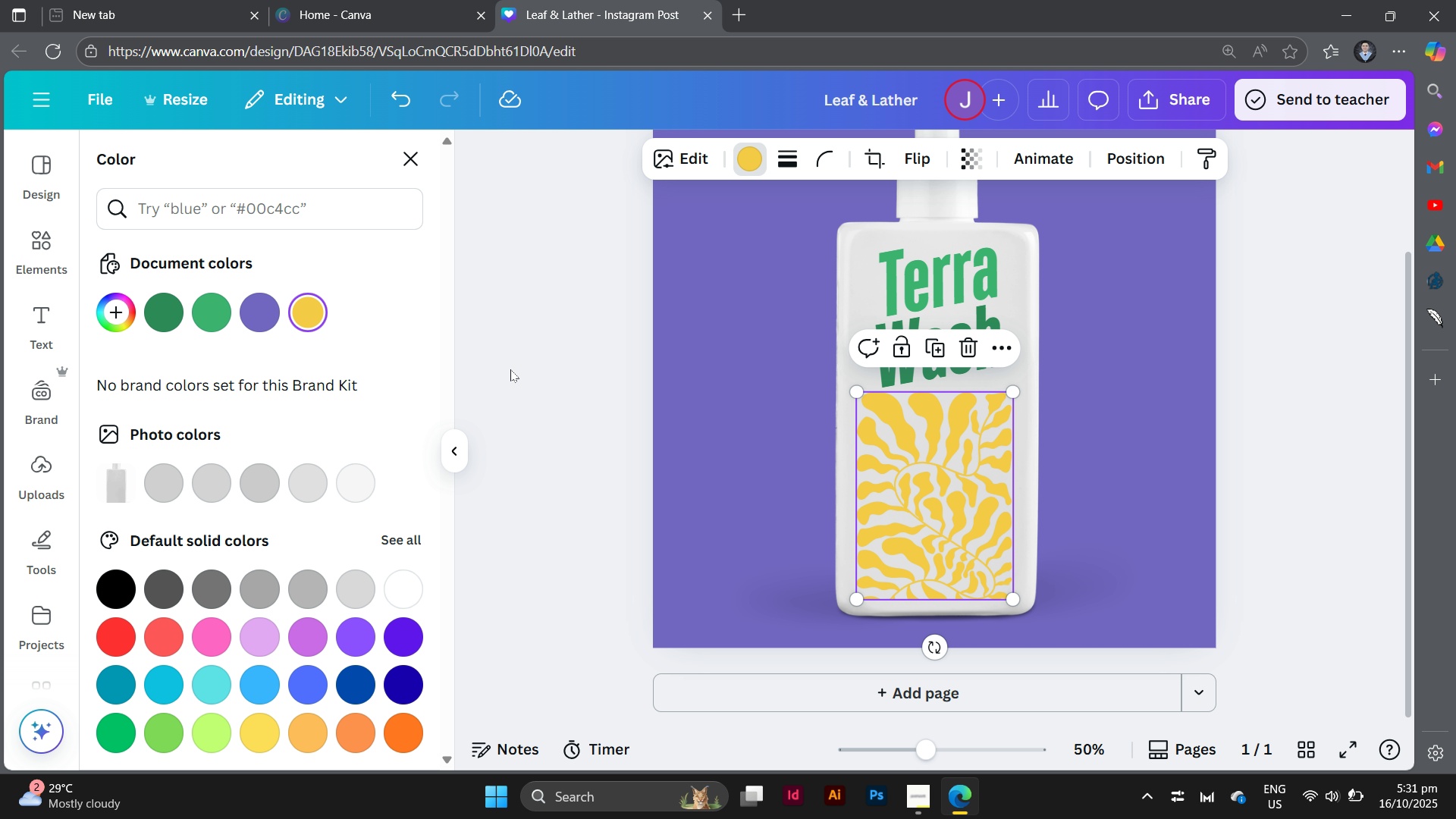 
left_click([502, 376])
 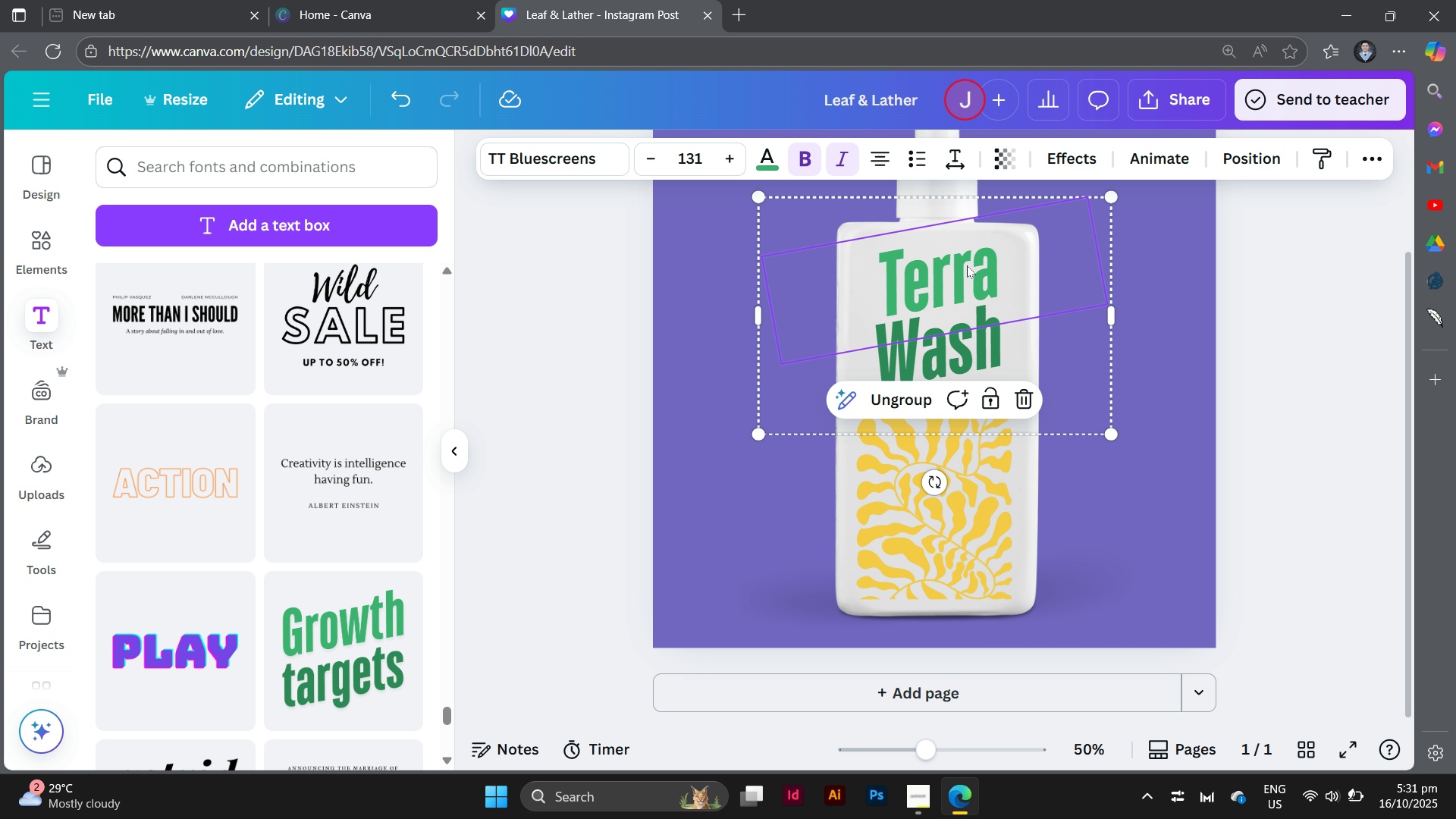 
left_click([967, 265])
 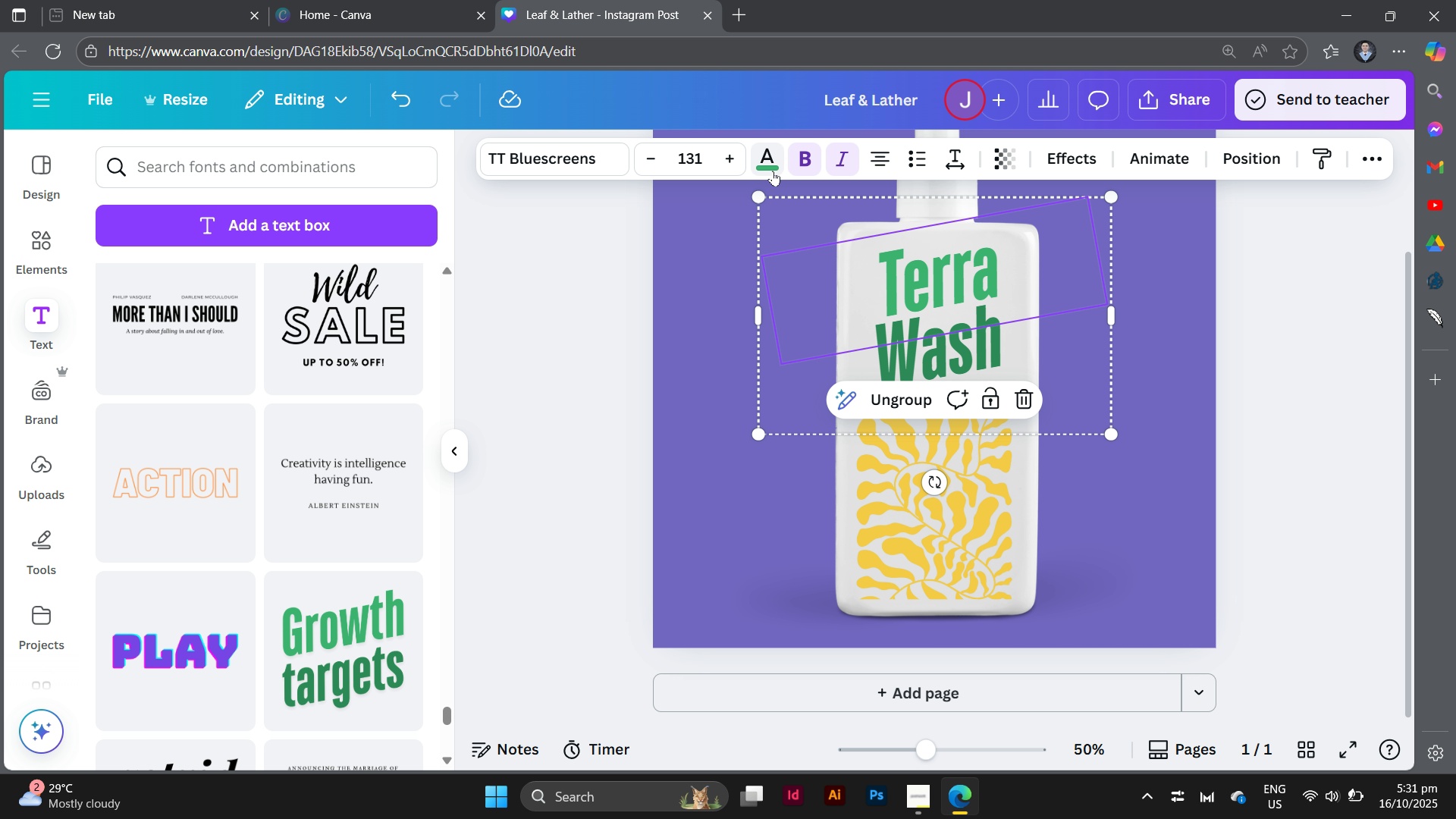 
left_click([773, 171])
 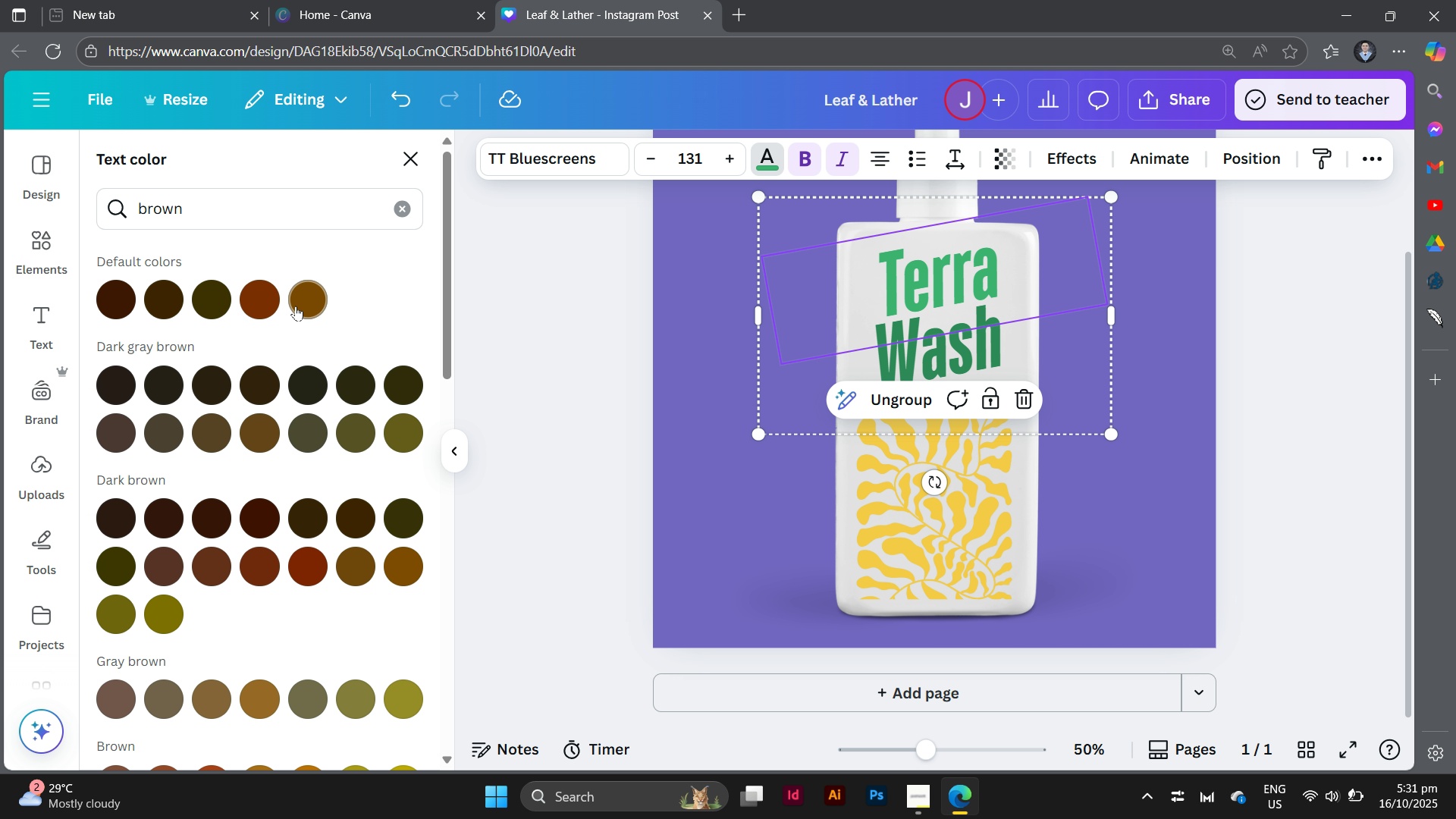 
left_click([296, 306])
 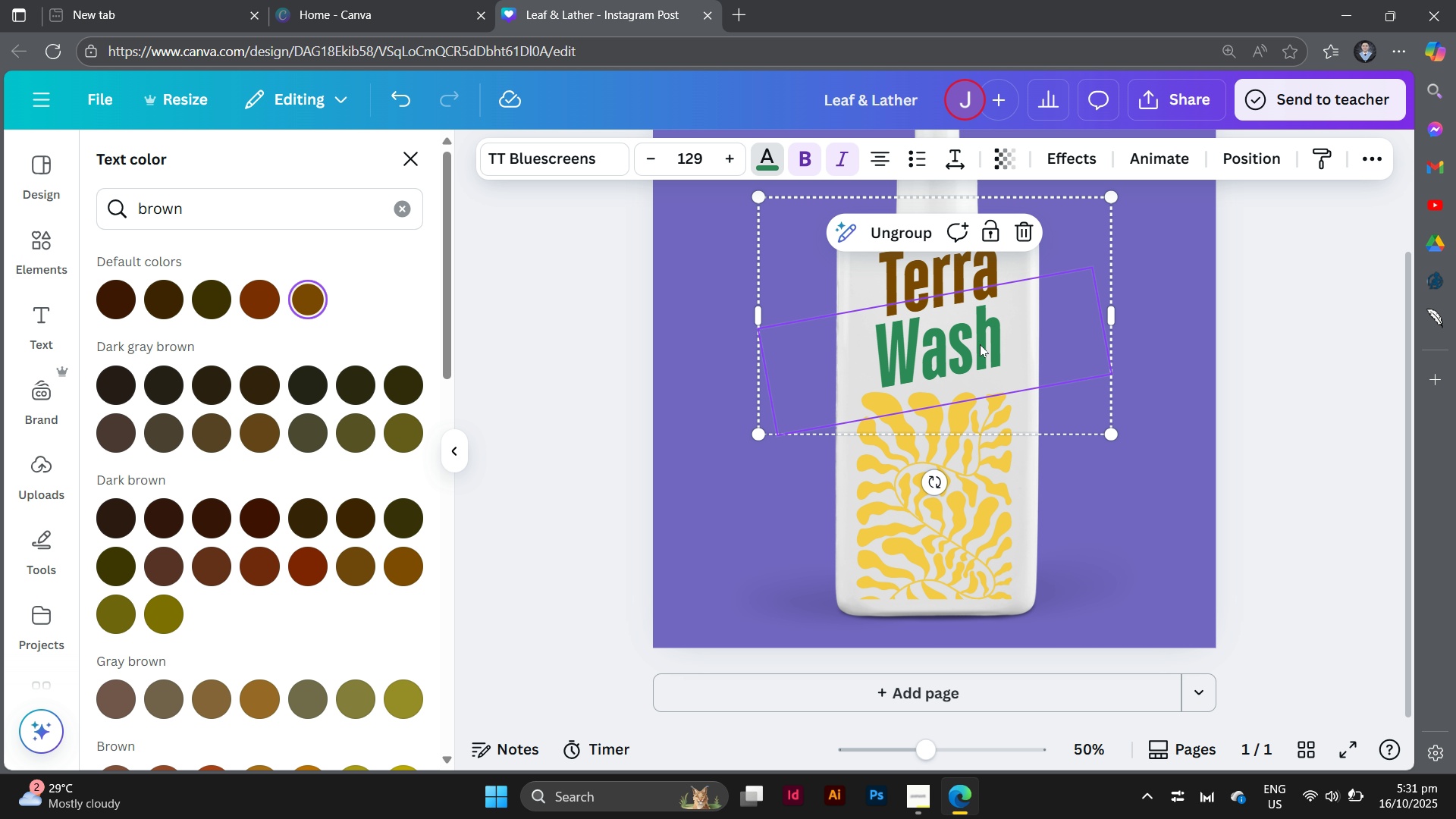 
left_click([980, 344])
 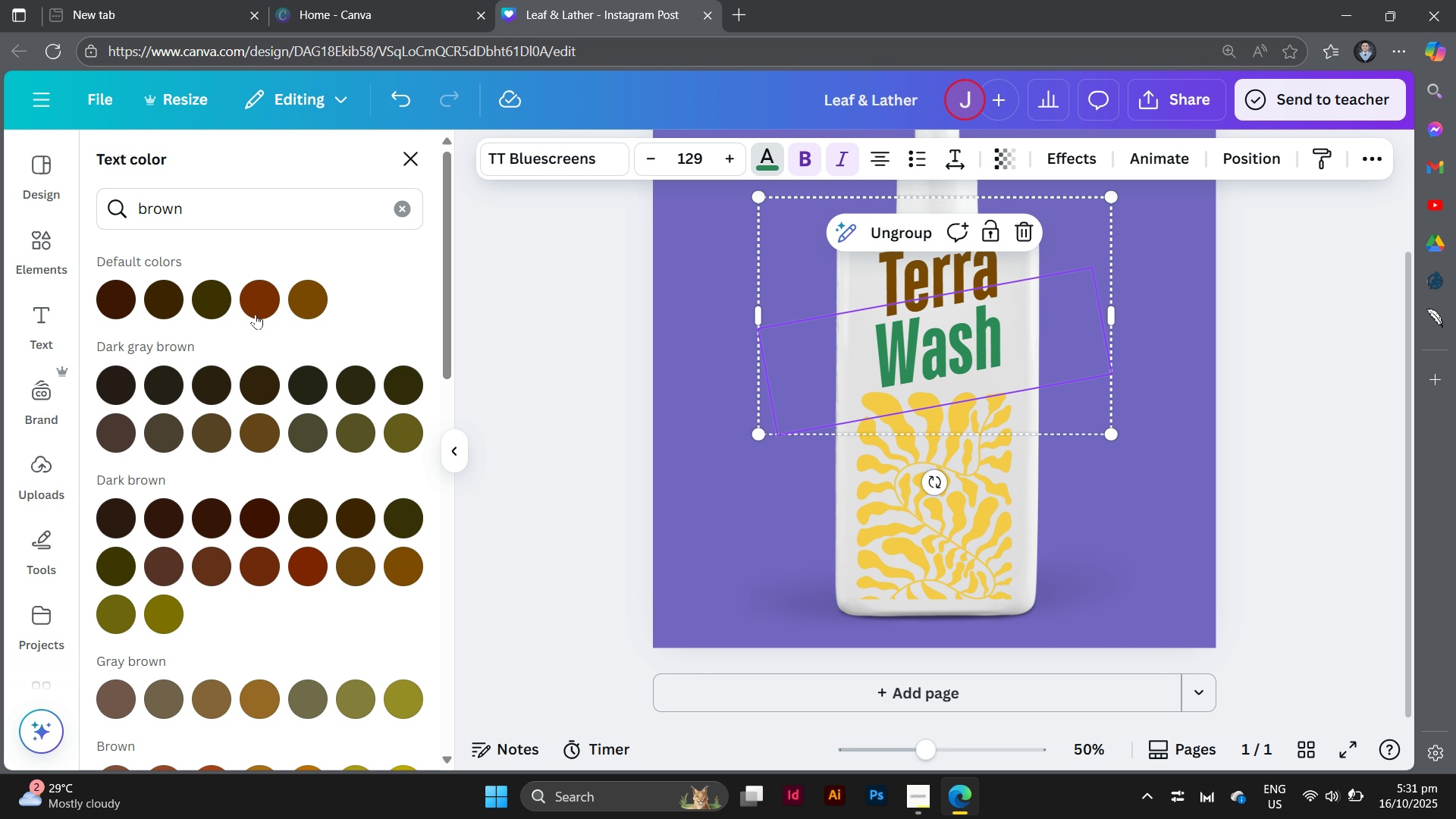 
left_click([256, 314])
 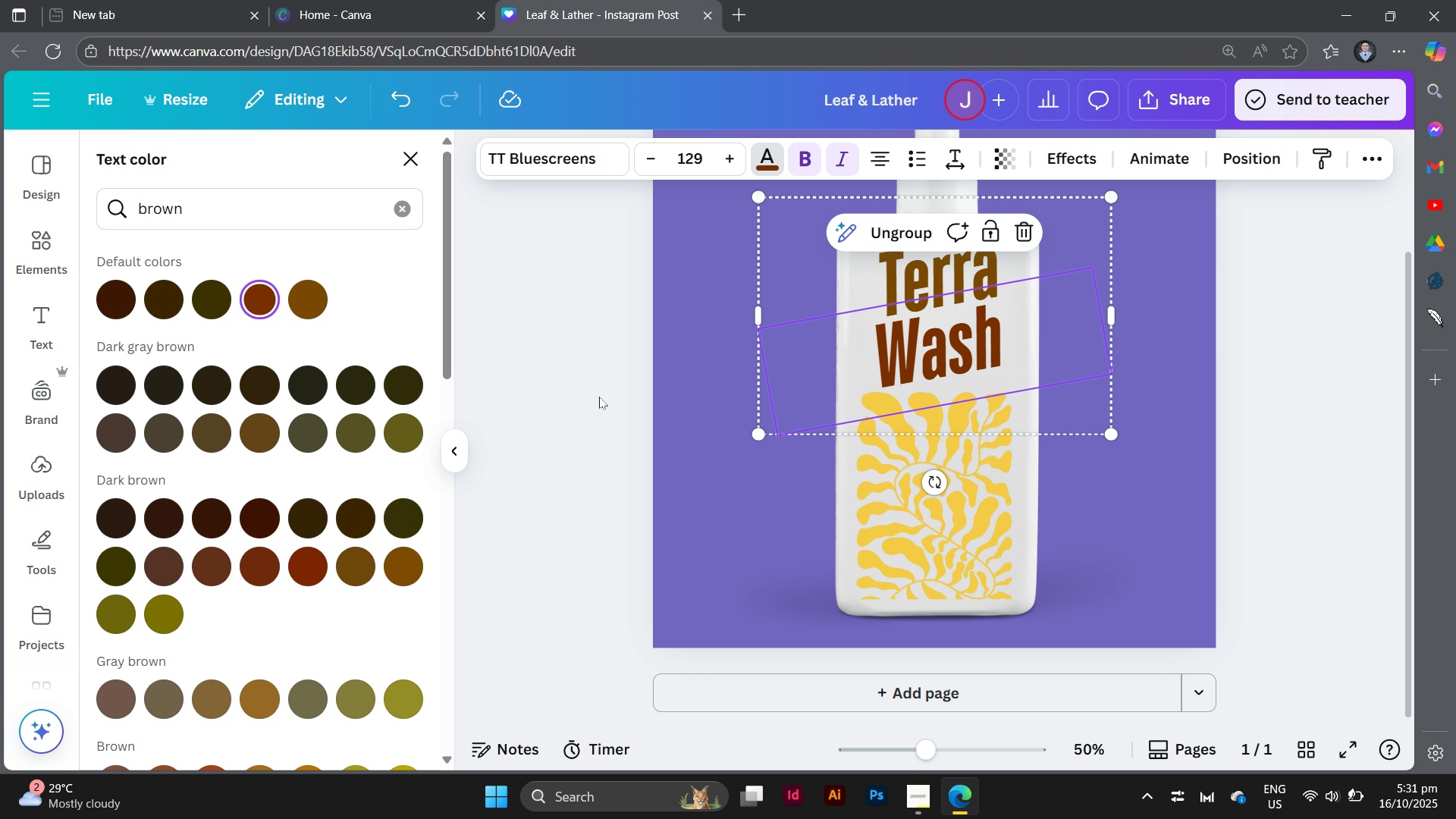 
double_click([599, 397])
 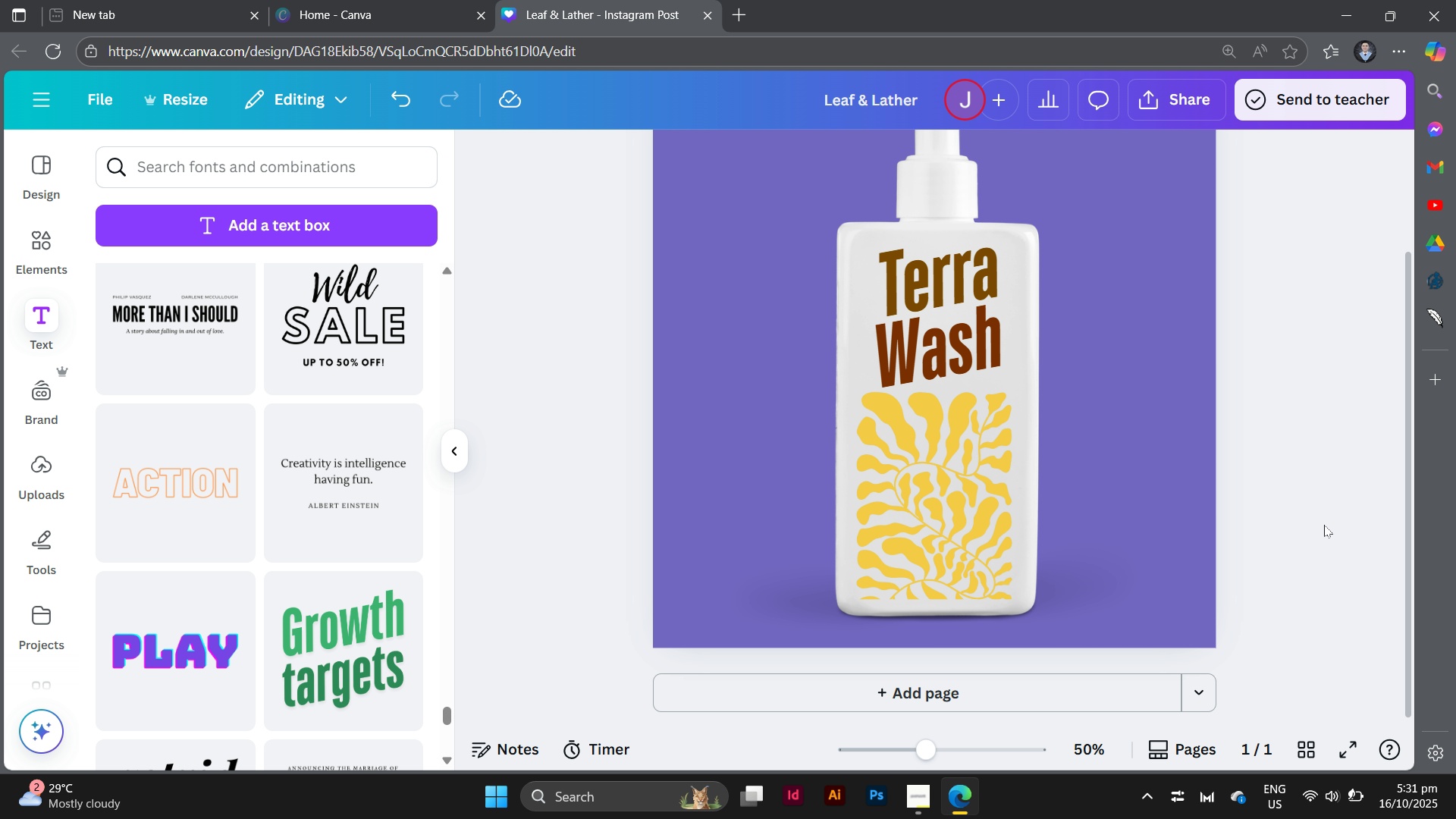 
scroll: coordinate [1324, 525], scroll_direction: down, amount: 1.0
 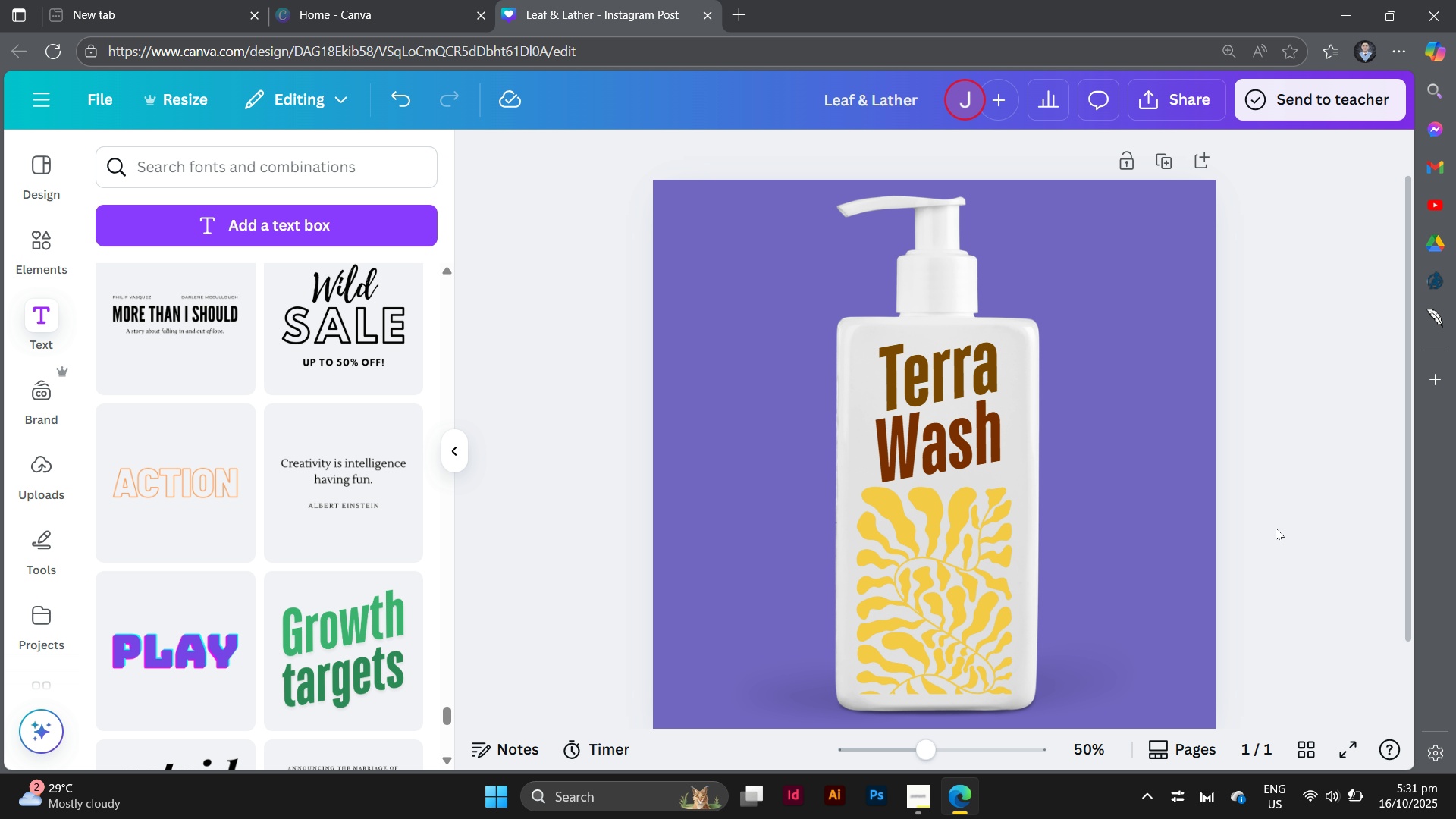 
left_click([921, 579])
 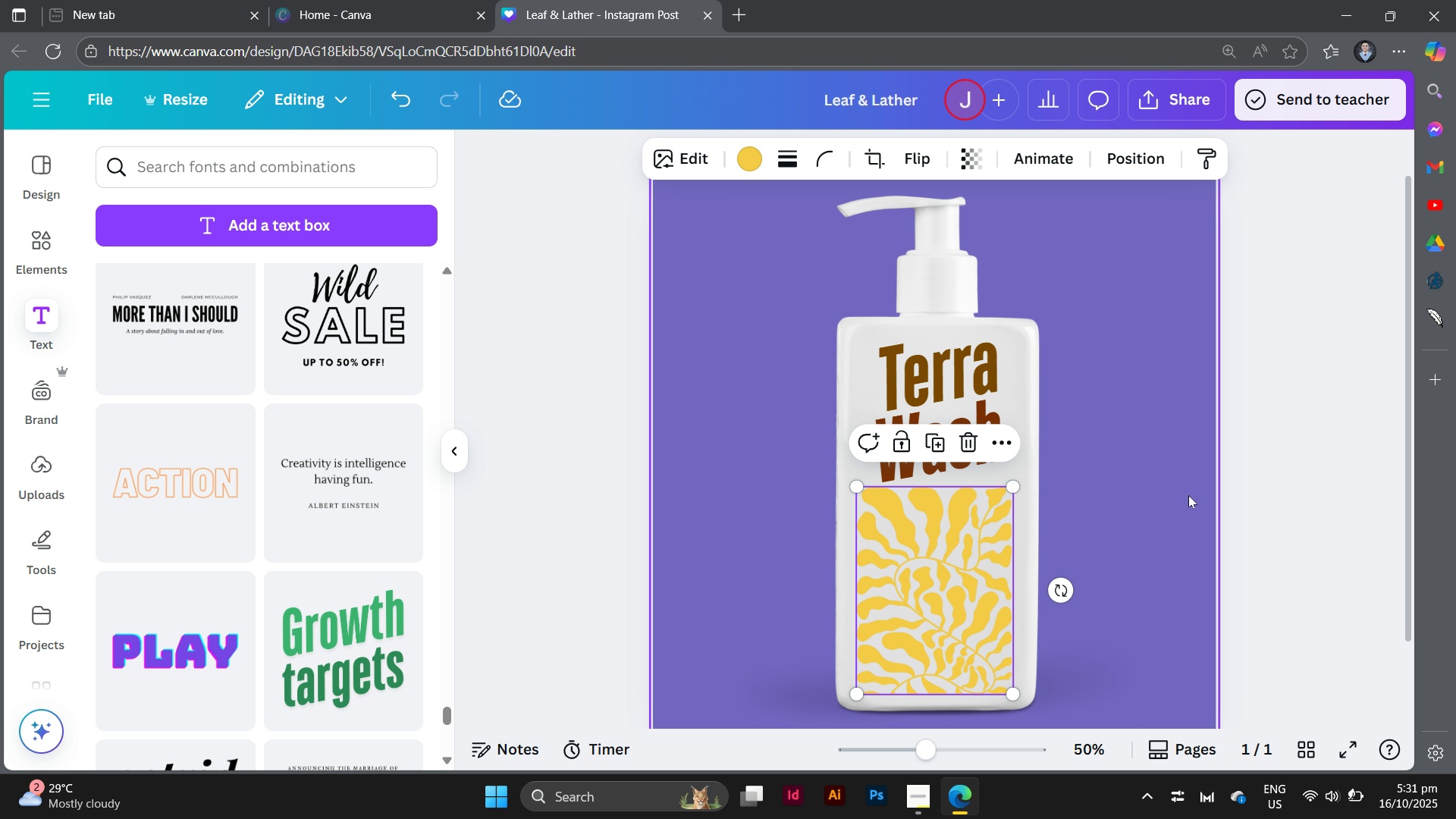 
left_click([1279, 473])
 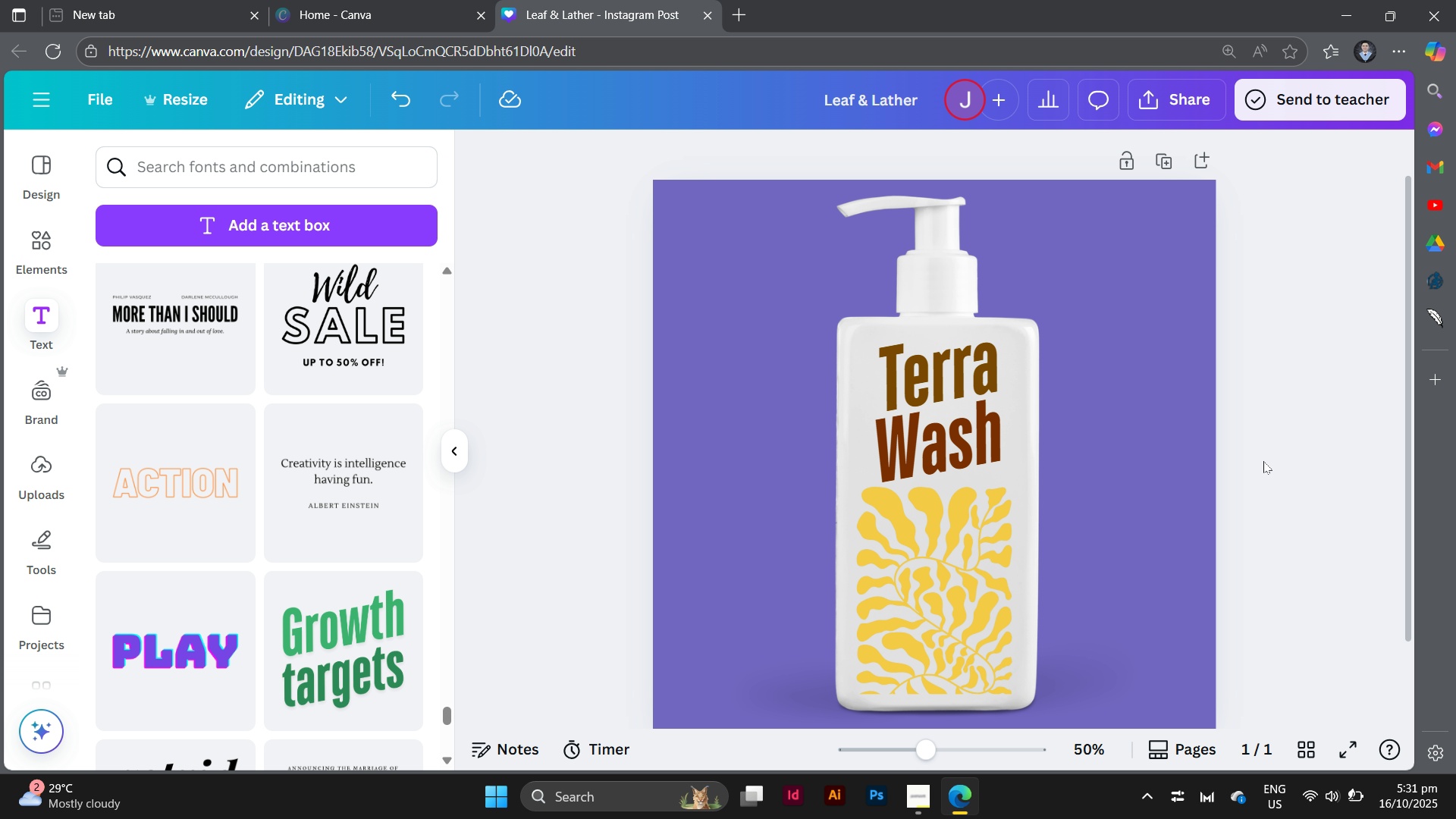 
left_click([1279, 473])
 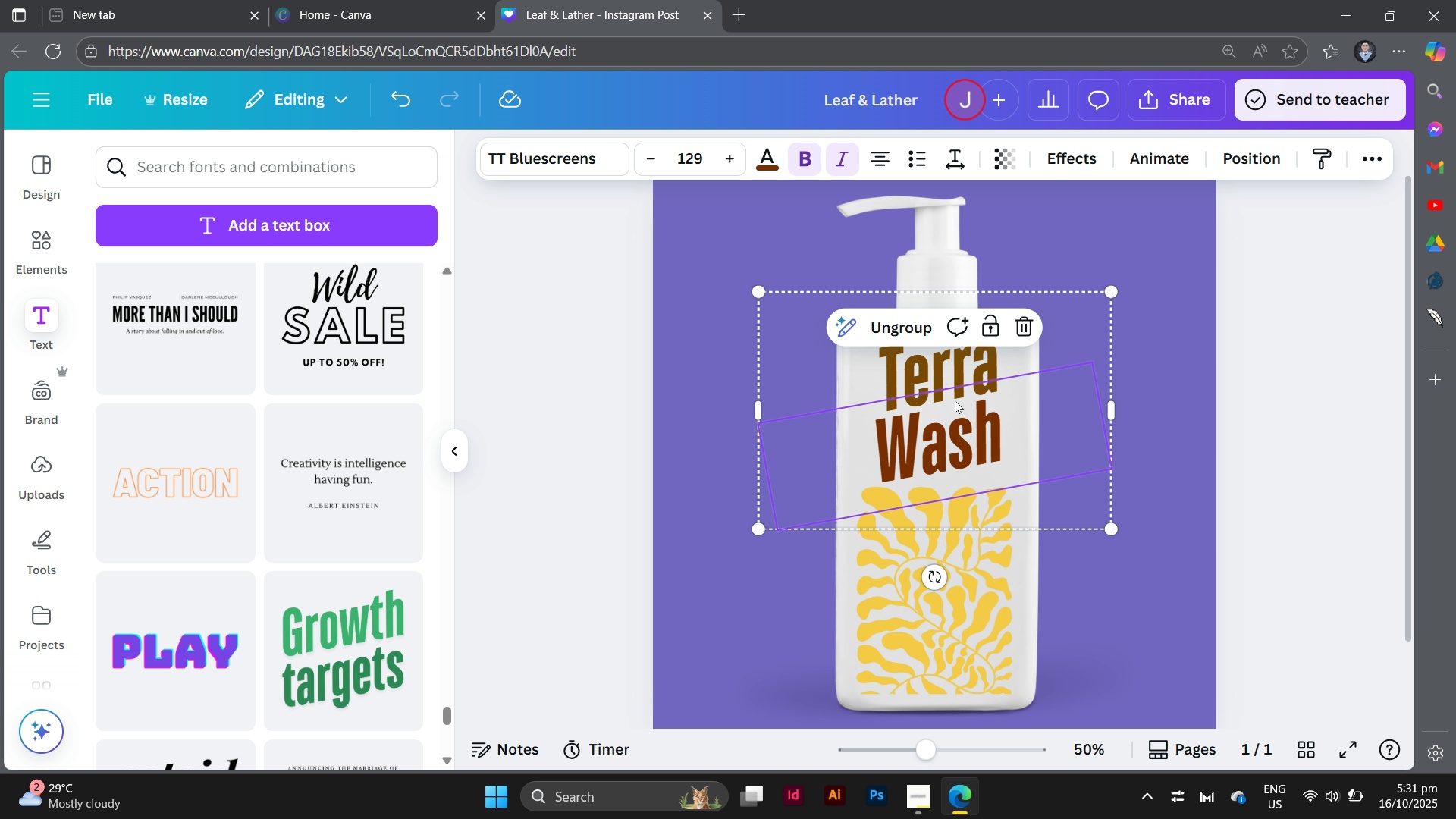 
left_click_drag(start_coordinate=[955, 400], to_coordinate=[936, 397])
 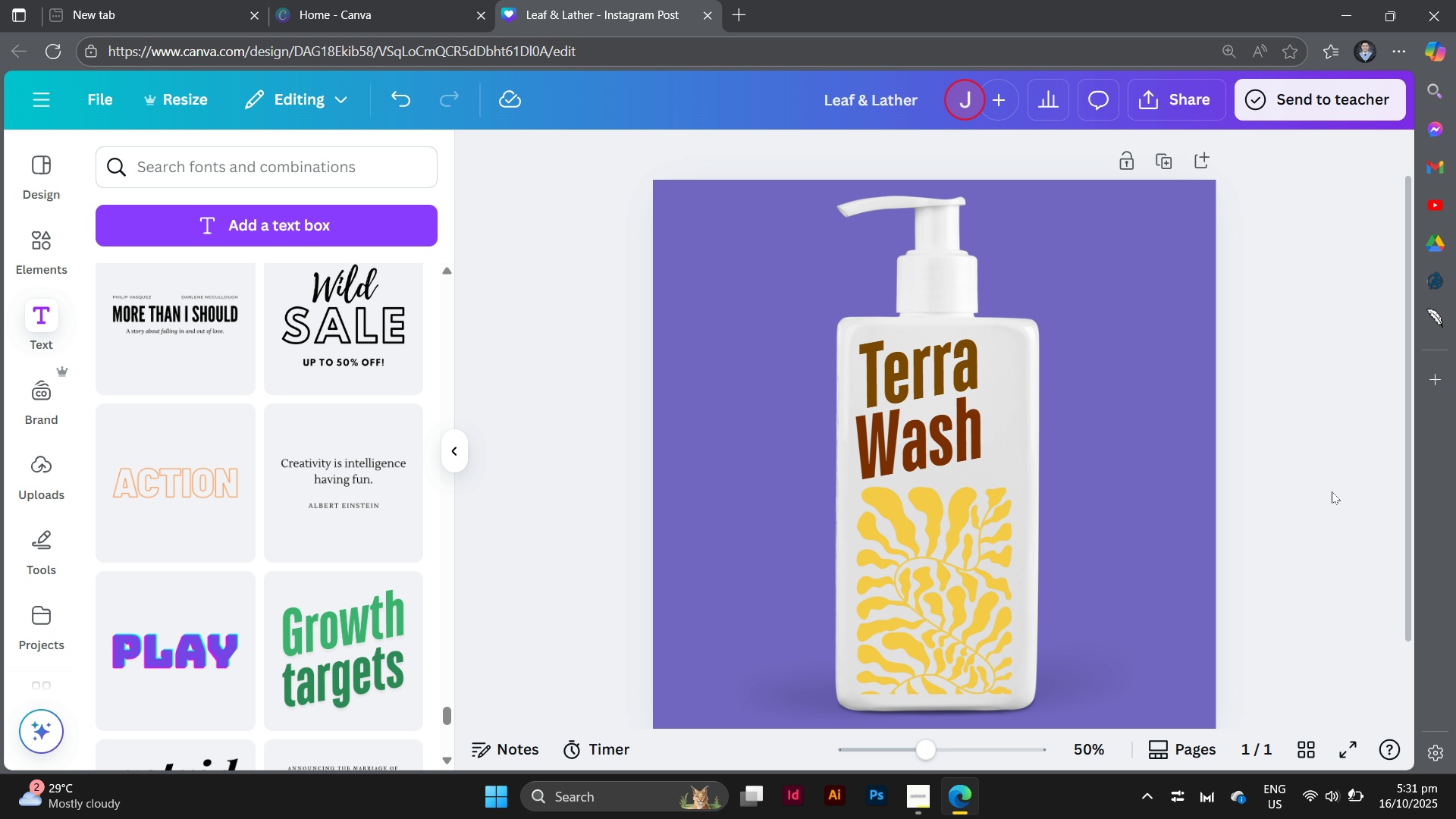 
left_click([1332, 491])
 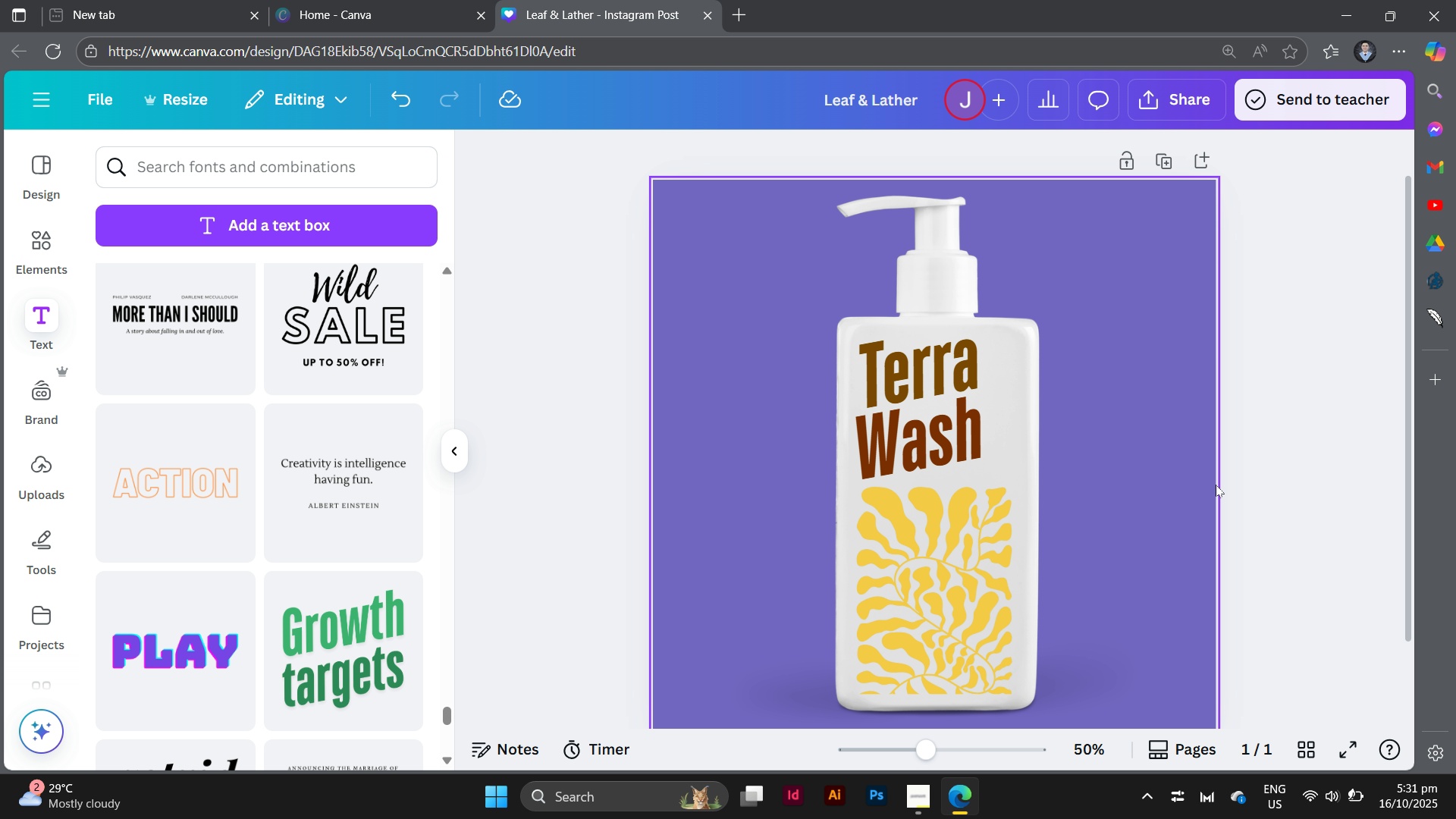 
wait(9.02)
 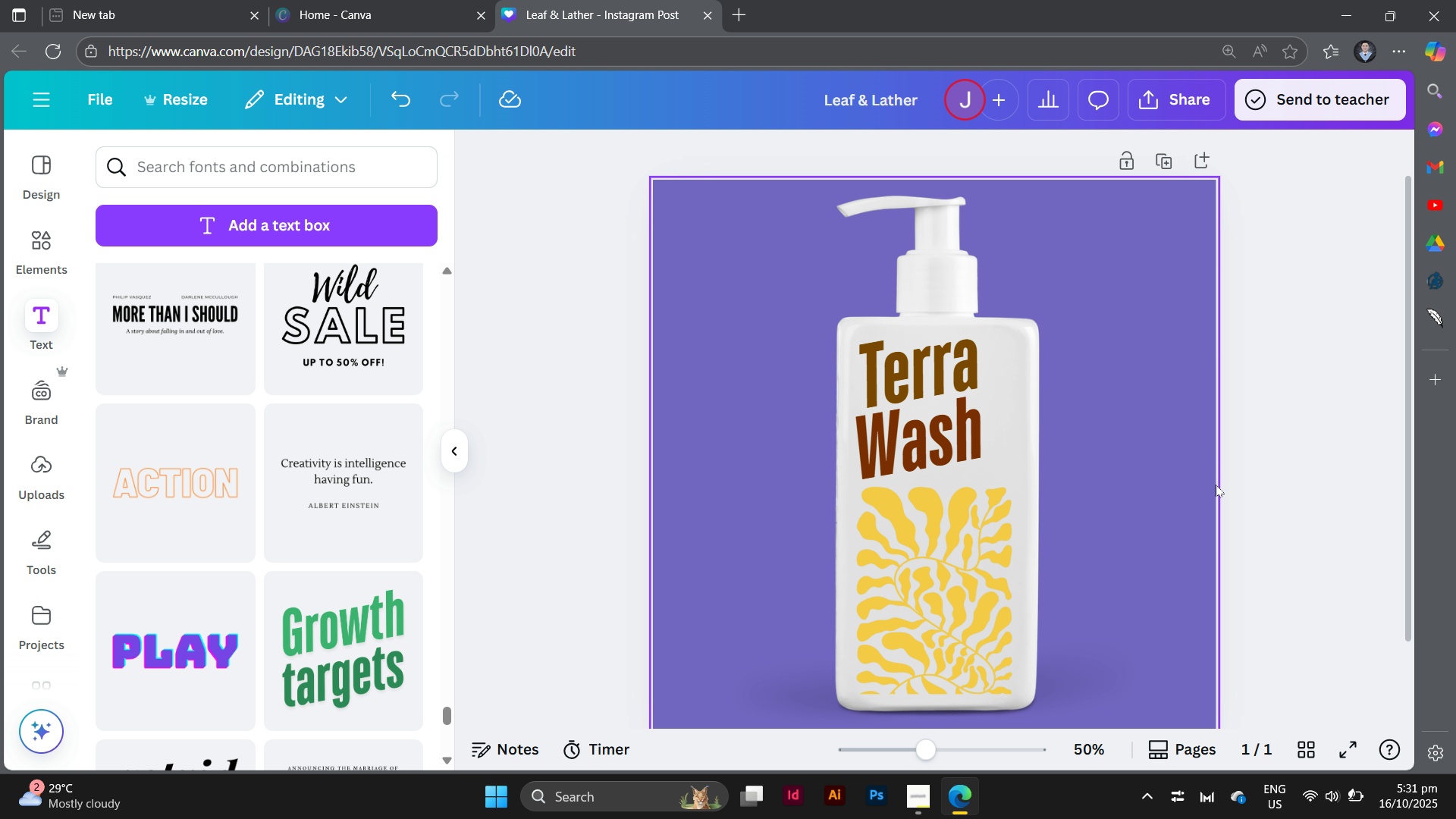 
double_click([954, 563])
 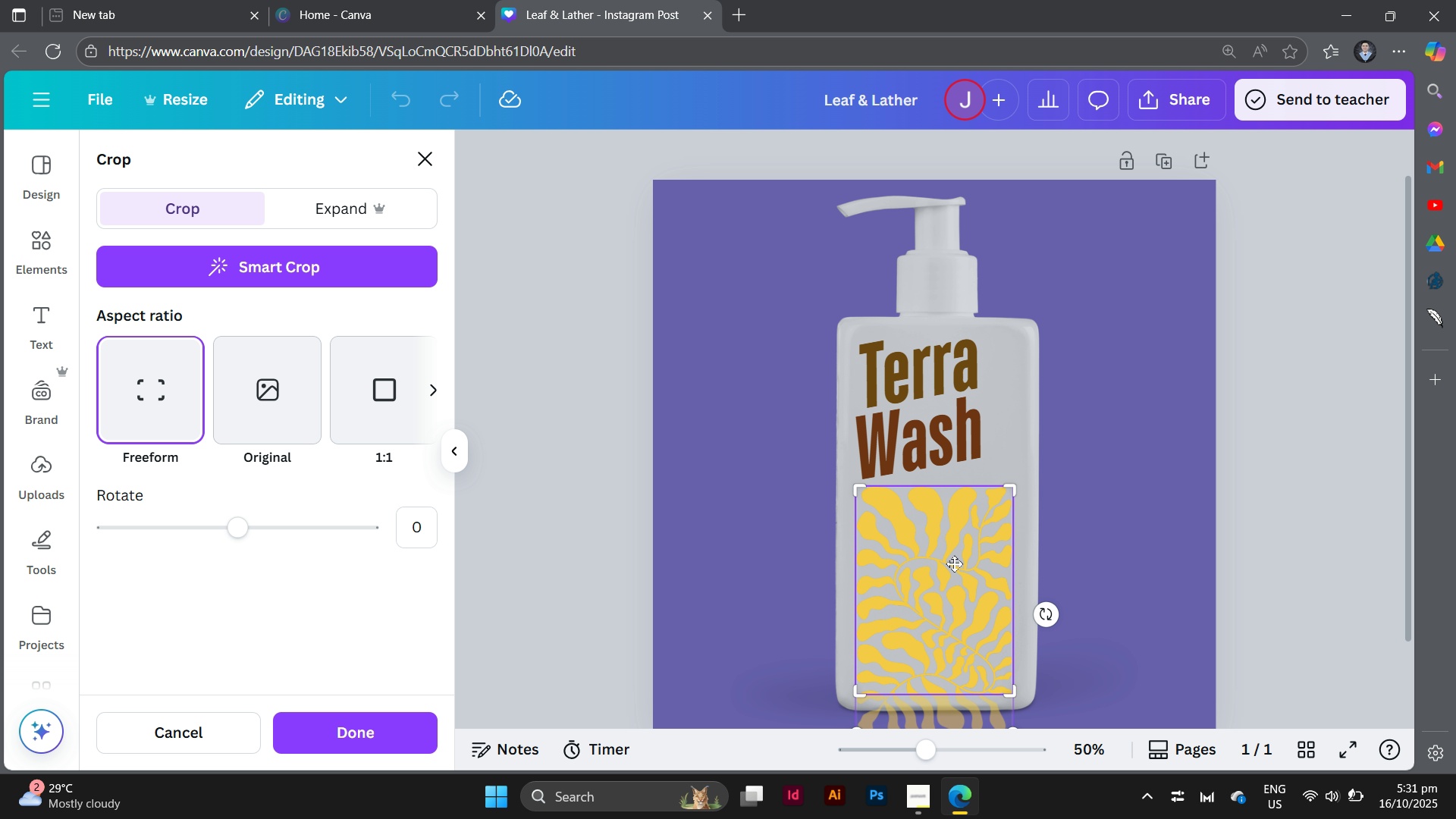 
triple_click([954, 563])
 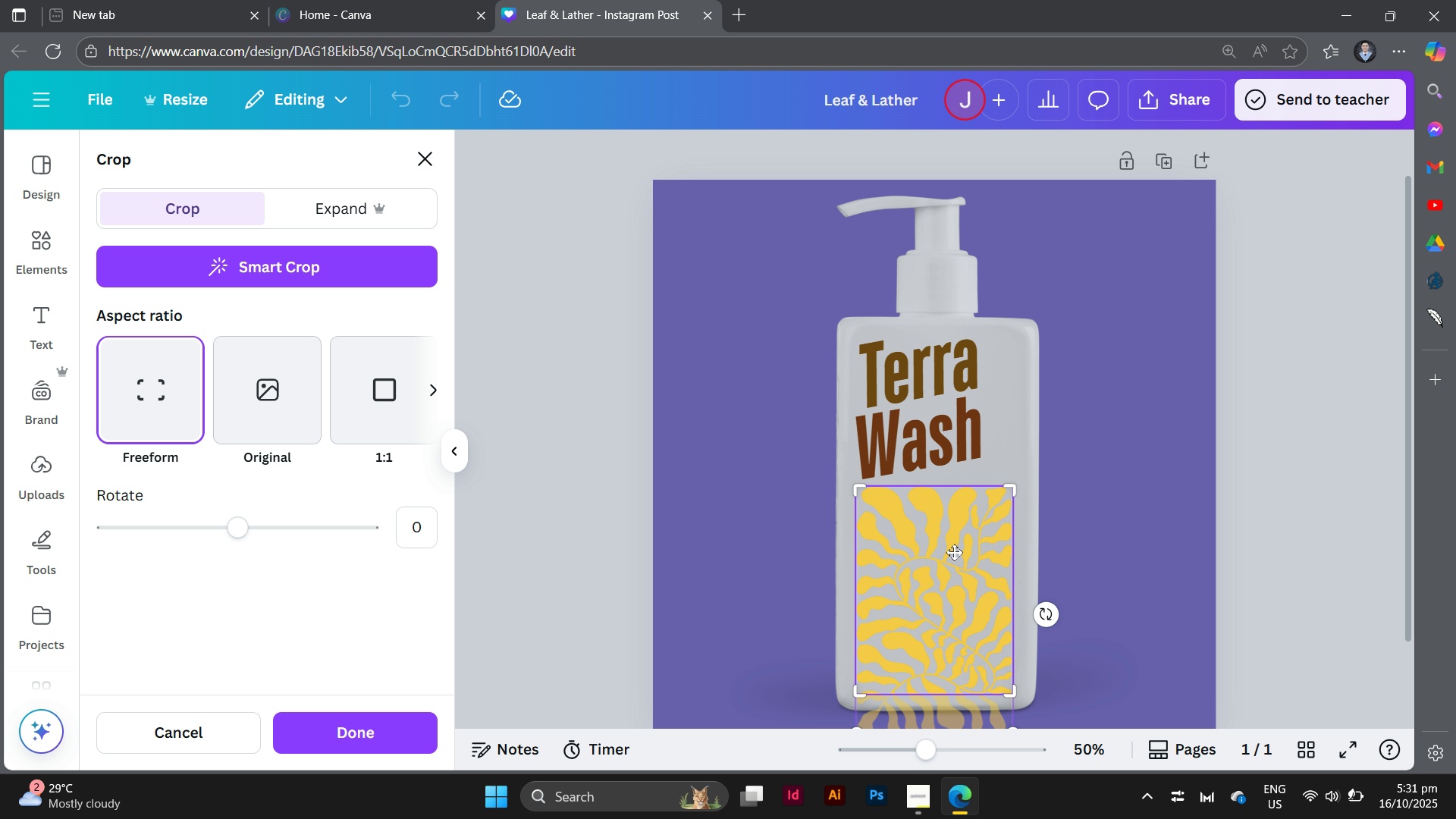 
left_click_drag(start_coordinate=[954, 563], to_coordinate=[955, 478])
 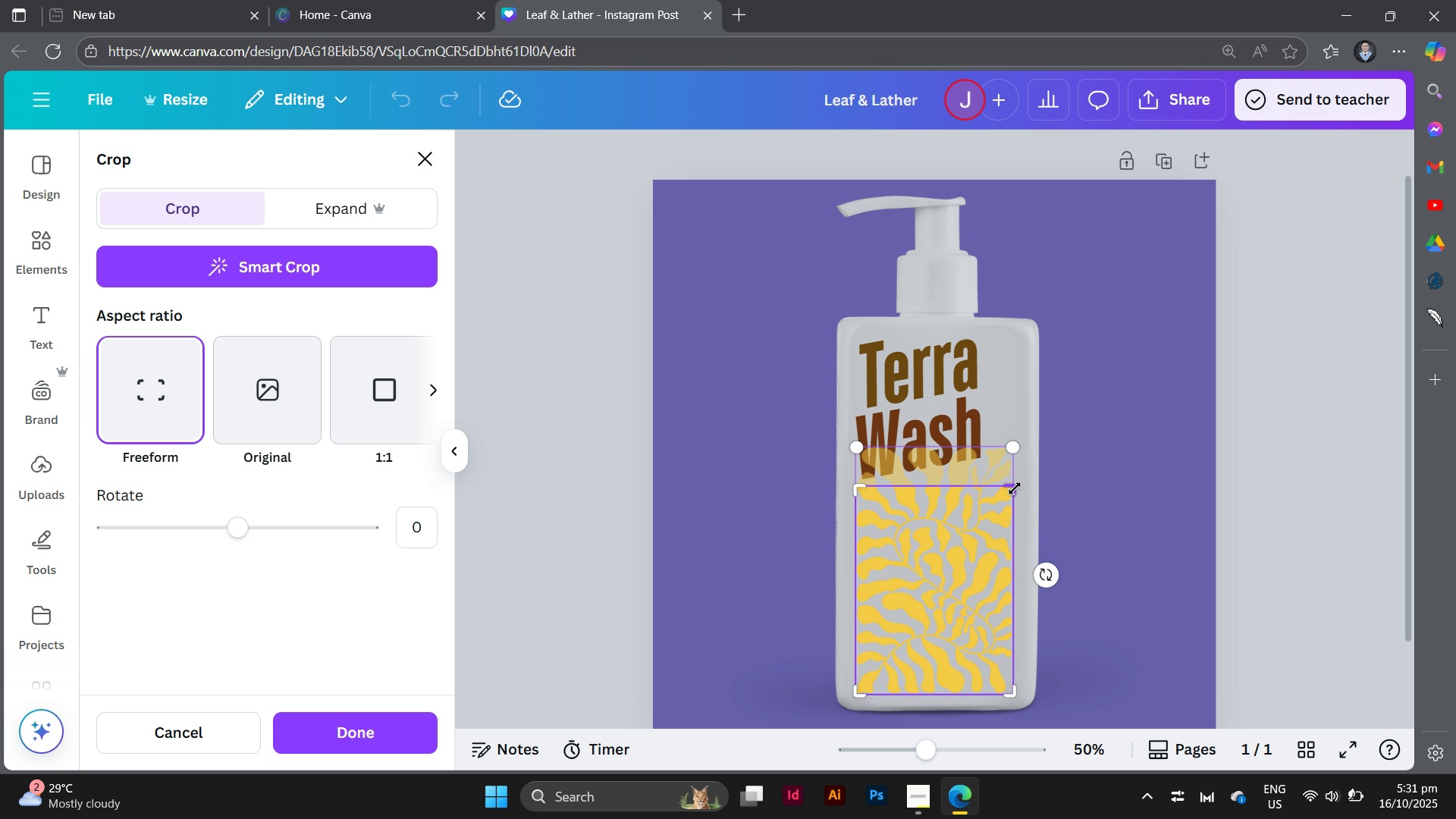 
left_click_drag(start_coordinate=[1014, 488], to_coordinate=[1012, 428])
 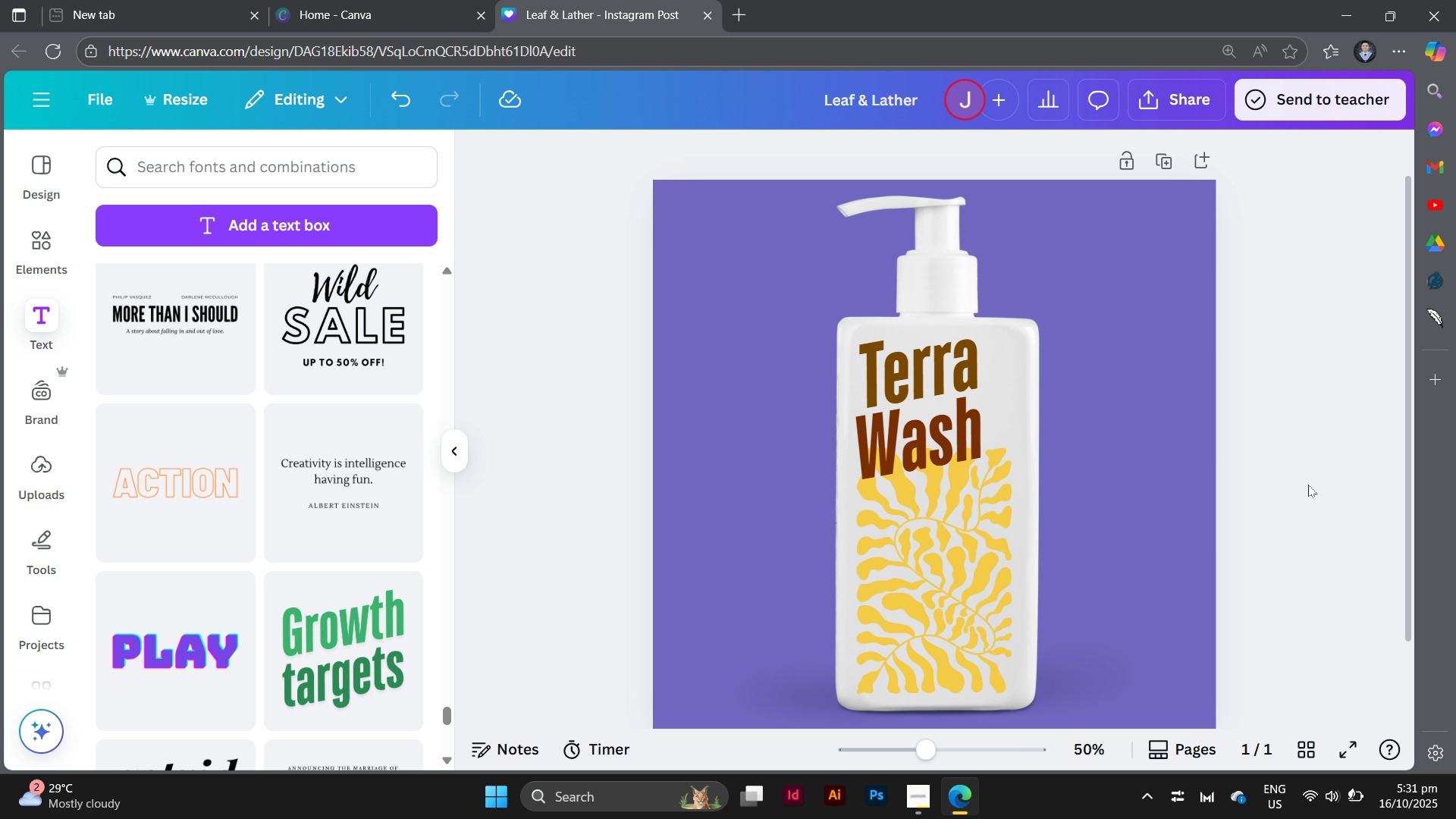 
left_click([1308, 485])
 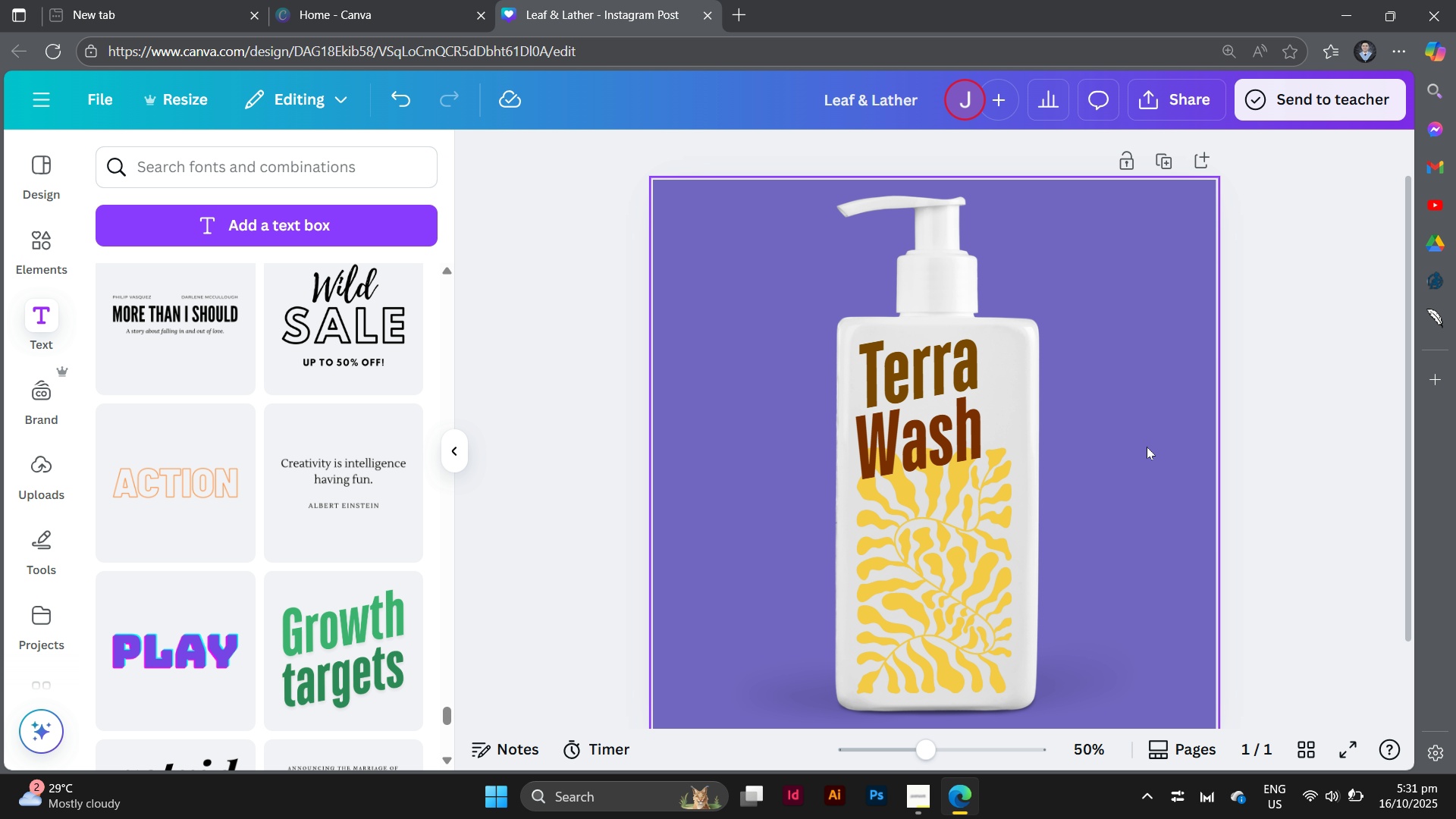 
wait(5.84)
 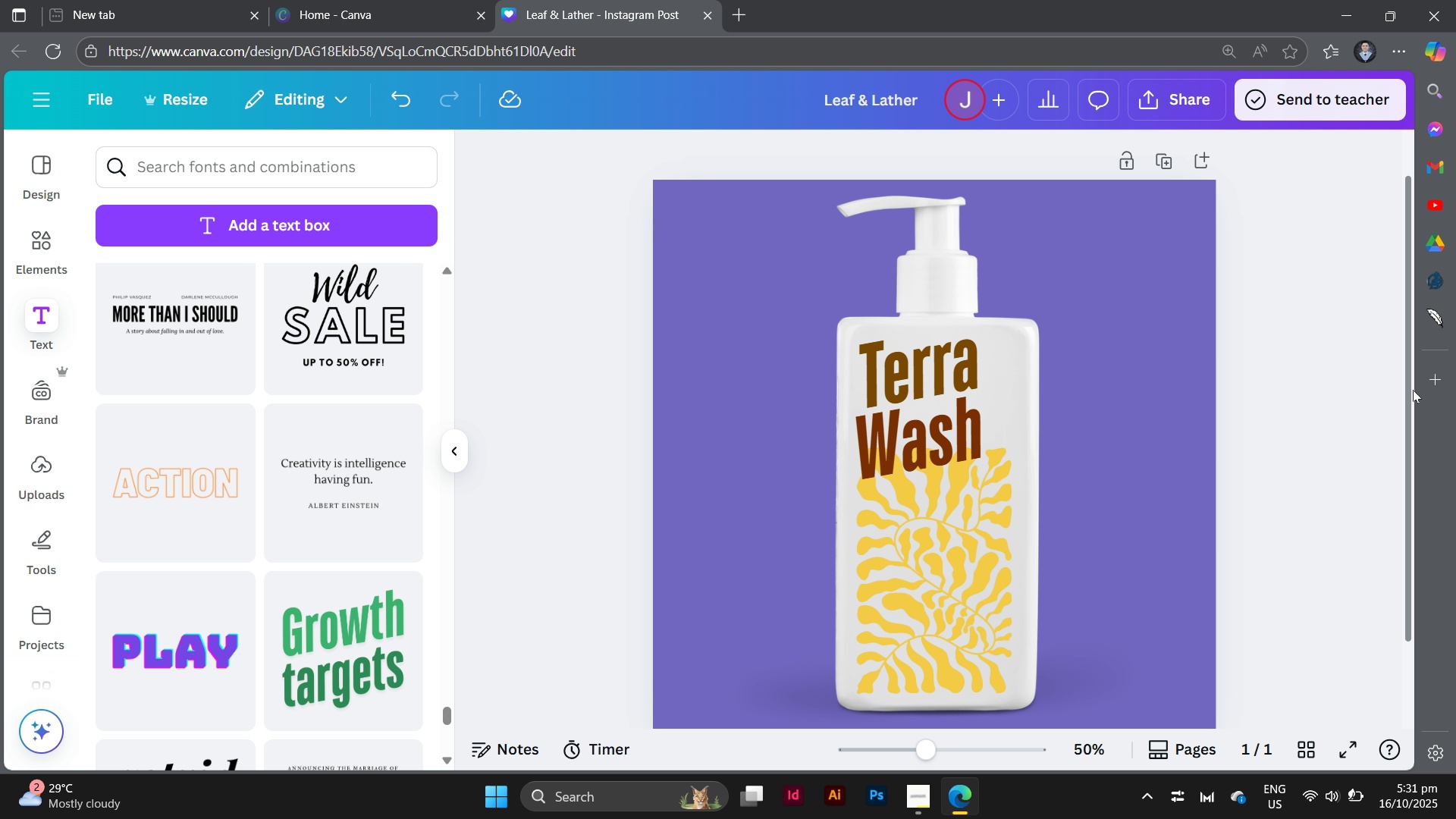 
left_click([981, 588])
 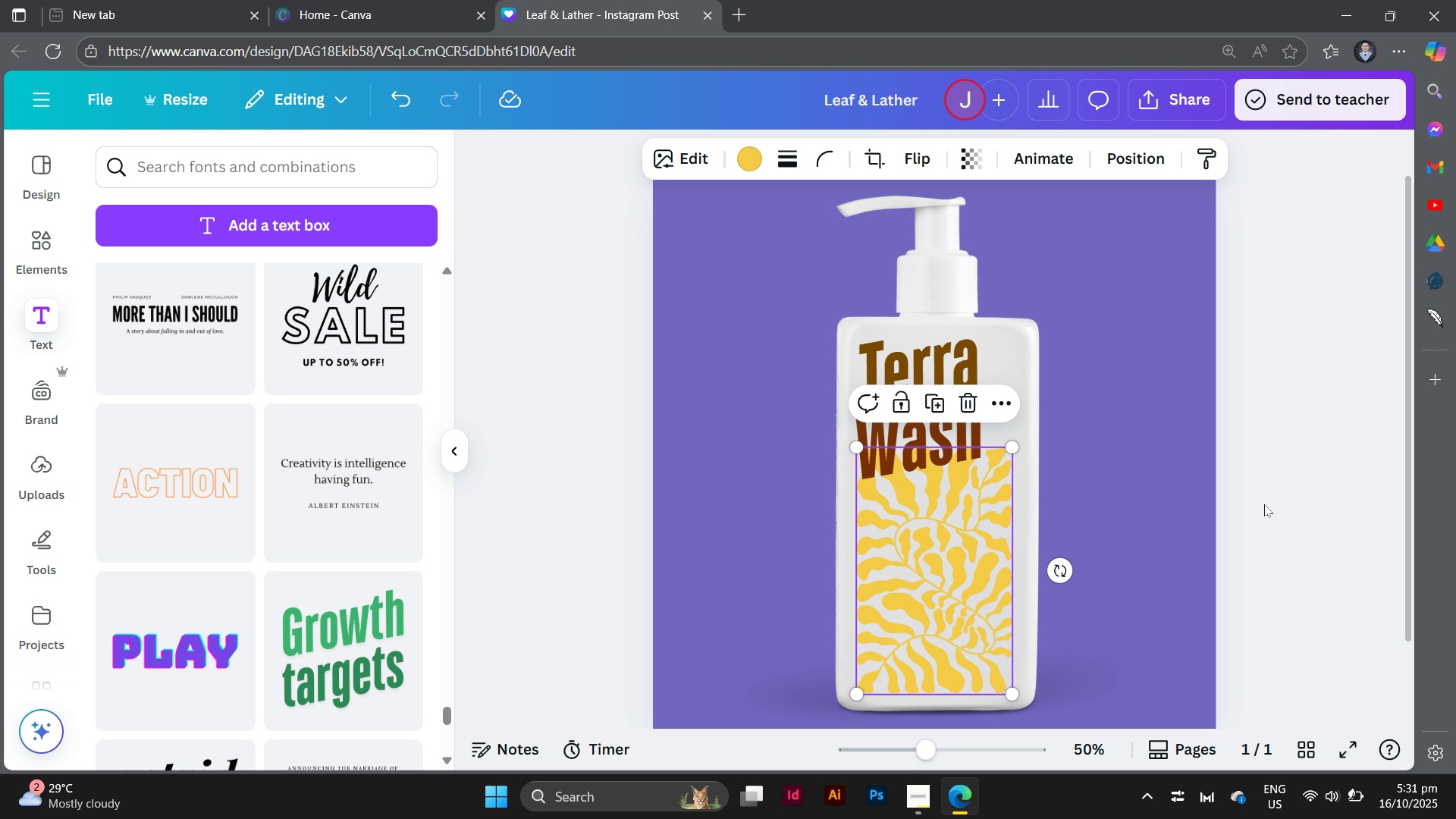 
left_click([1264, 504])
 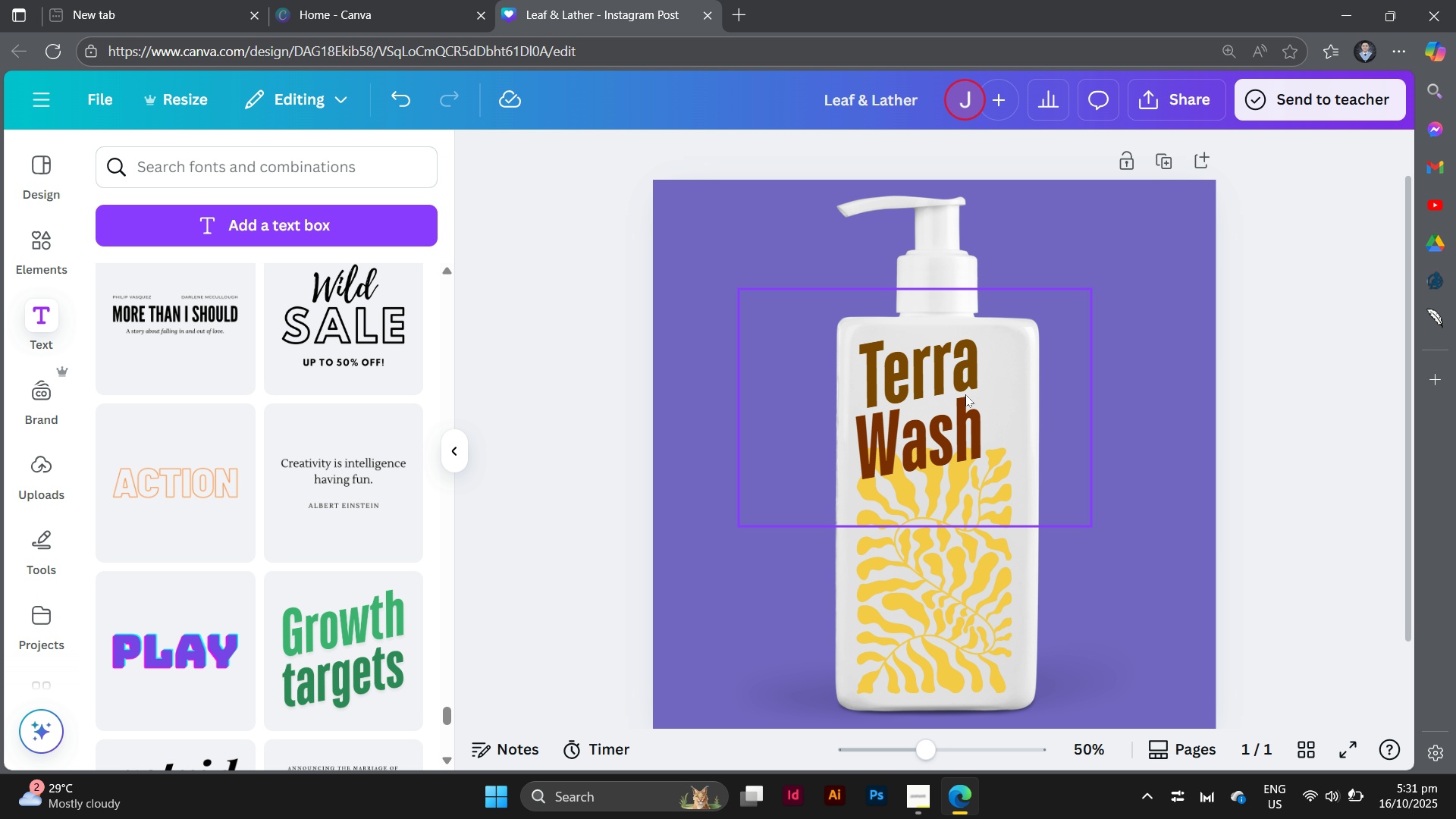 
left_click([941, 359])
 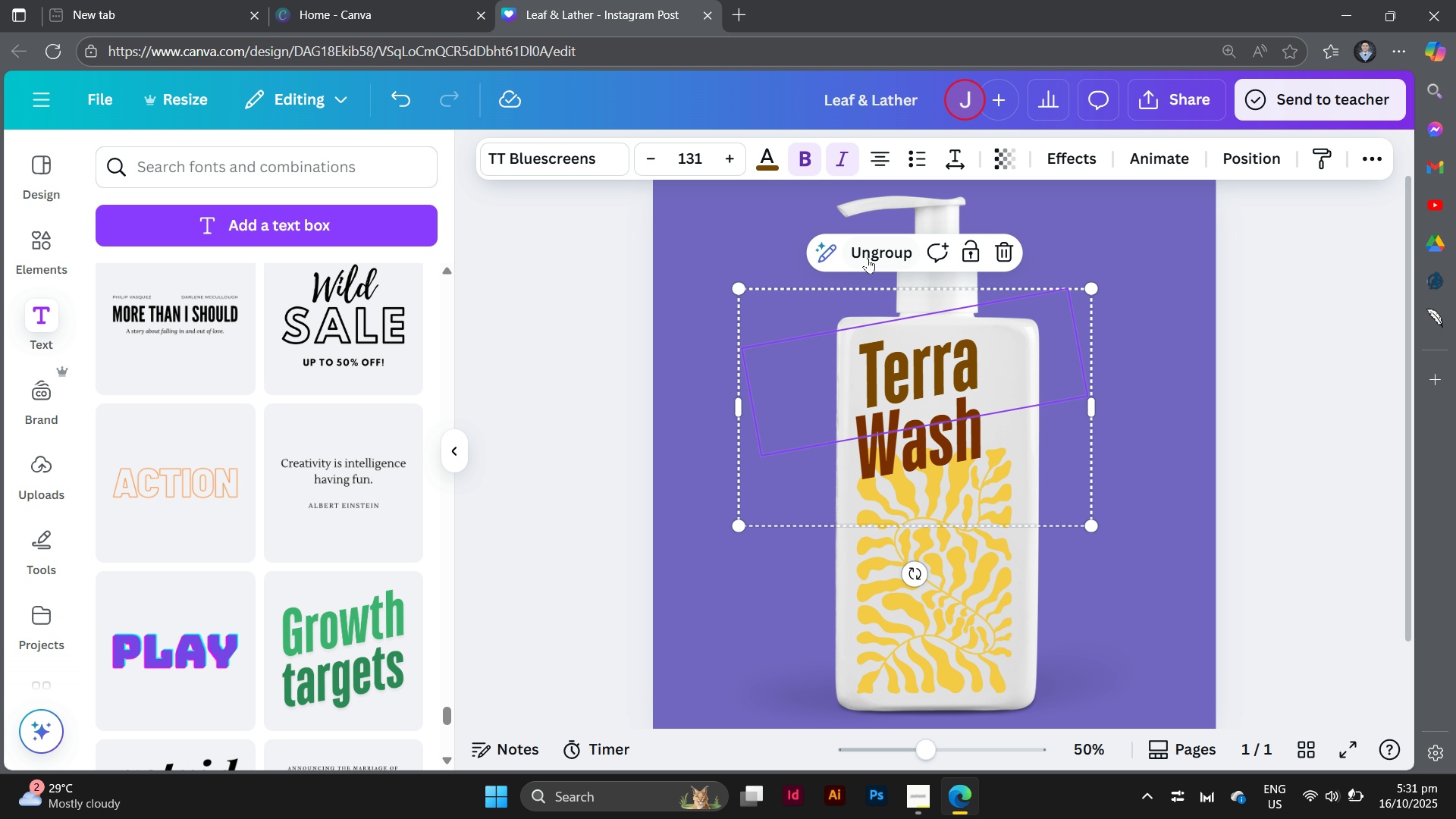 
left_click([868, 253])
 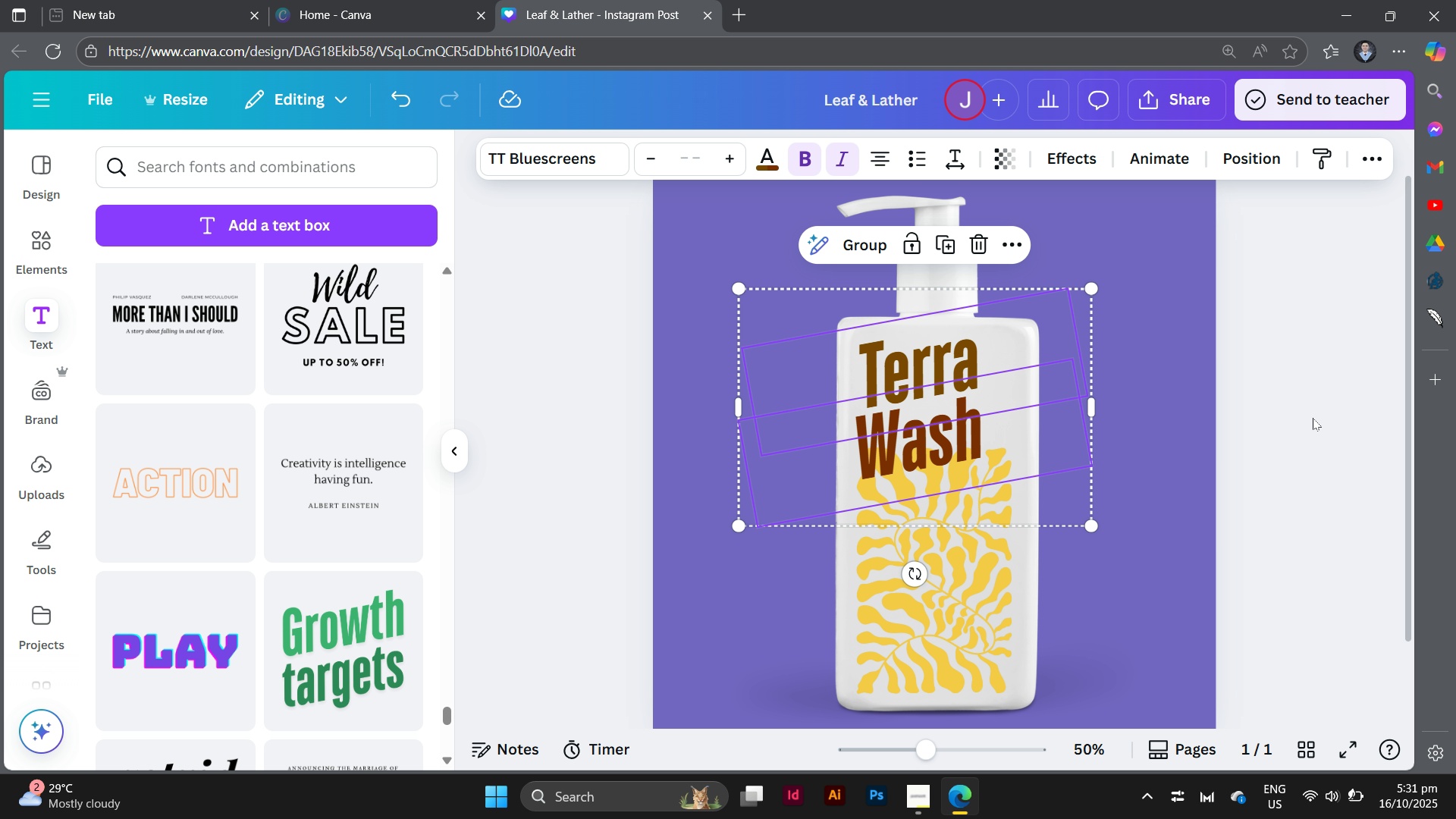 
left_click([1313, 418])
 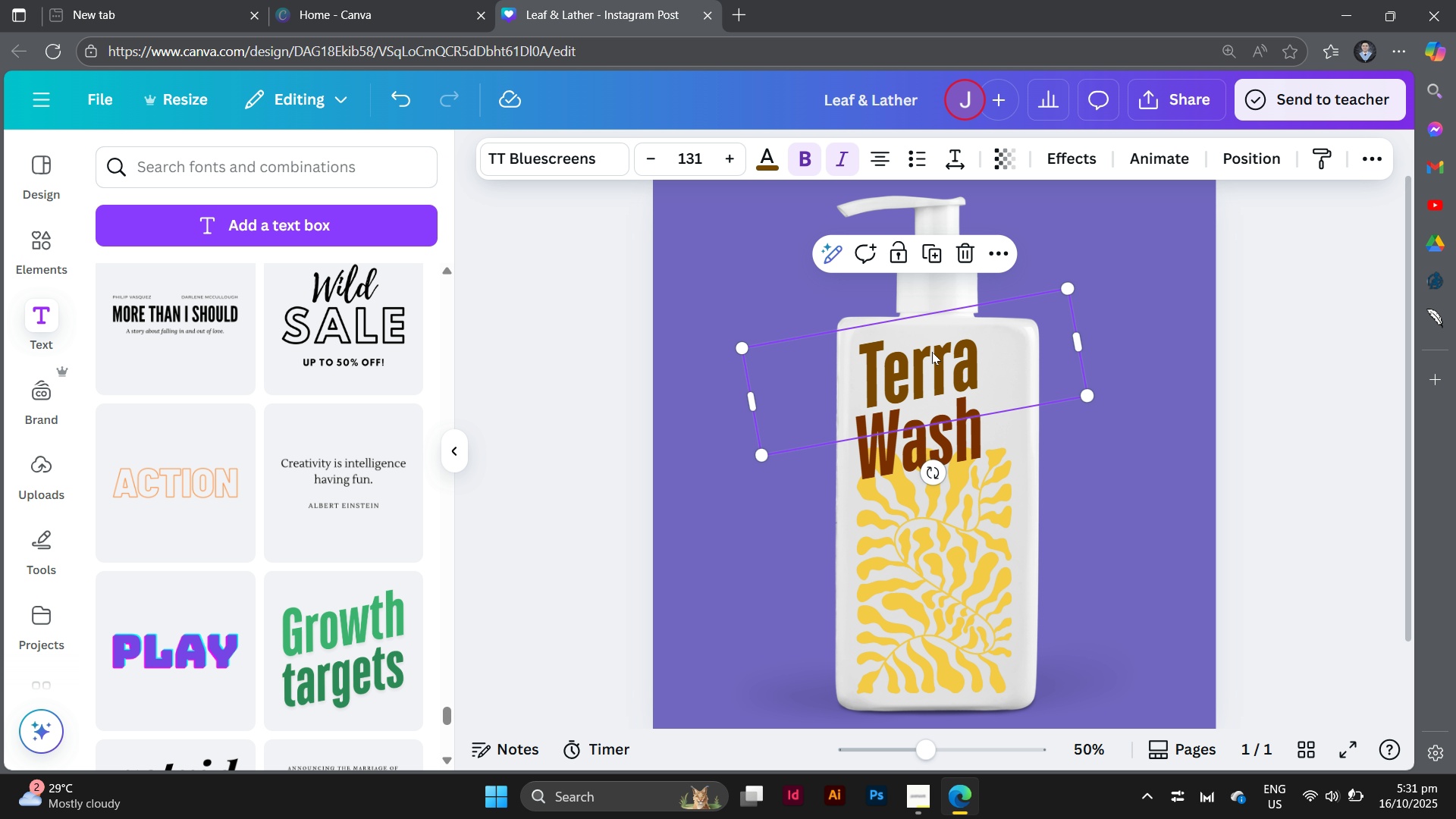 
left_click_drag(start_coordinate=[934, 352], to_coordinate=[925, 355])
 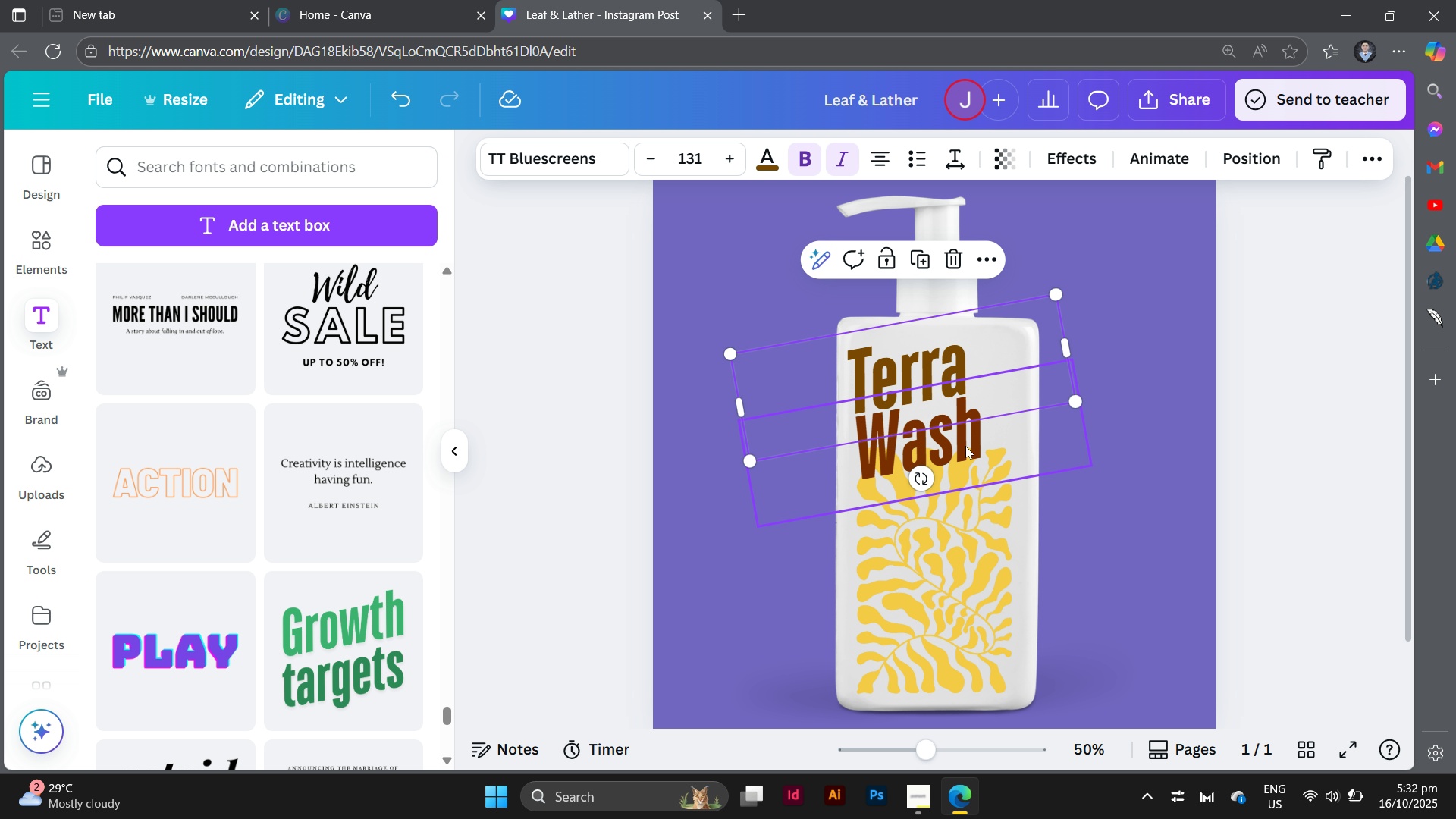 
left_click_drag(start_coordinate=[965, 446], to_coordinate=[997, 440])
 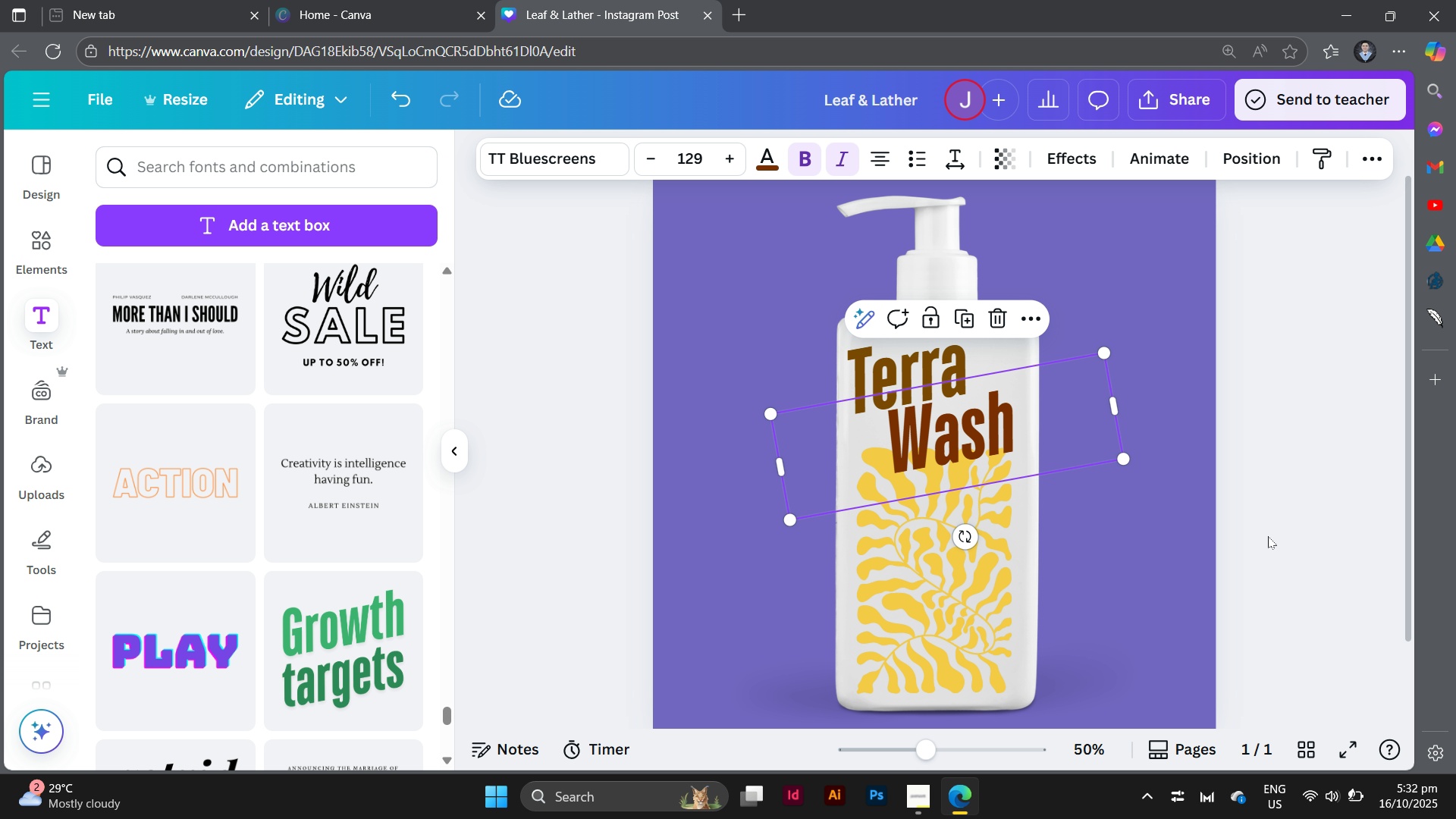 
left_click([1268, 536])
 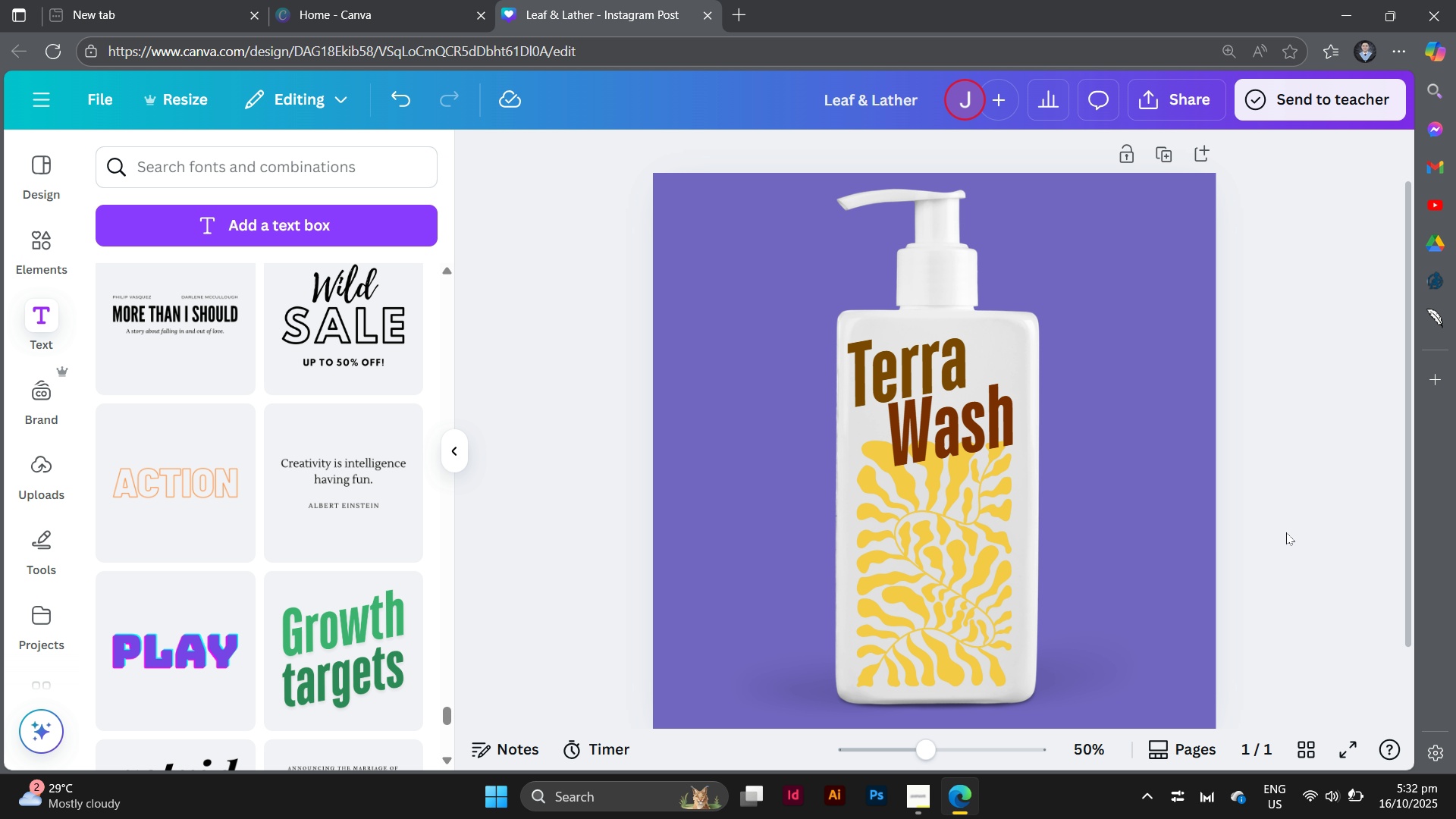 
scroll: coordinate [1286, 532], scroll_direction: down, amount: 2.0
 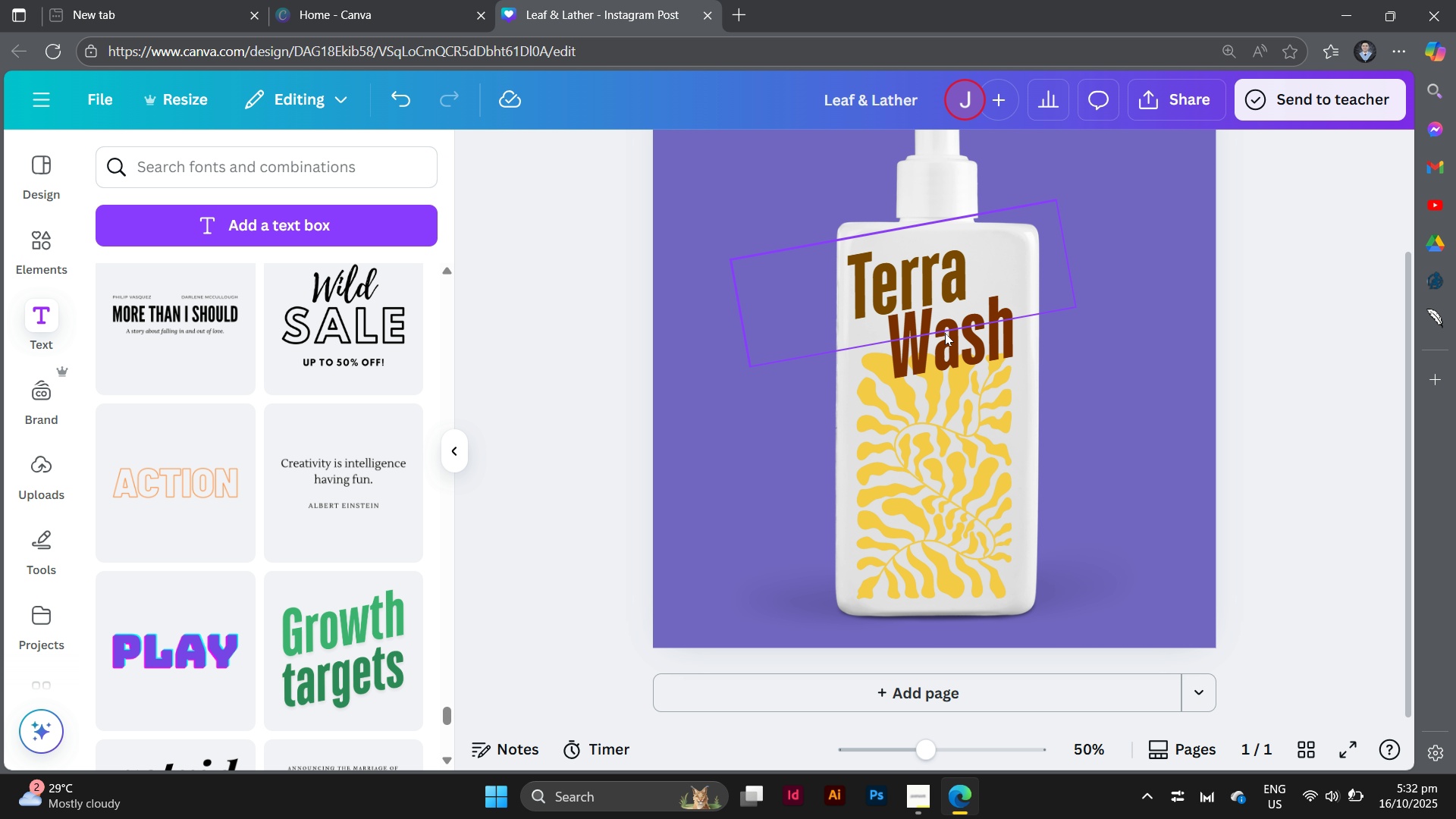 
left_click([1002, 353])
 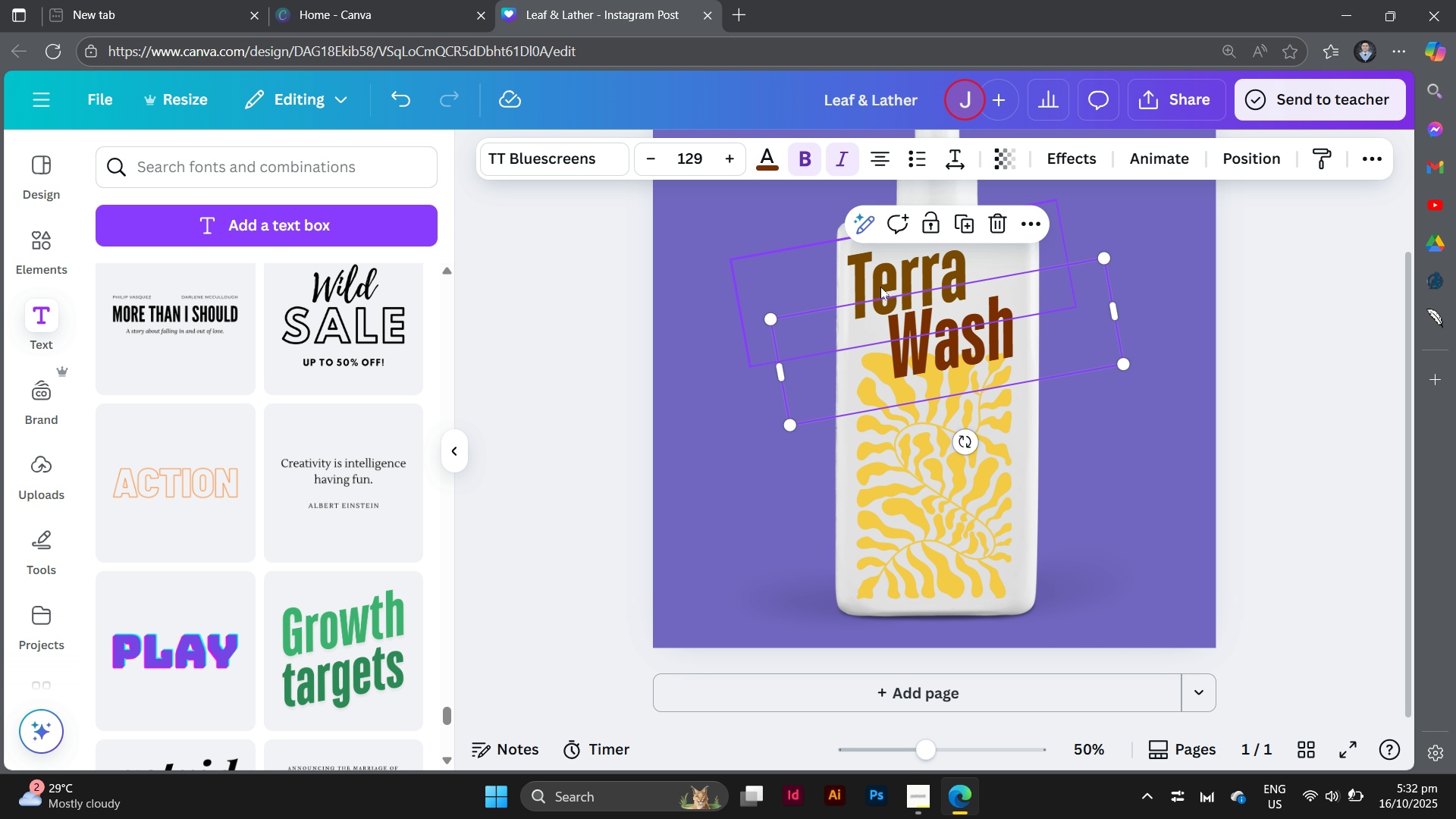 
left_click([878, 271])
 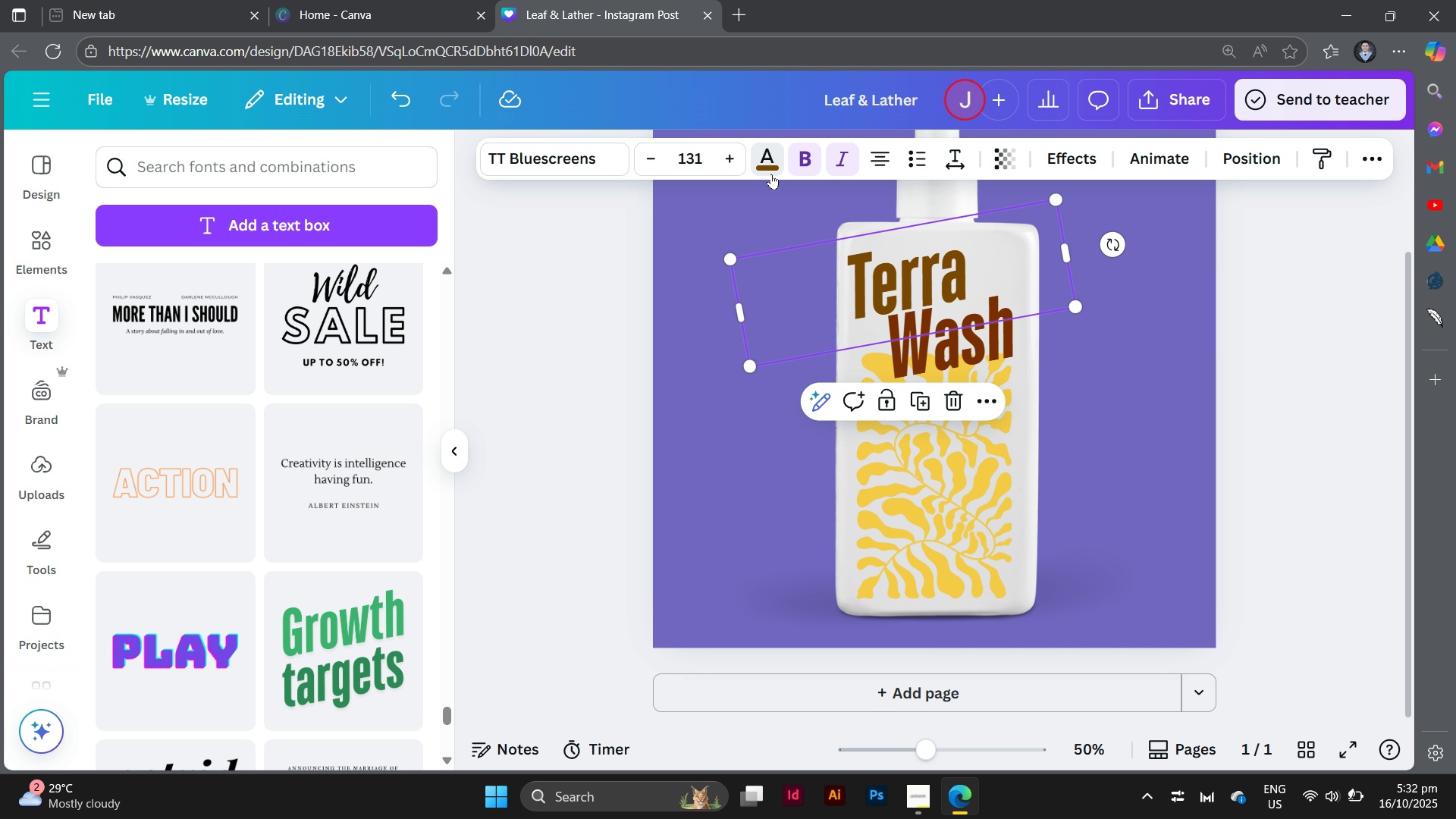 
left_click([771, 174])
 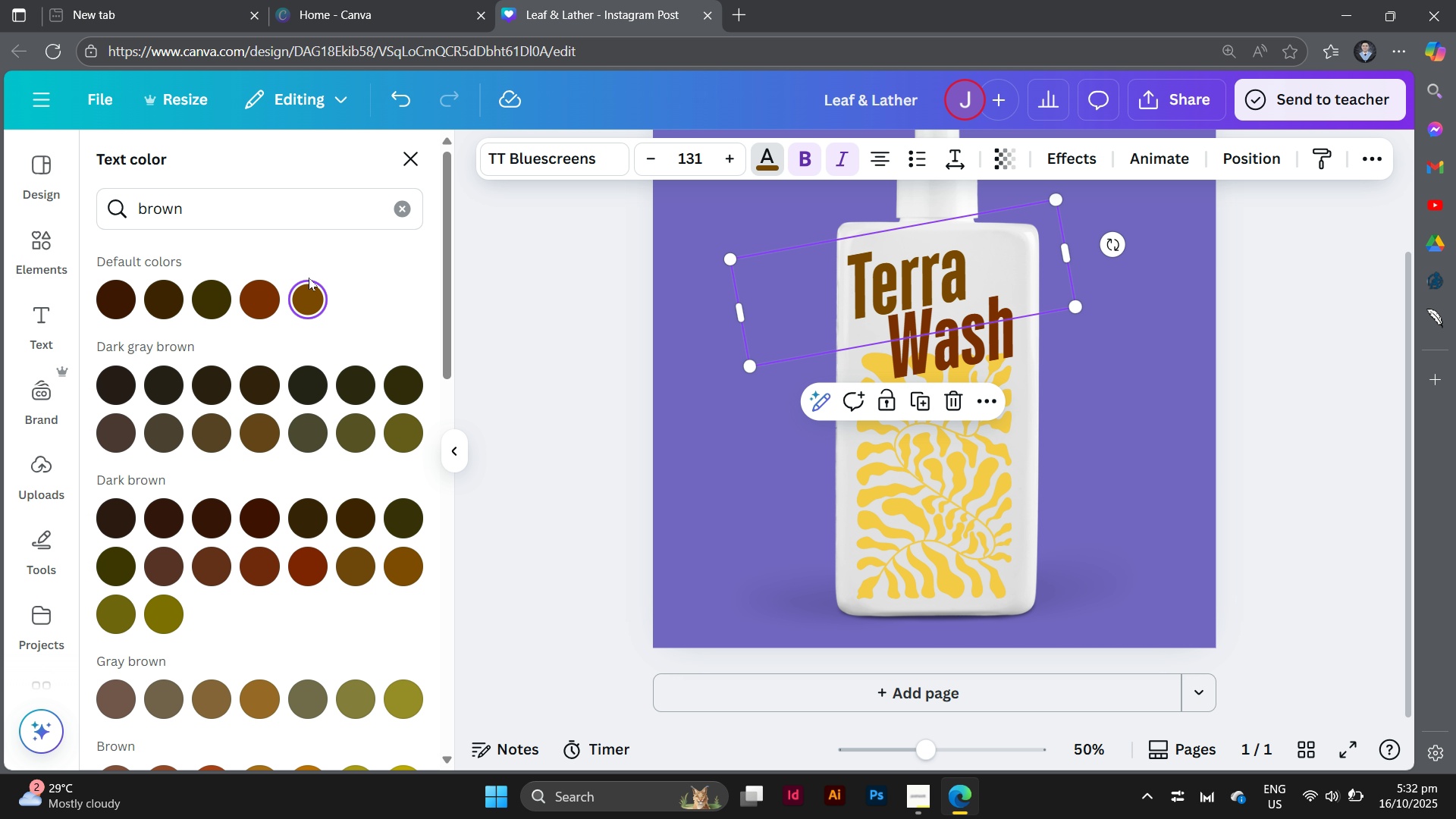 
left_click([268, 297])
 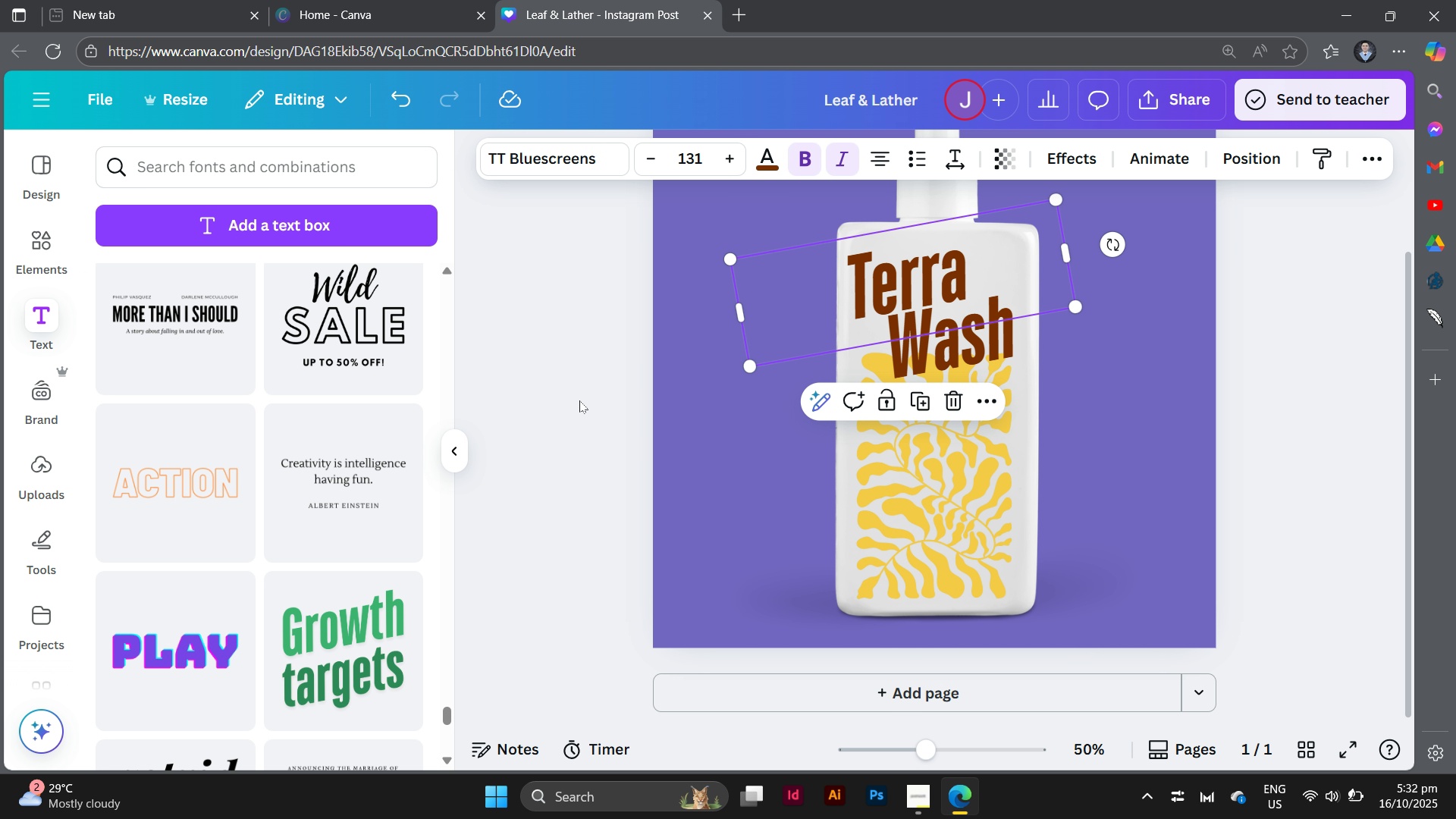 
double_click([579, 400])
 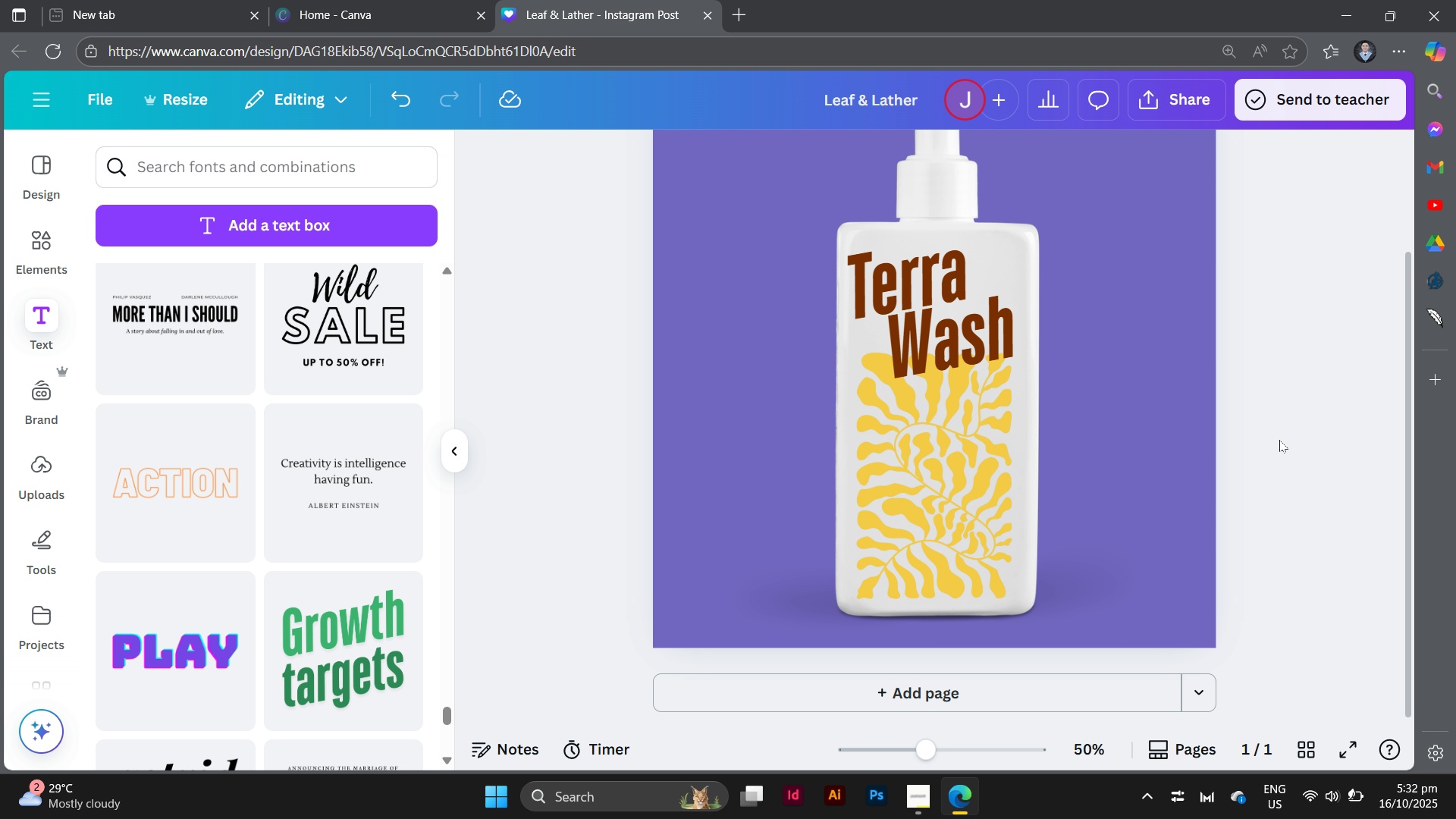 
scroll: coordinate [1276, 444], scroll_direction: down, amount: 3.0
 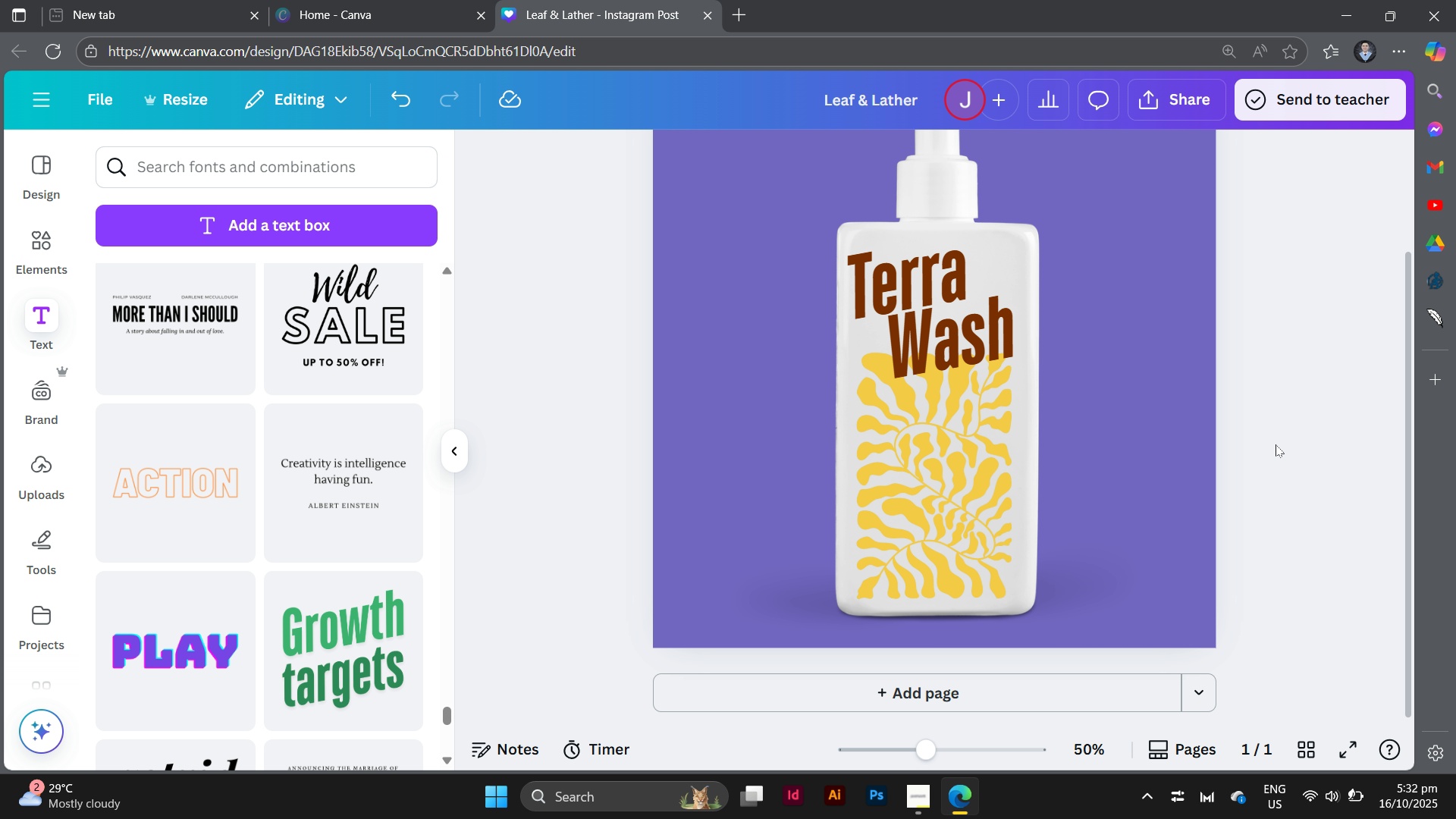 
scroll: coordinate [1276, 444], scroll_direction: up, amount: 2.0
 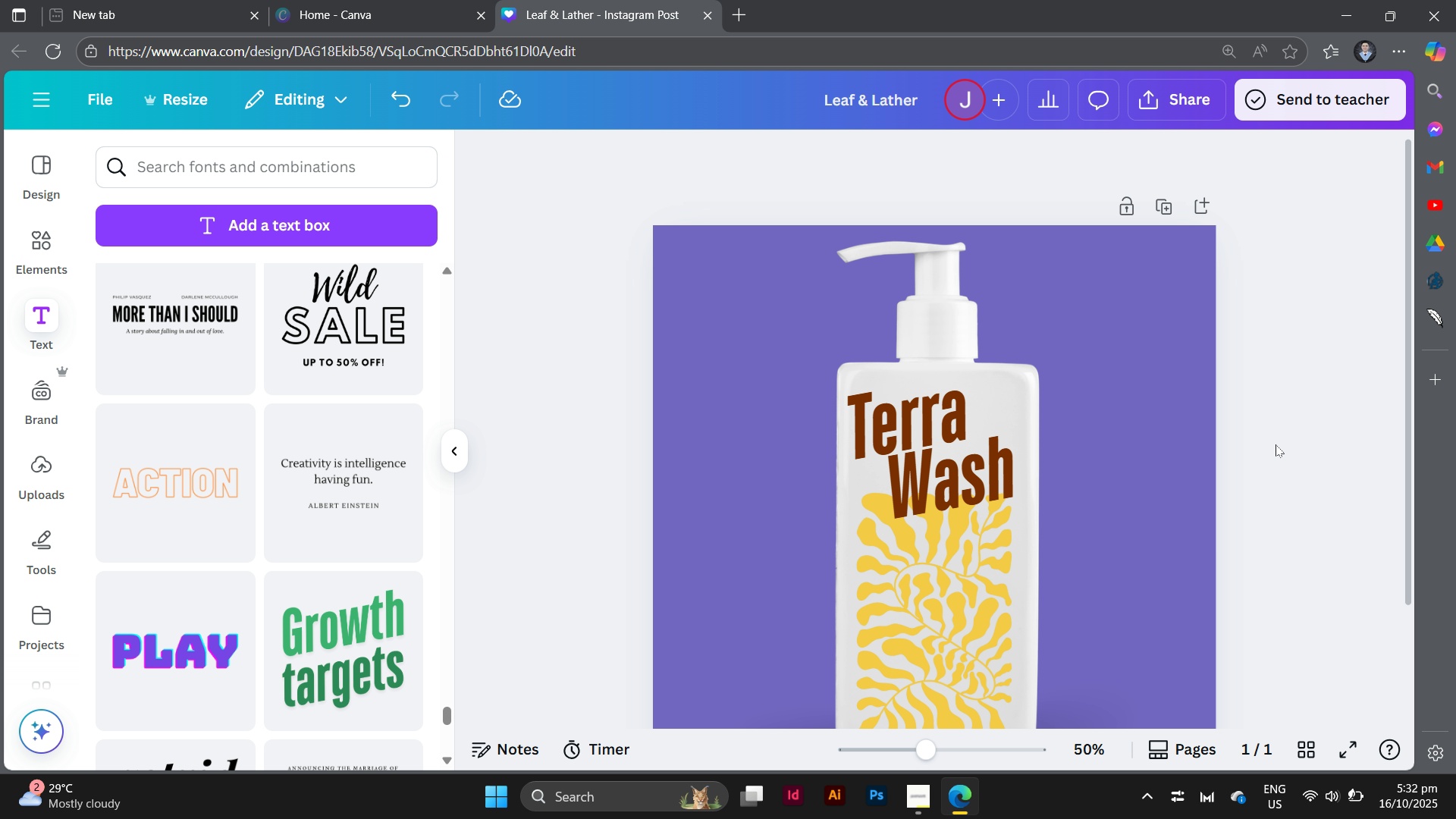 
scroll: coordinate [1276, 444], scroll_direction: down, amount: 2.0
 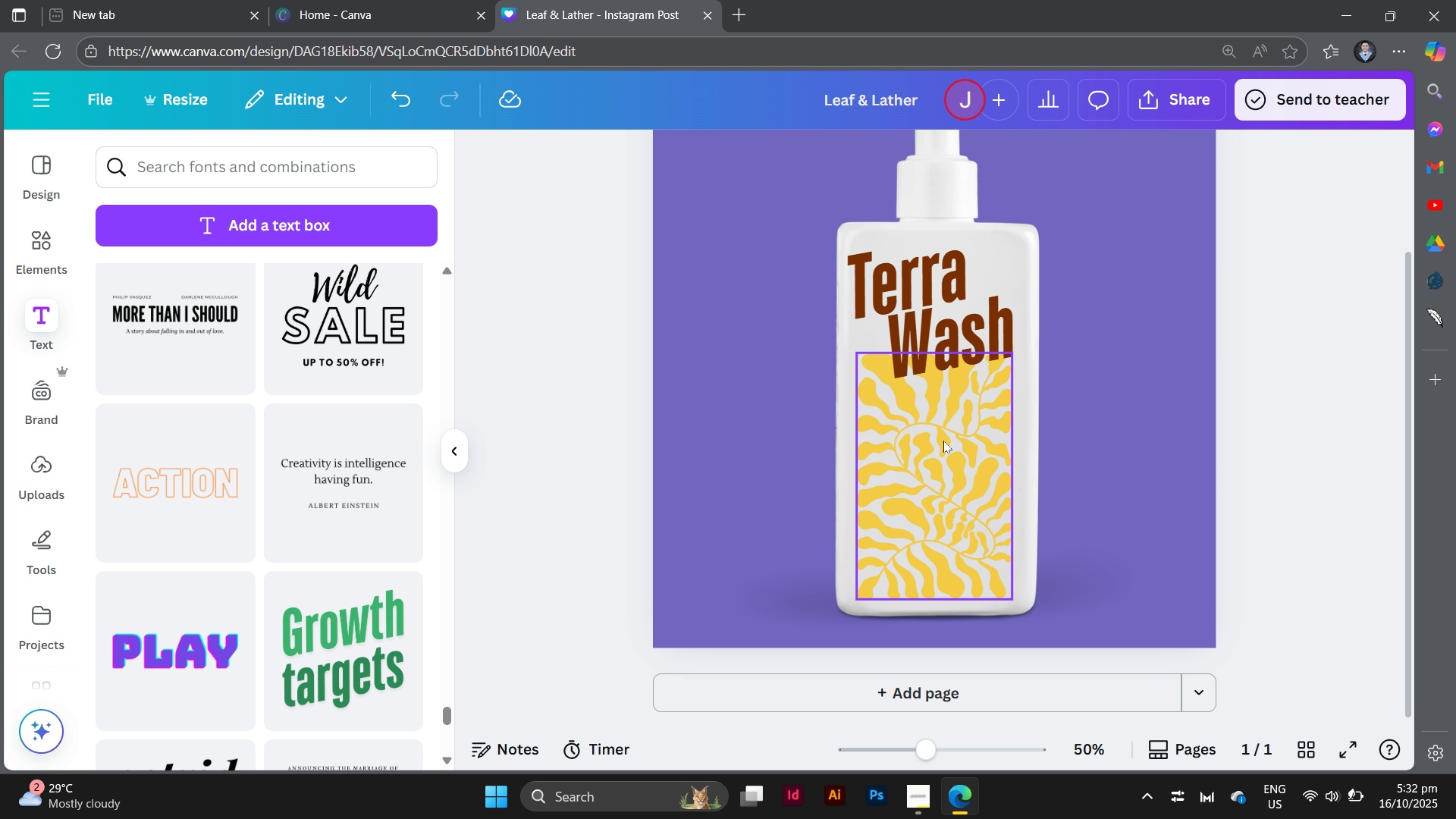 
left_click([943, 441])
 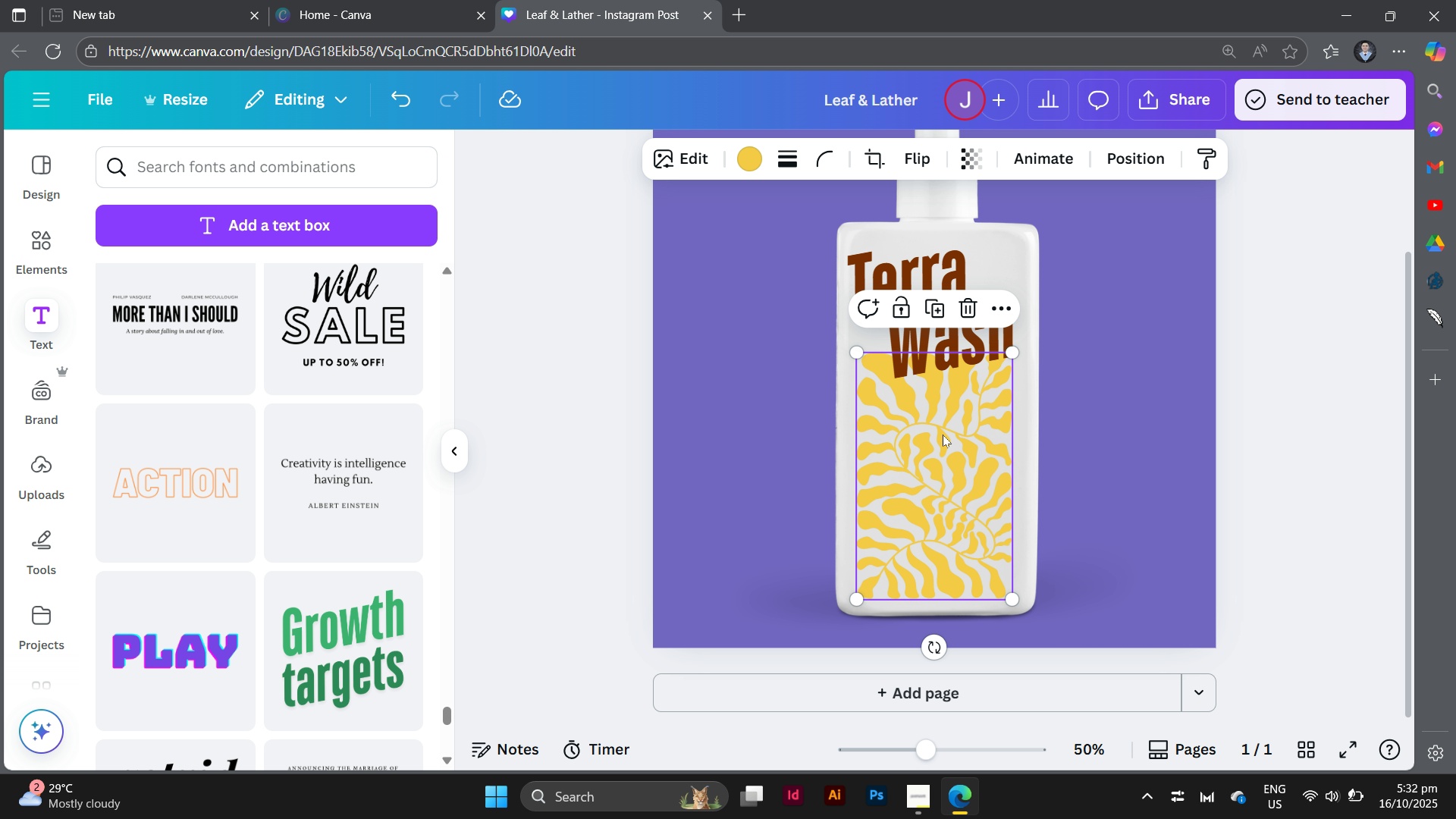 
left_click_drag(start_coordinate=[943, 441], to_coordinate=[940, 429])
 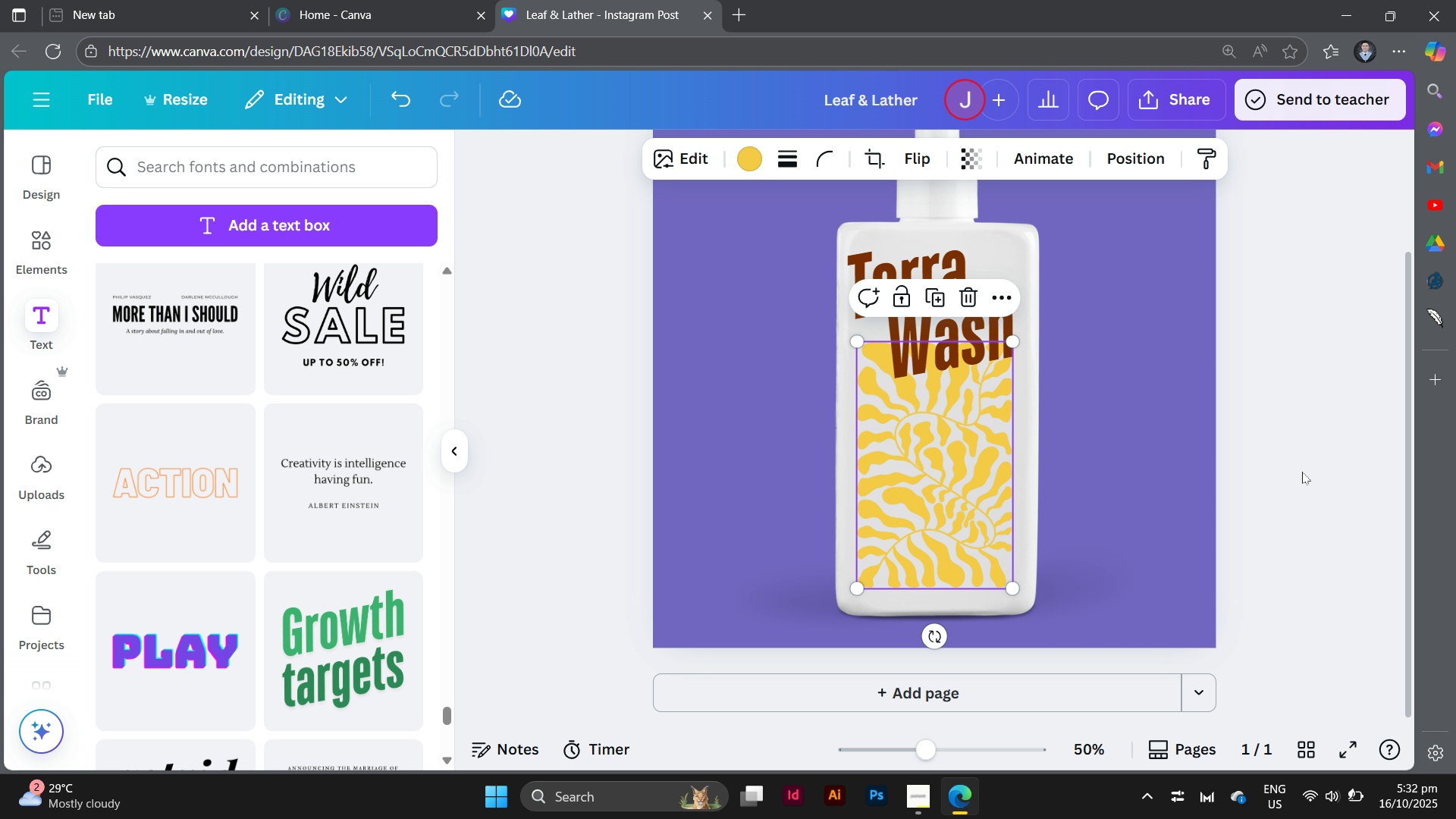 
left_click([1302, 472])
 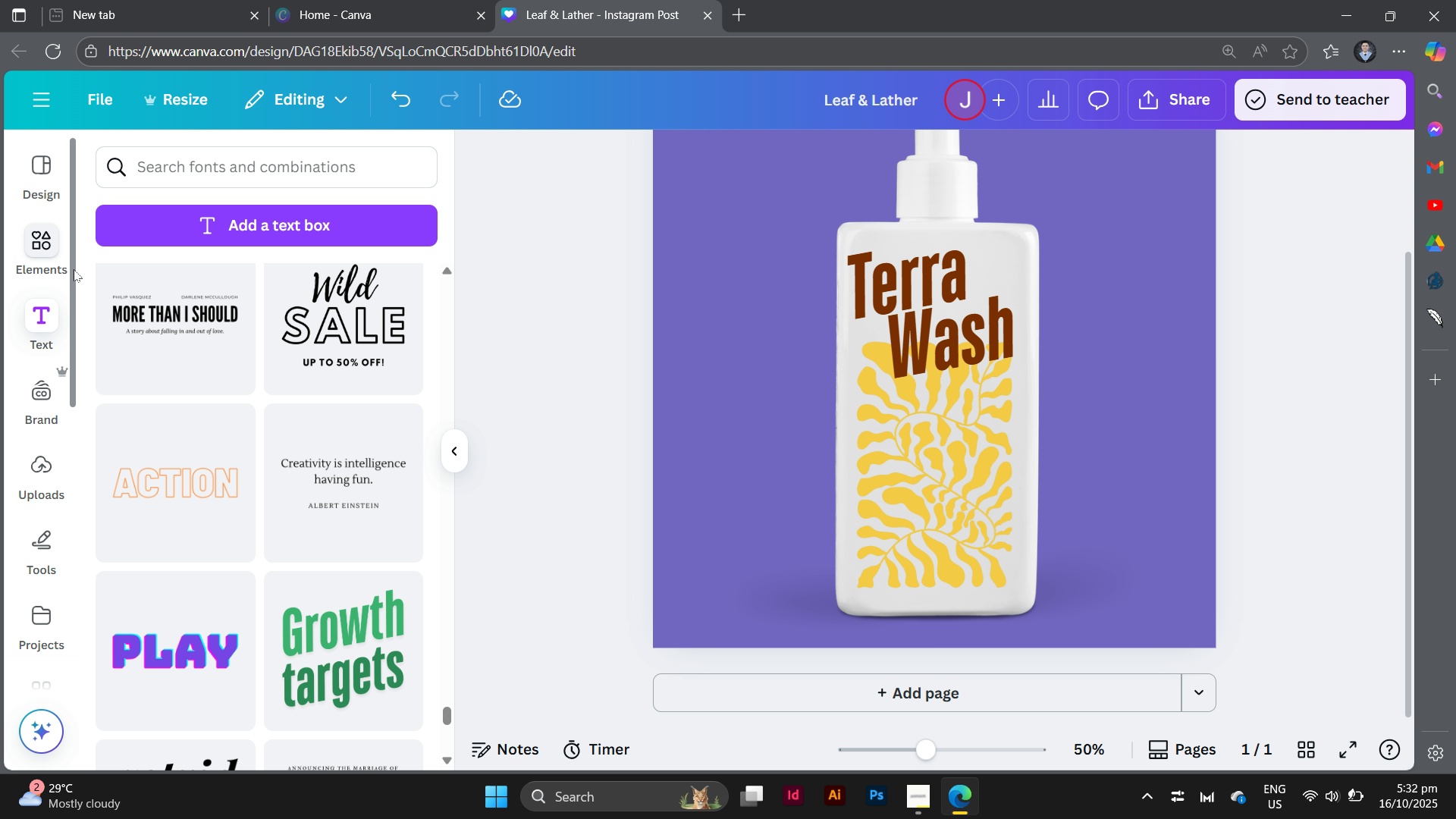 
left_click([42, 235])
 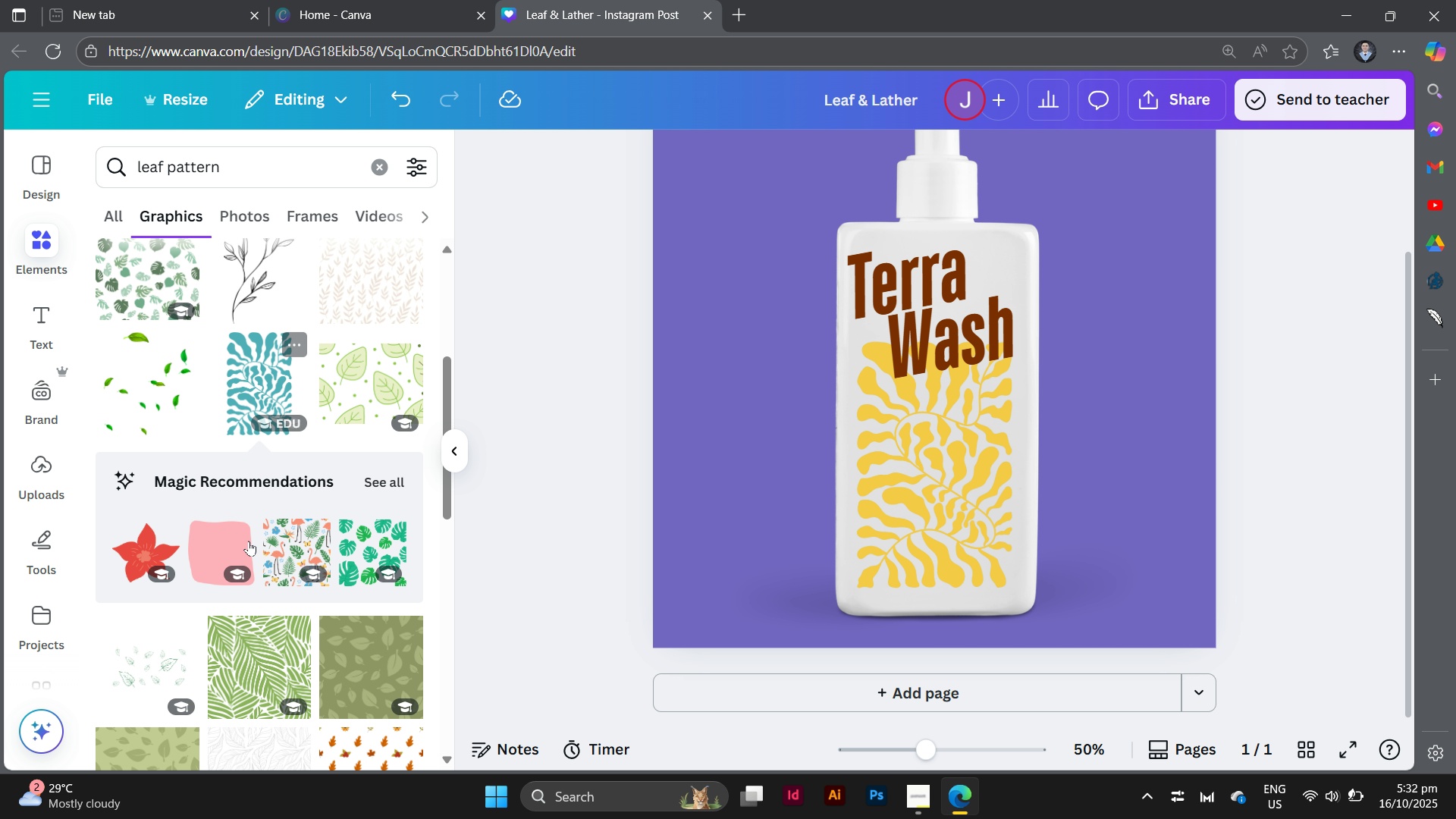 
scroll: coordinate [298, 695], scroll_direction: up, amount: 9.0
 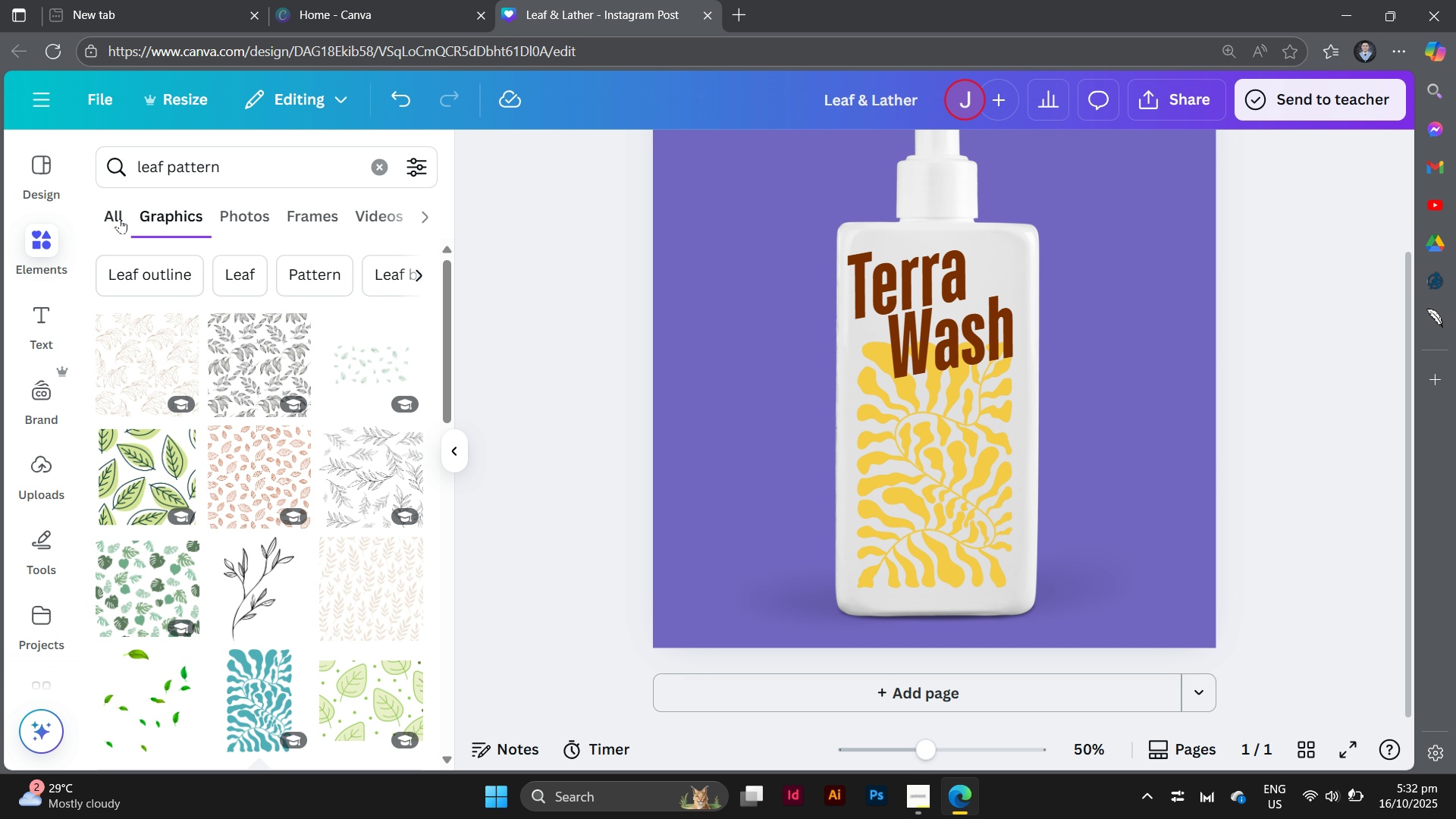 
left_click([117, 218])
 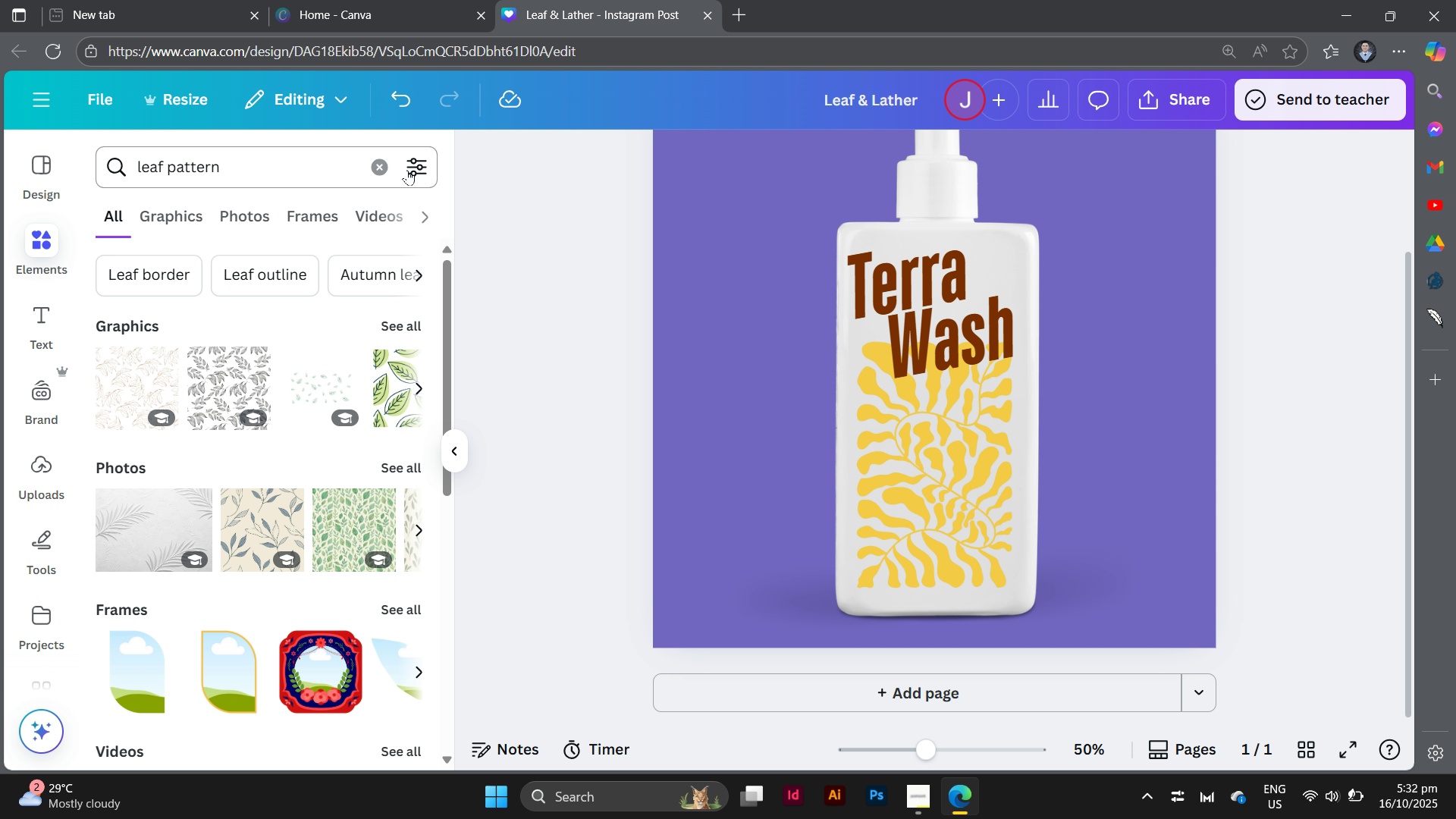 
left_click([380, 165])
 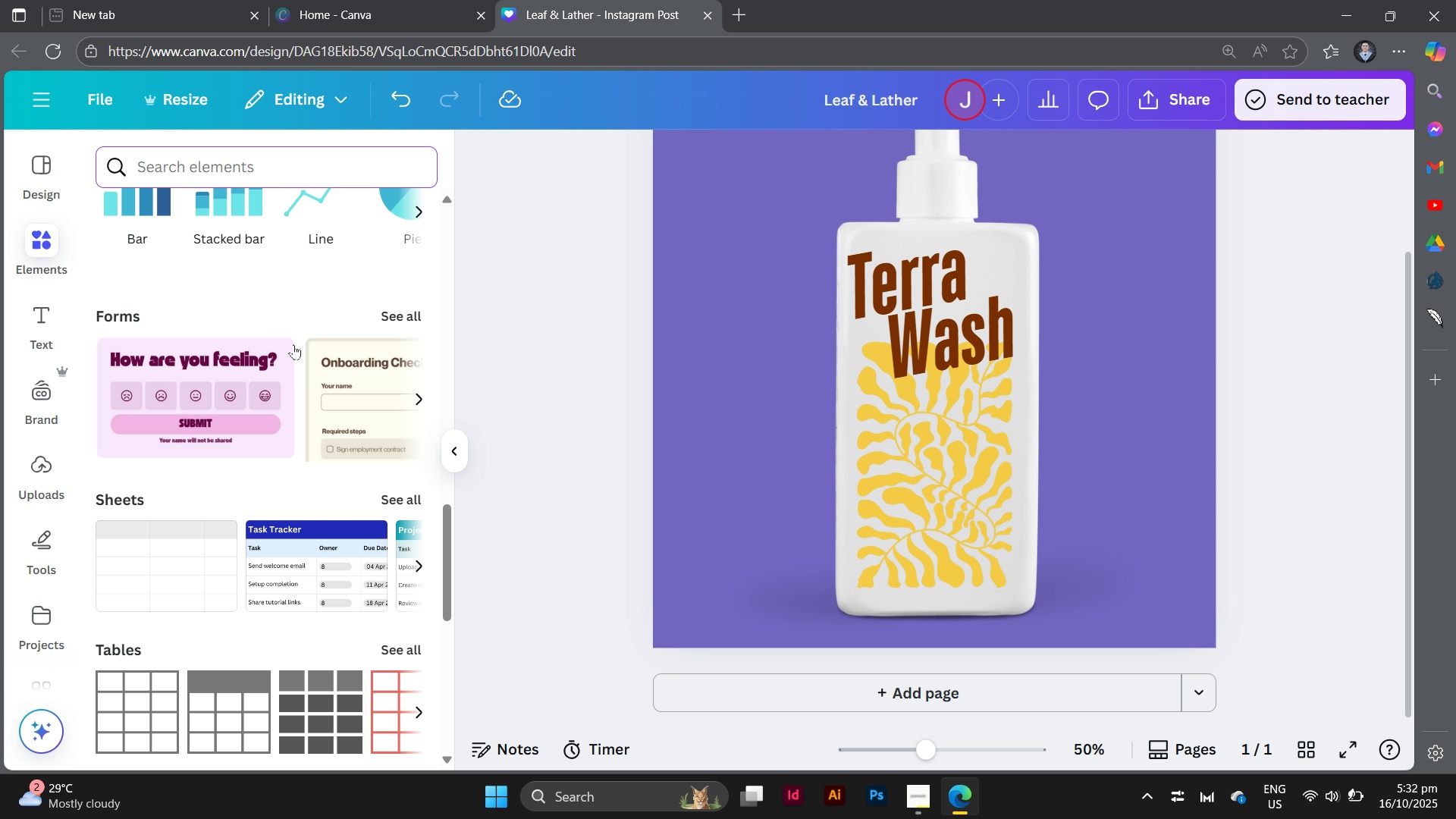 
scroll: coordinate [253, 473], scroll_direction: up, amount: 19.0
 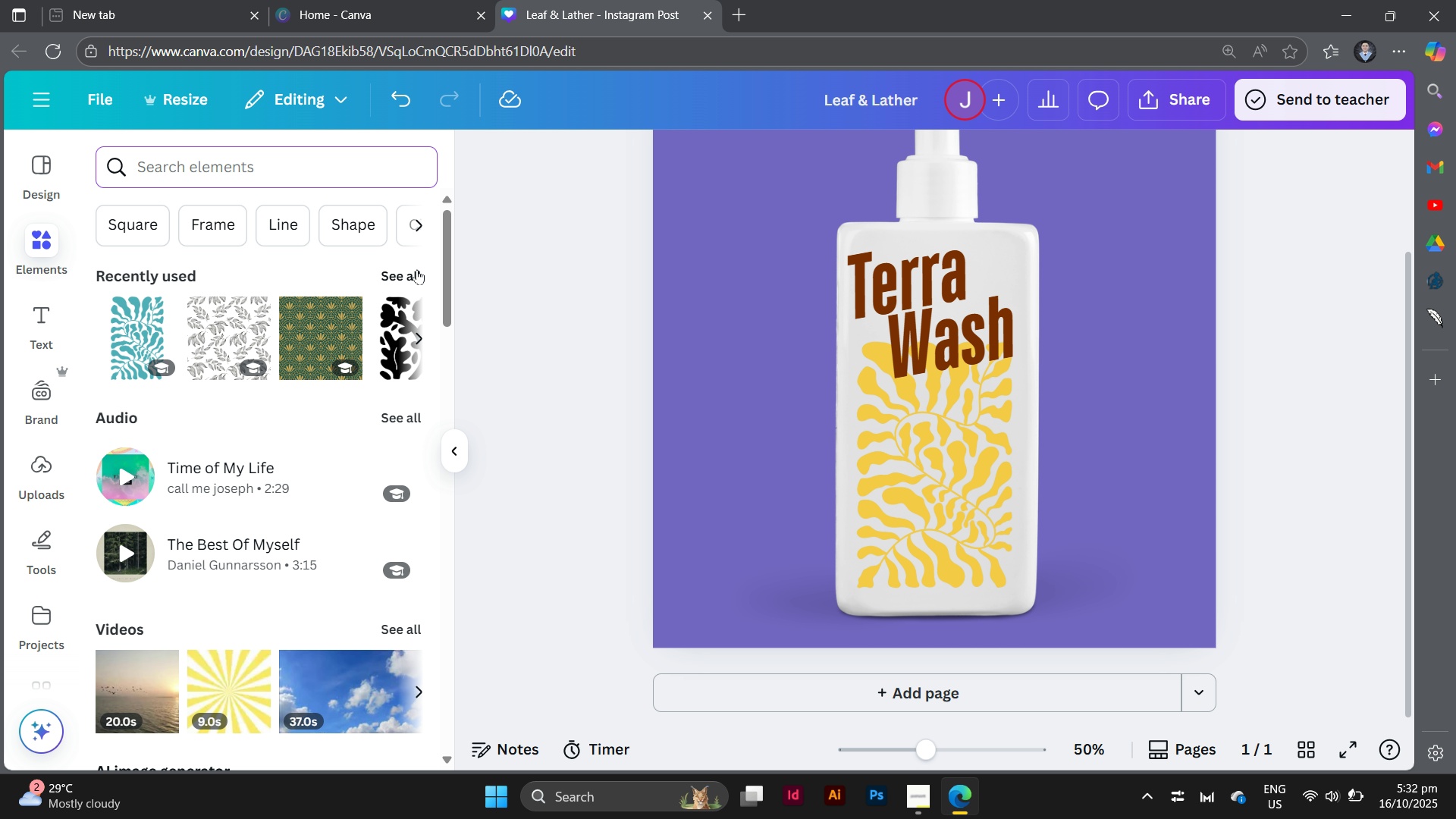 
left_click([417, 269])
 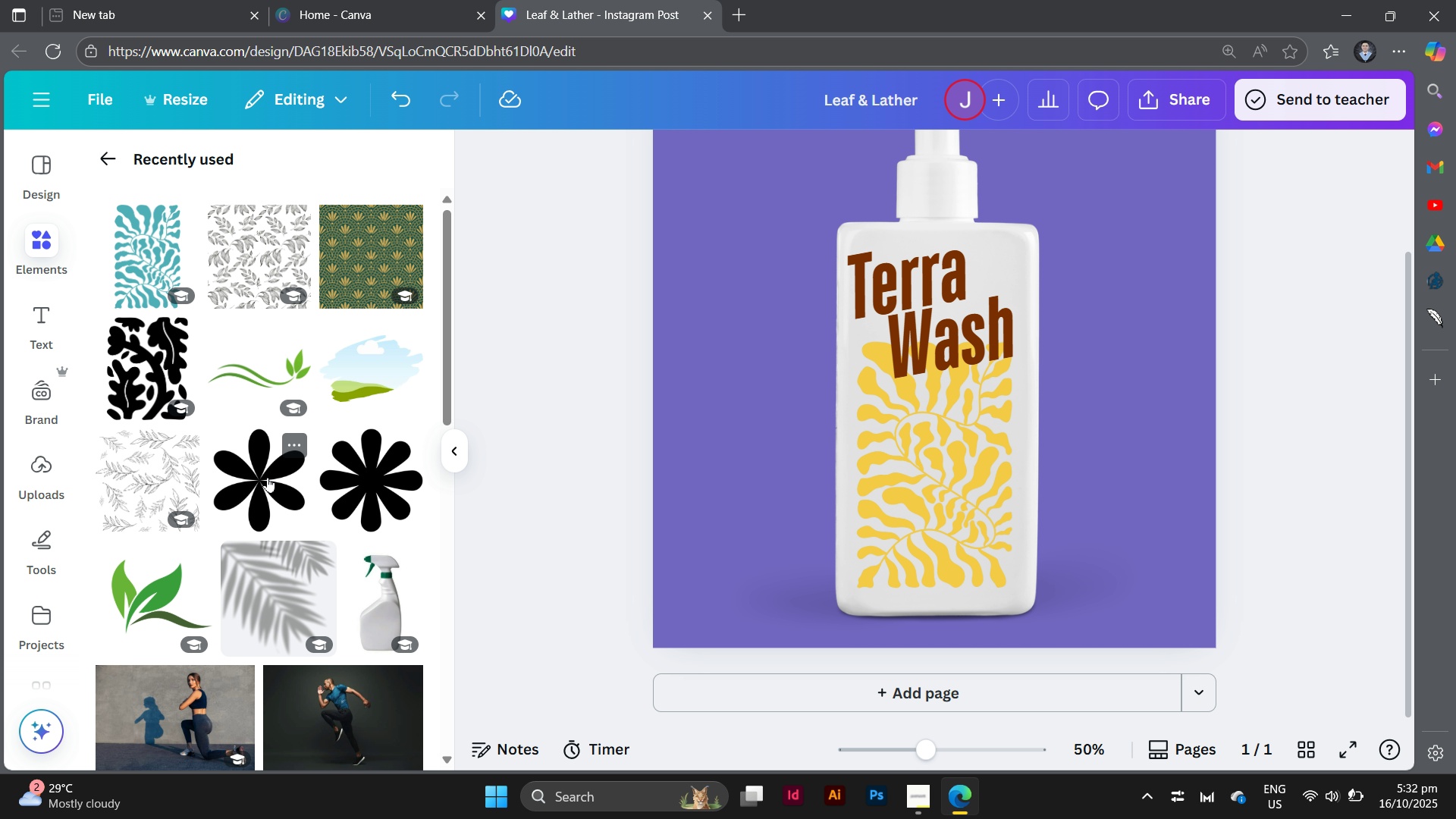 
left_click([268, 477])
 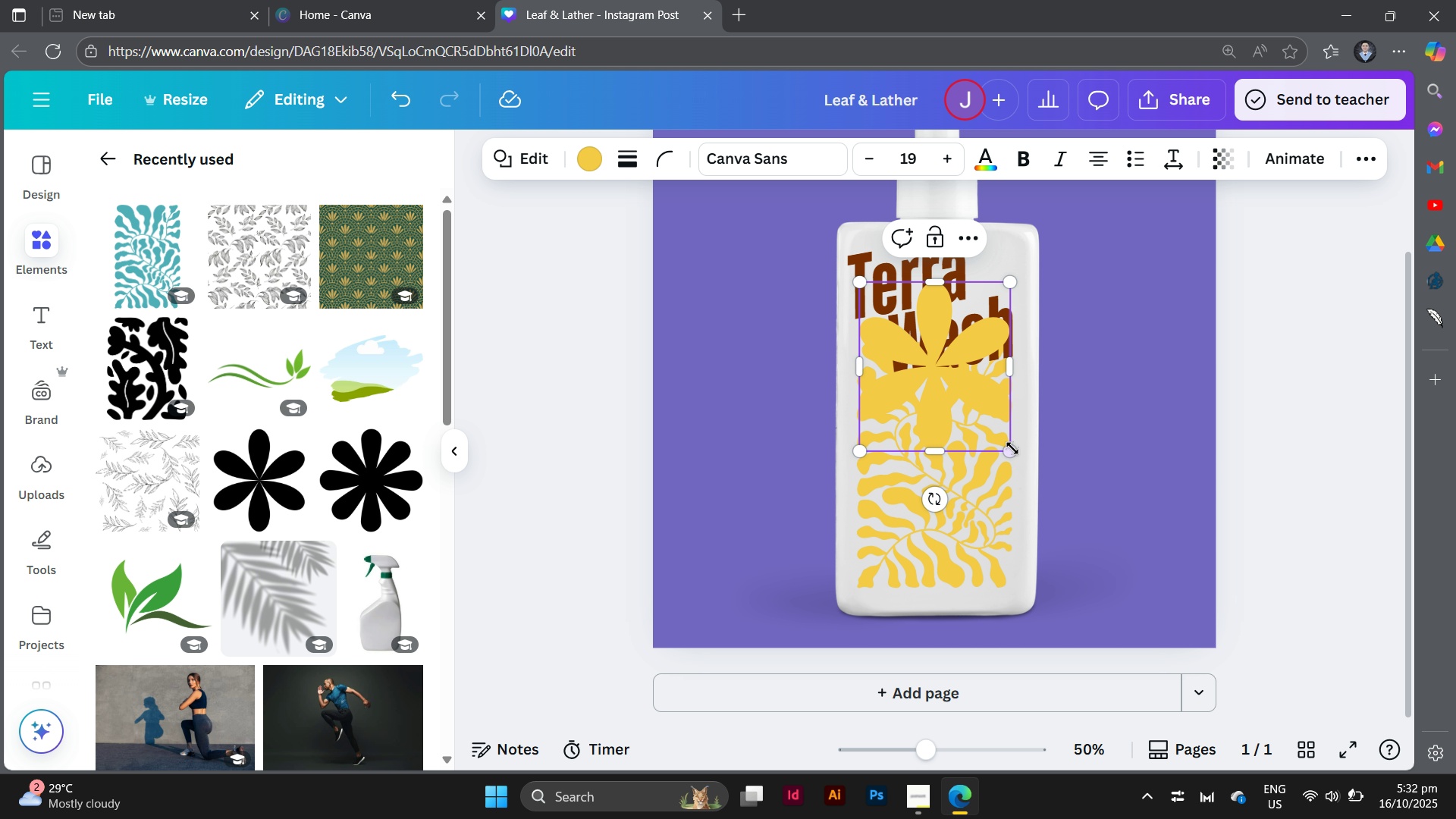 
left_click_drag(start_coordinate=[1011, 448], to_coordinate=[916, 362])
 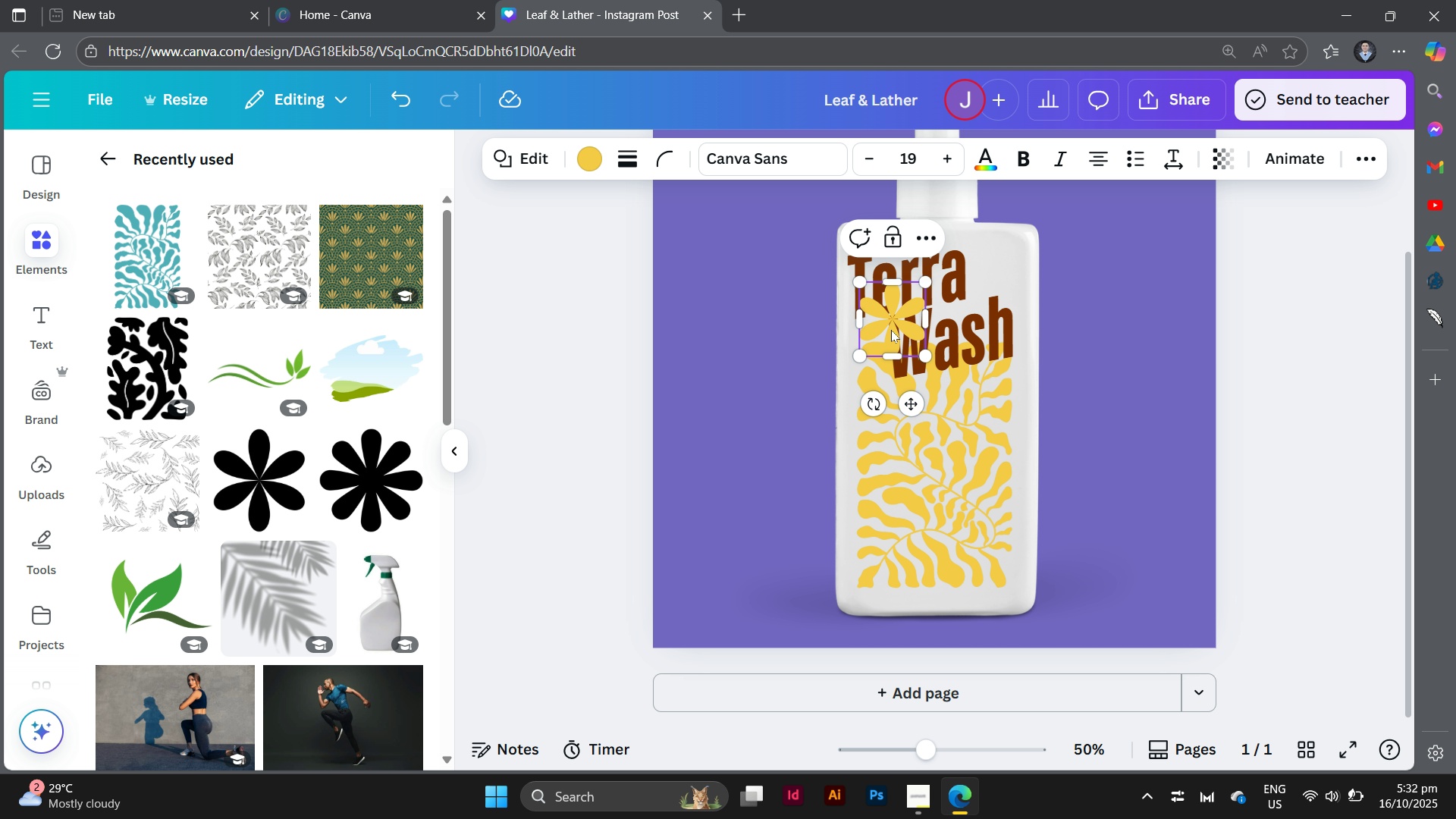 
left_click_drag(start_coordinate=[891, 330], to_coordinate=[991, 275])
 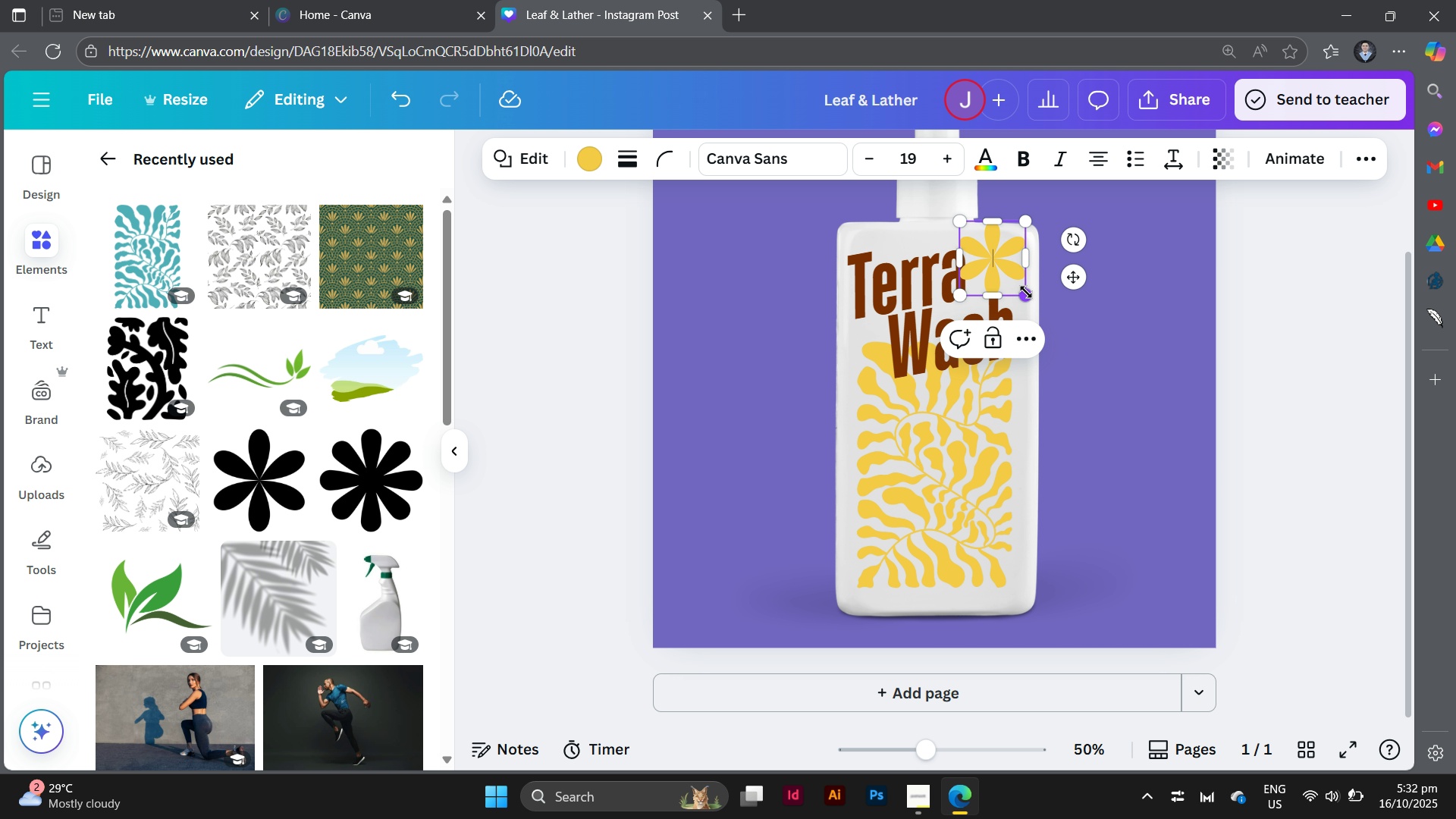 
left_click_drag(start_coordinate=[1027, 292], to_coordinate=[1003, 271])
 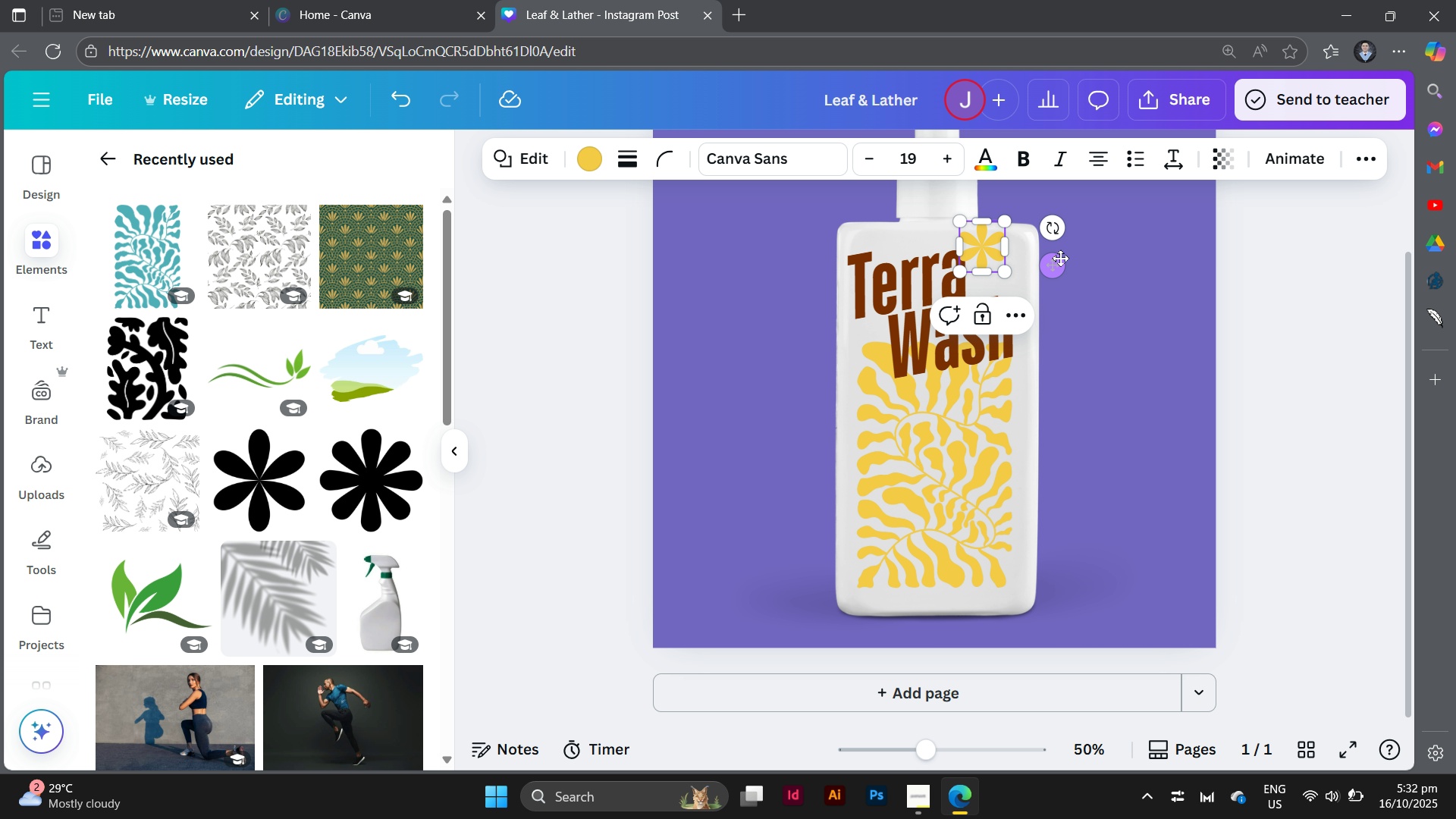 
left_click_drag(start_coordinate=[1059, 269], to_coordinate=[1075, 290])
 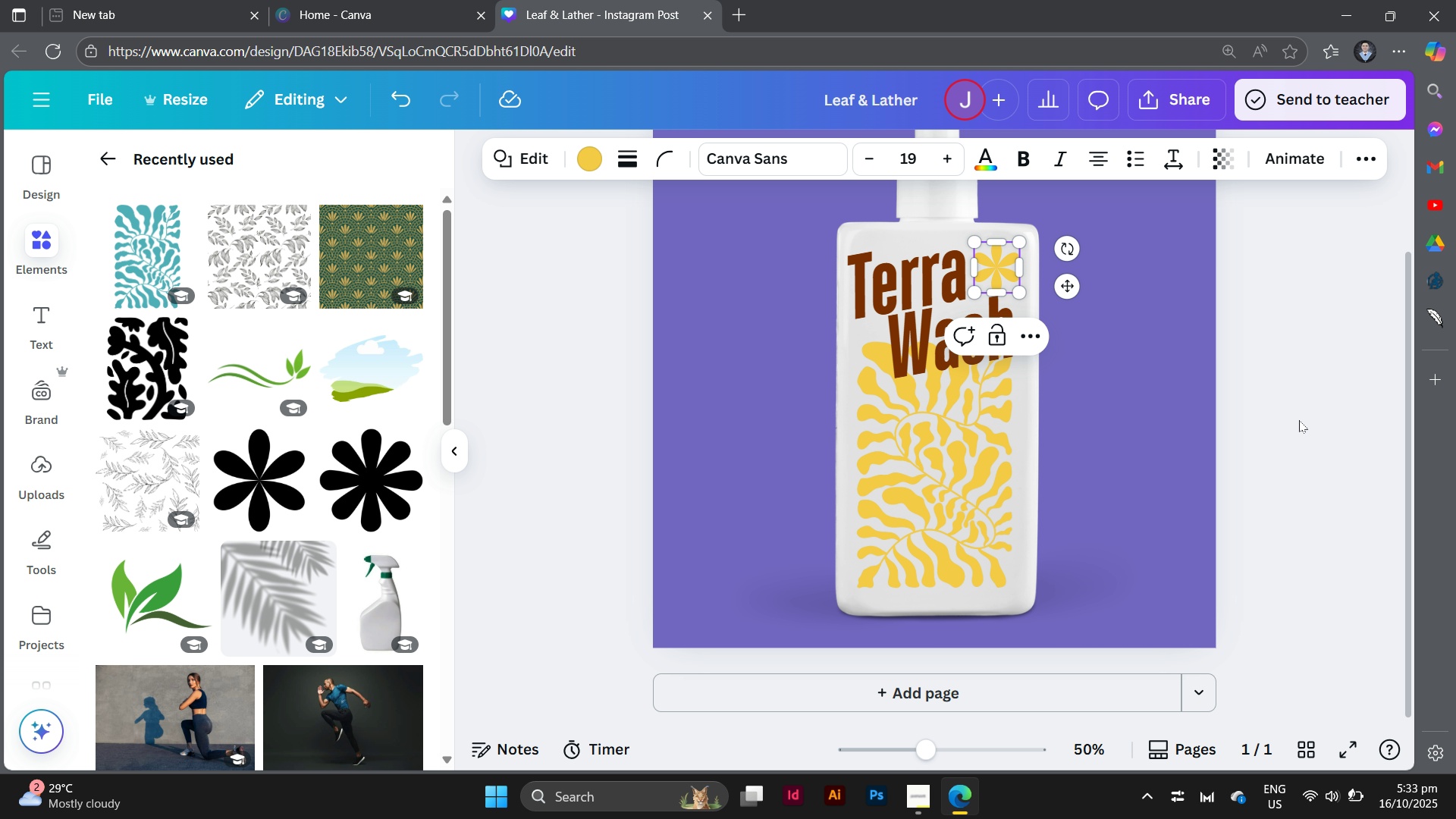 
left_click([1299, 420])
 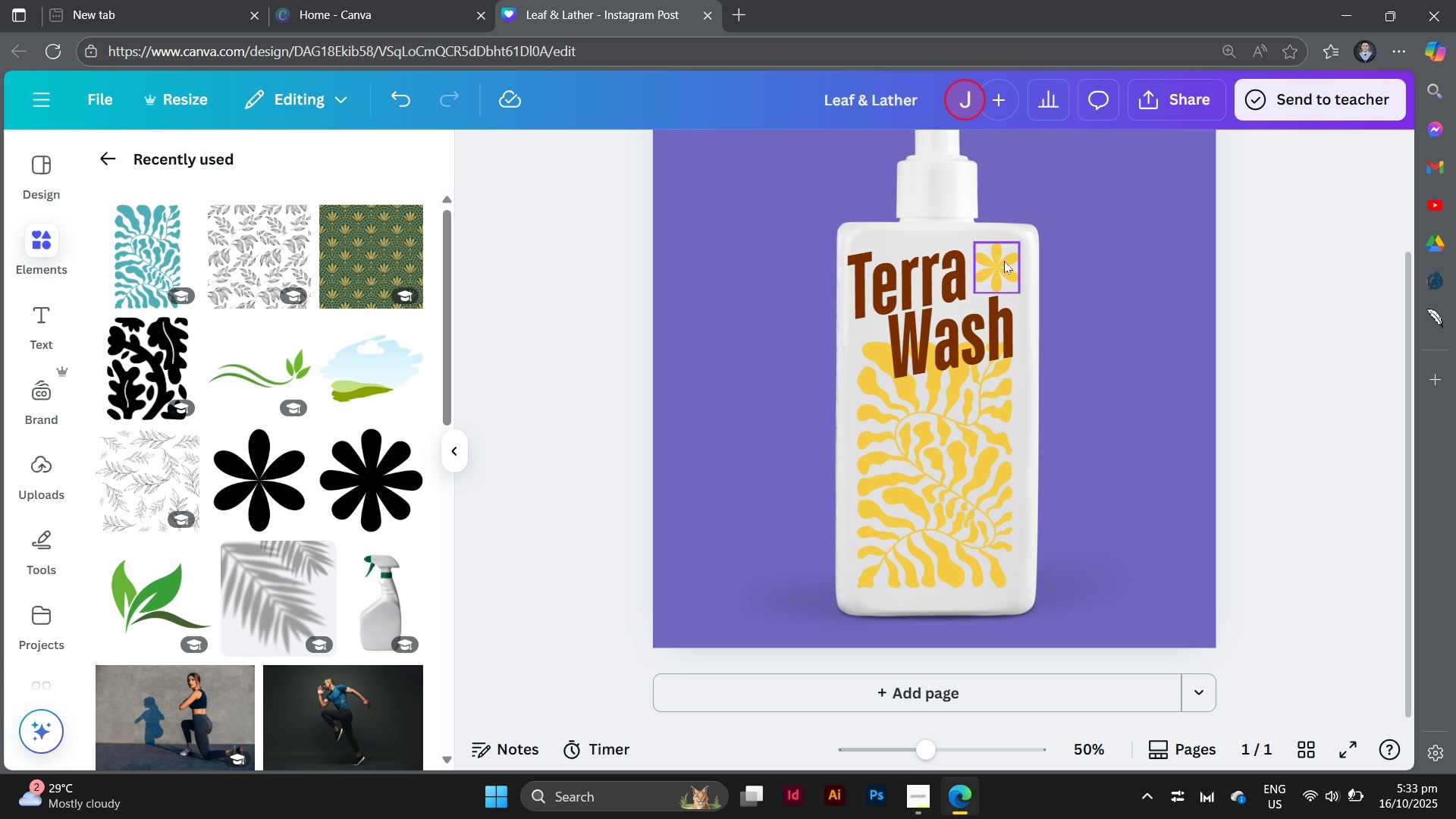 
left_click([1003, 259])
 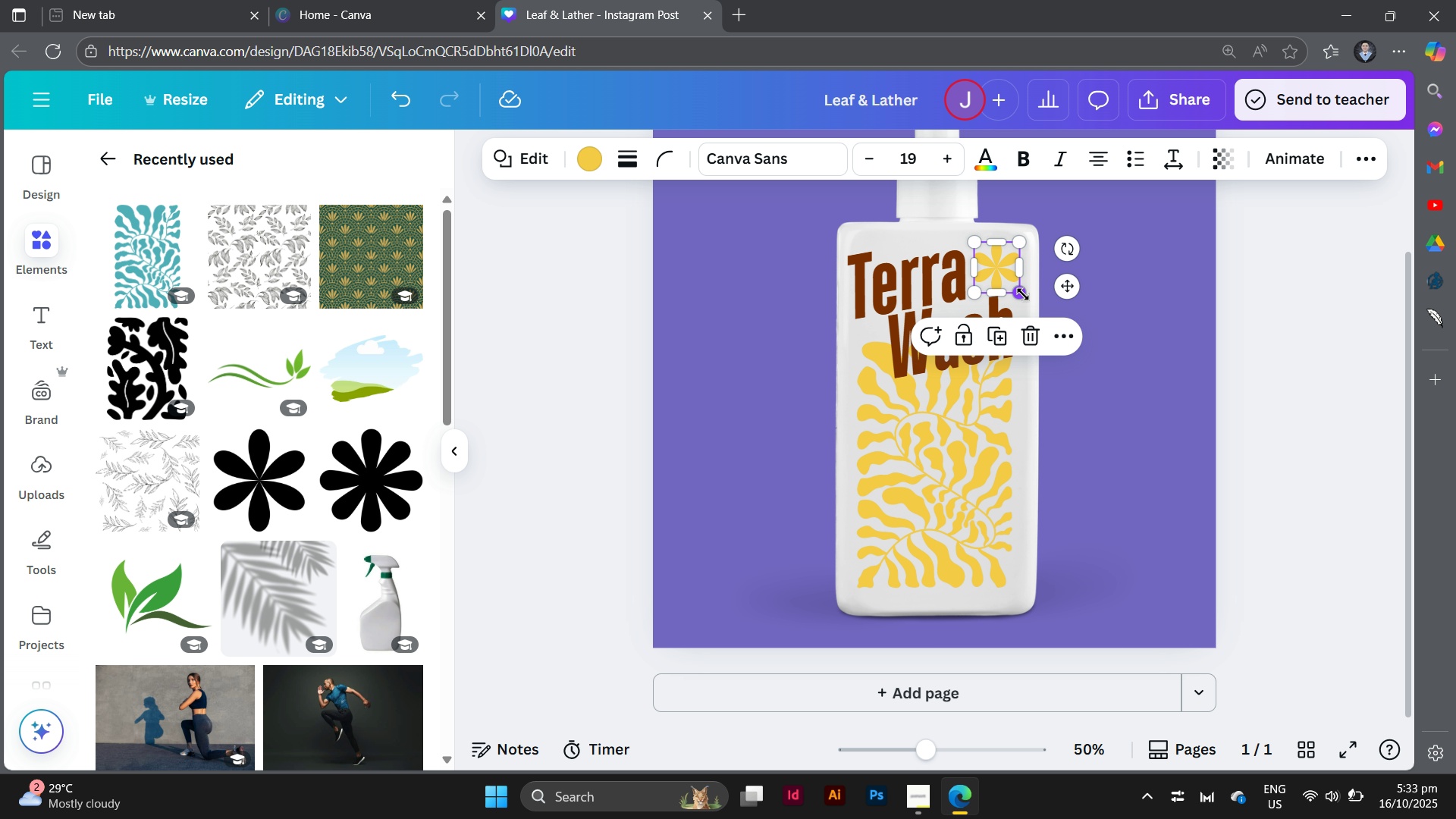 
left_click_drag(start_coordinate=[1024, 294], to_coordinate=[1009, 288])
 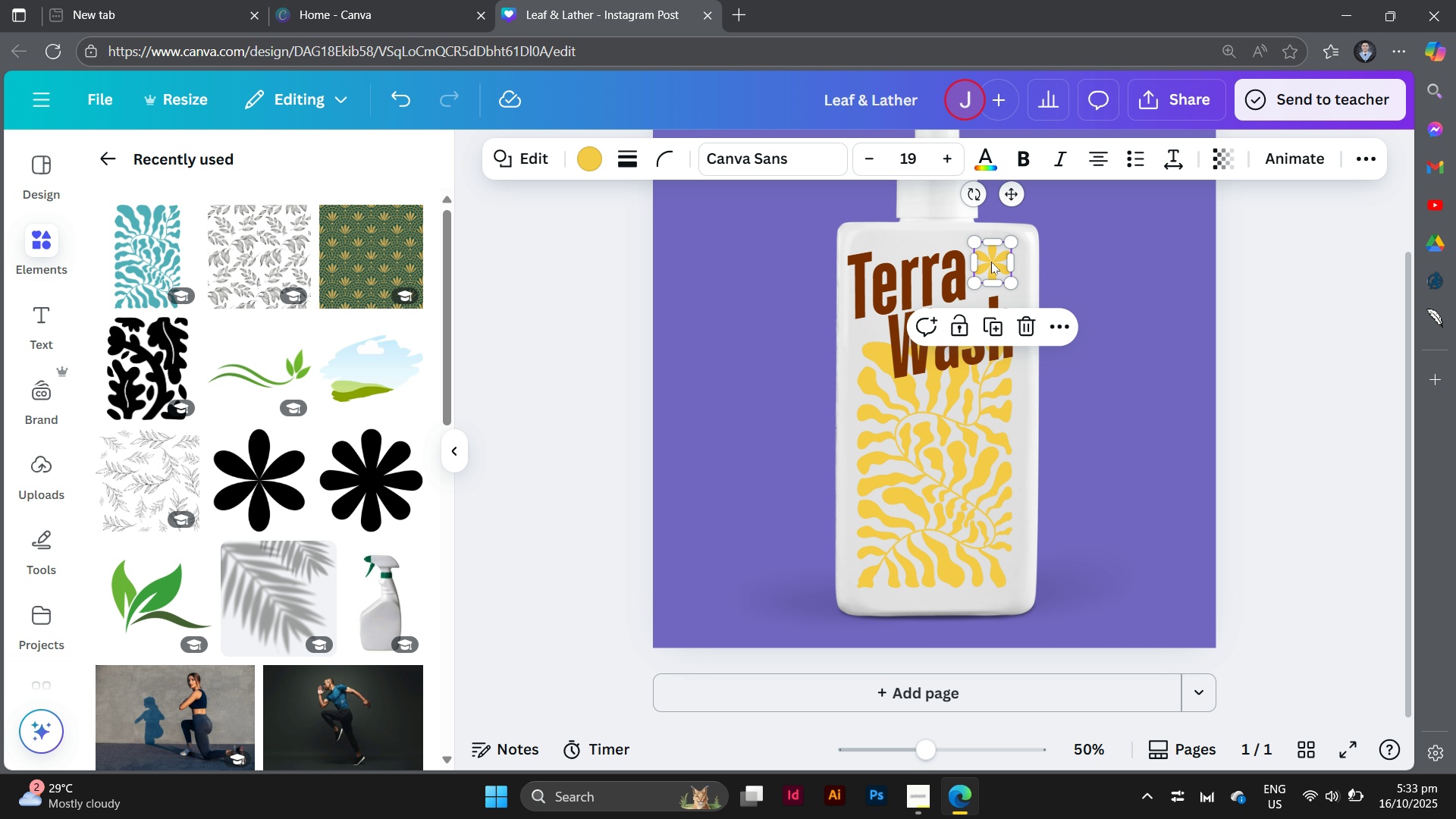 
left_click_drag(start_coordinate=[991, 262], to_coordinate=[990, 268])
 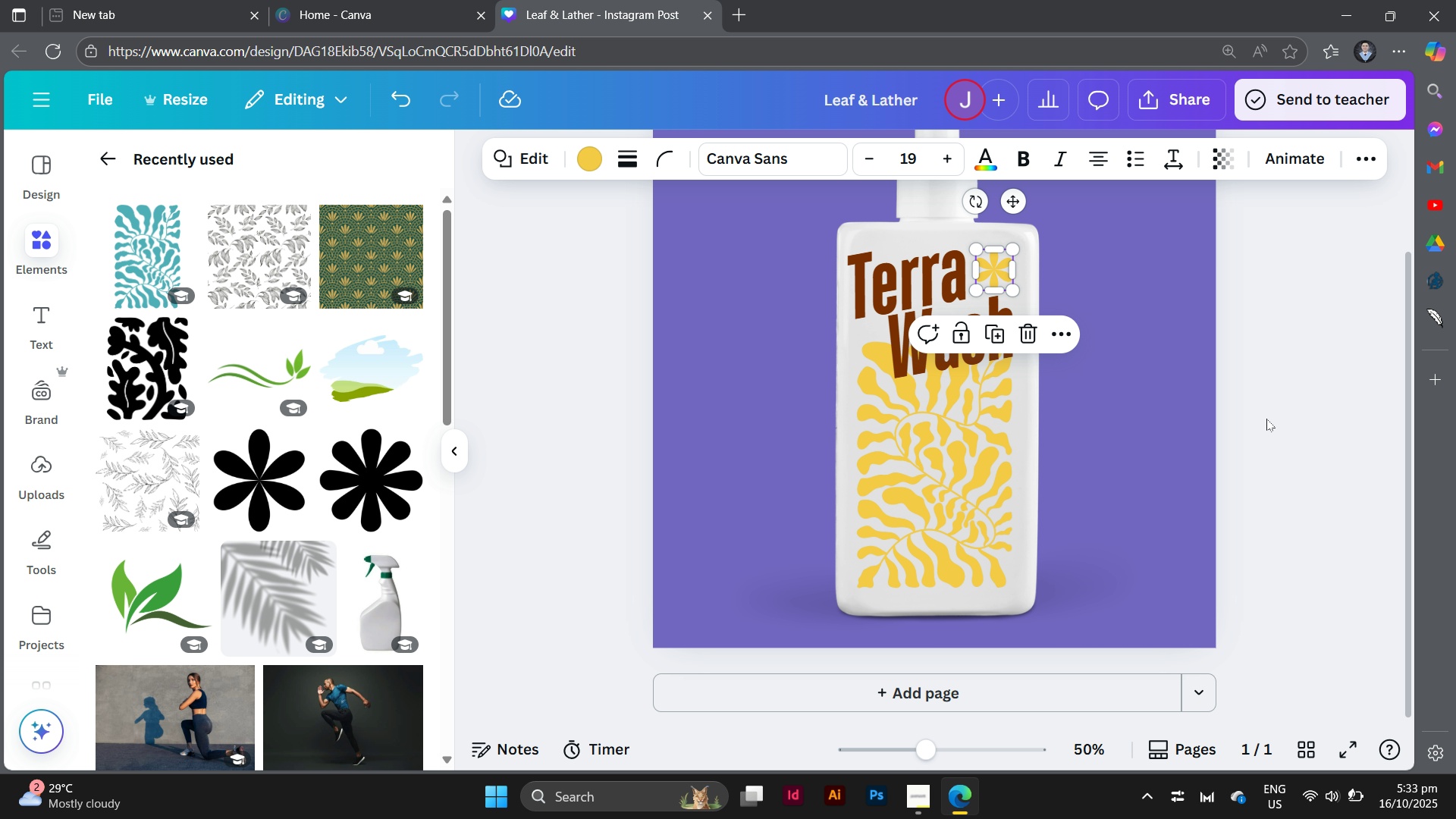 
left_click([1266, 419])
 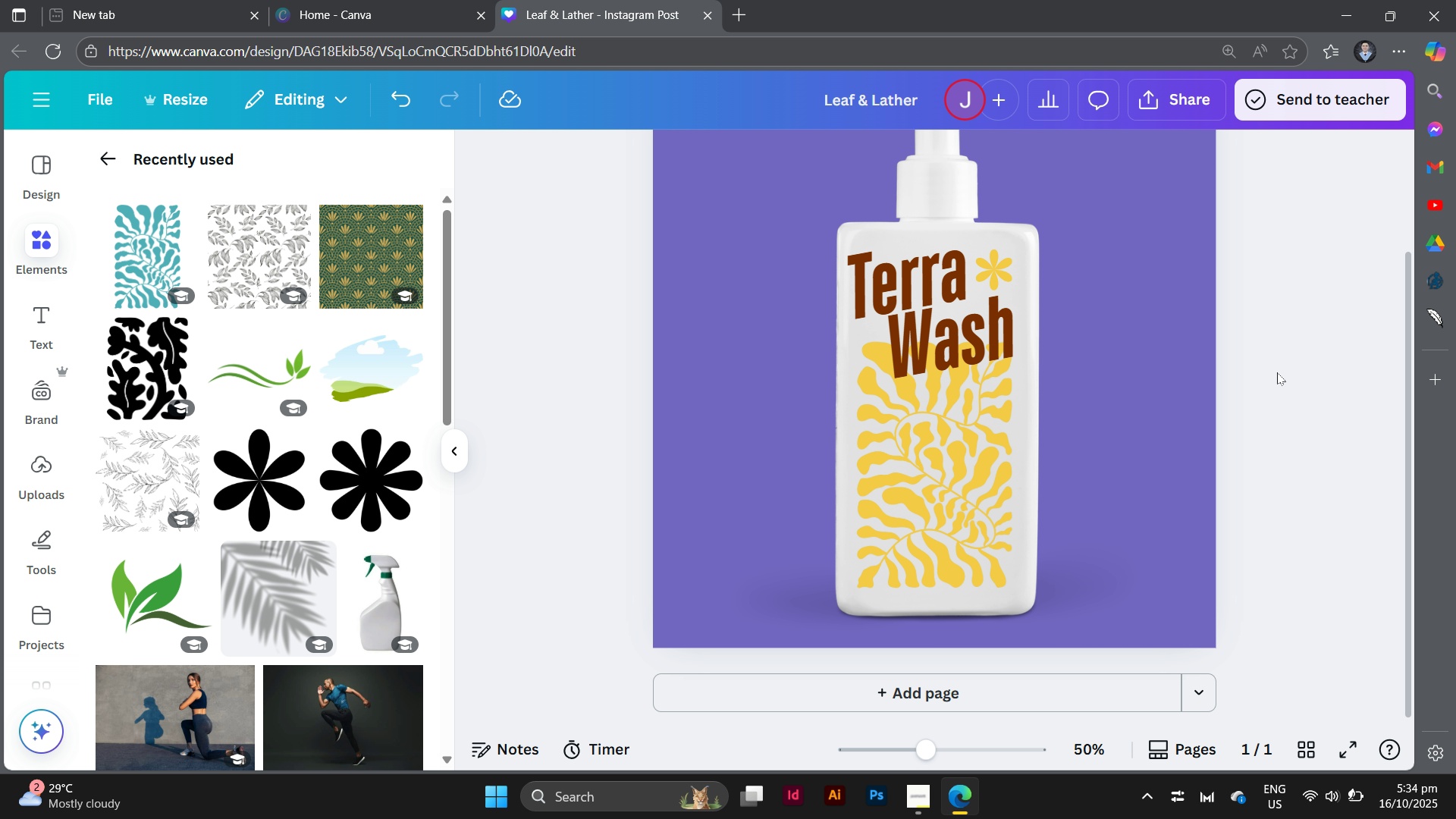 
wait(107.29)
 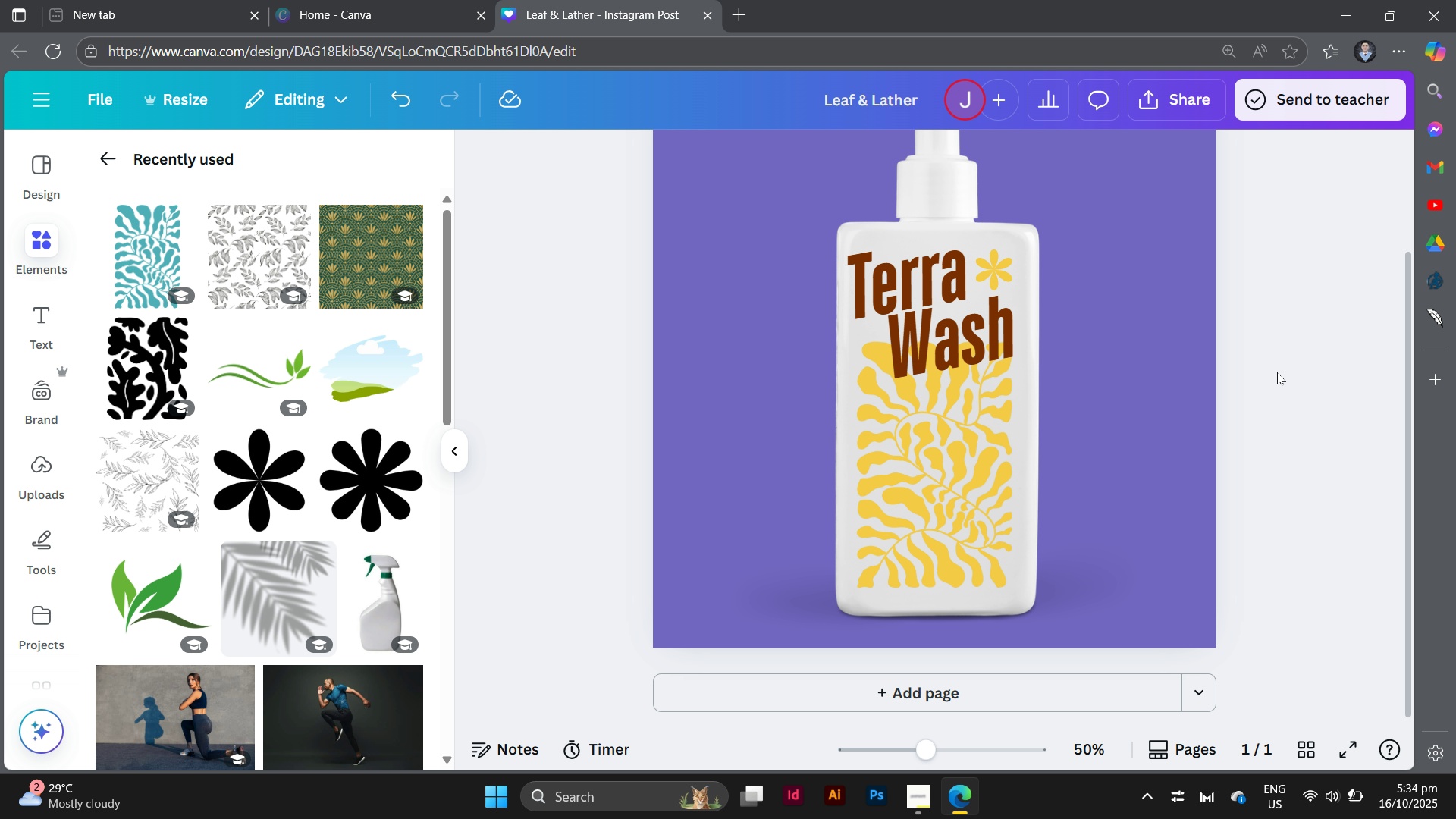 
left_click([918, 102])
 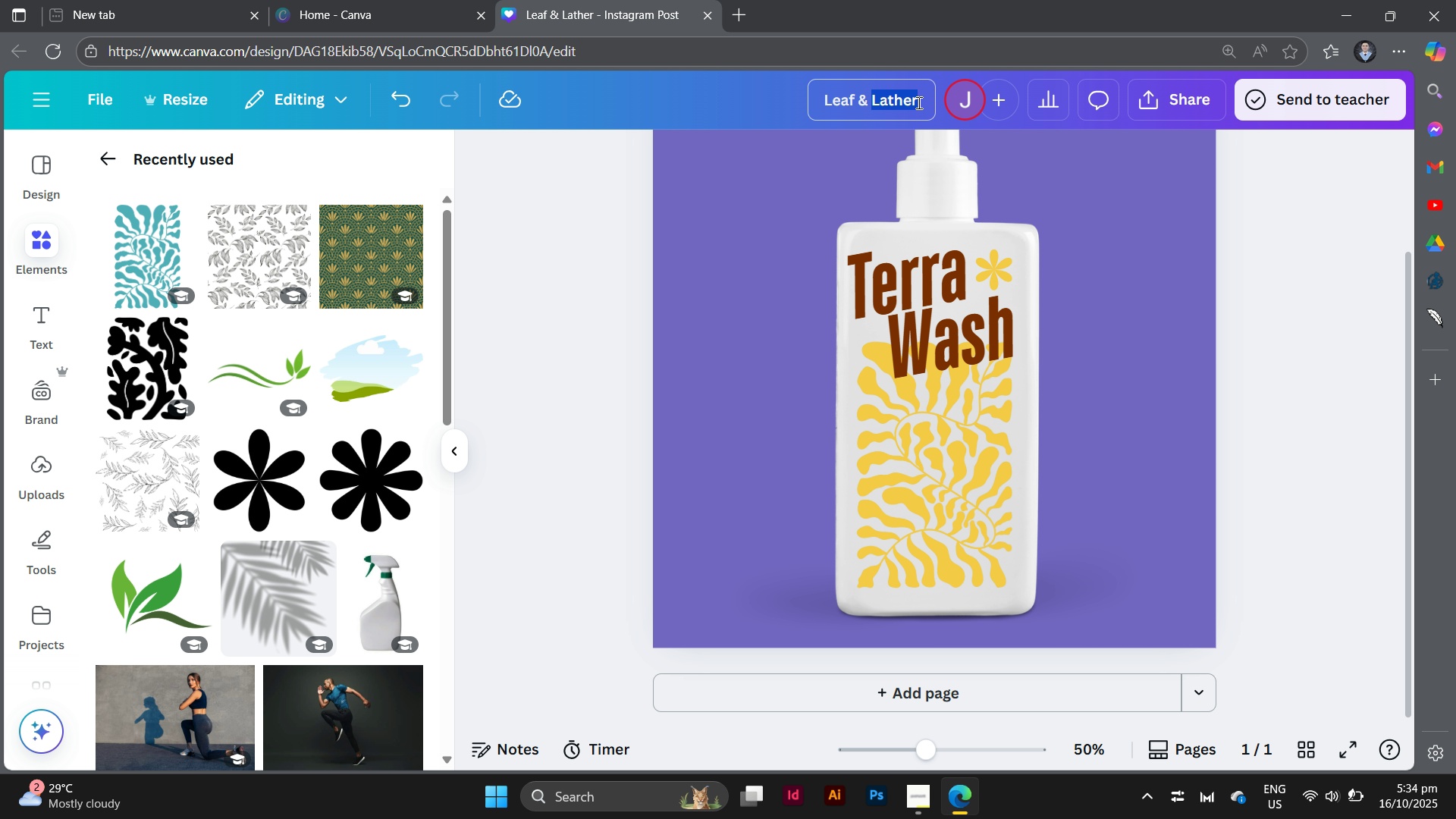 
left_click_drag(start_coordinate=[918, 102], to_coordinate=[829, 118])
 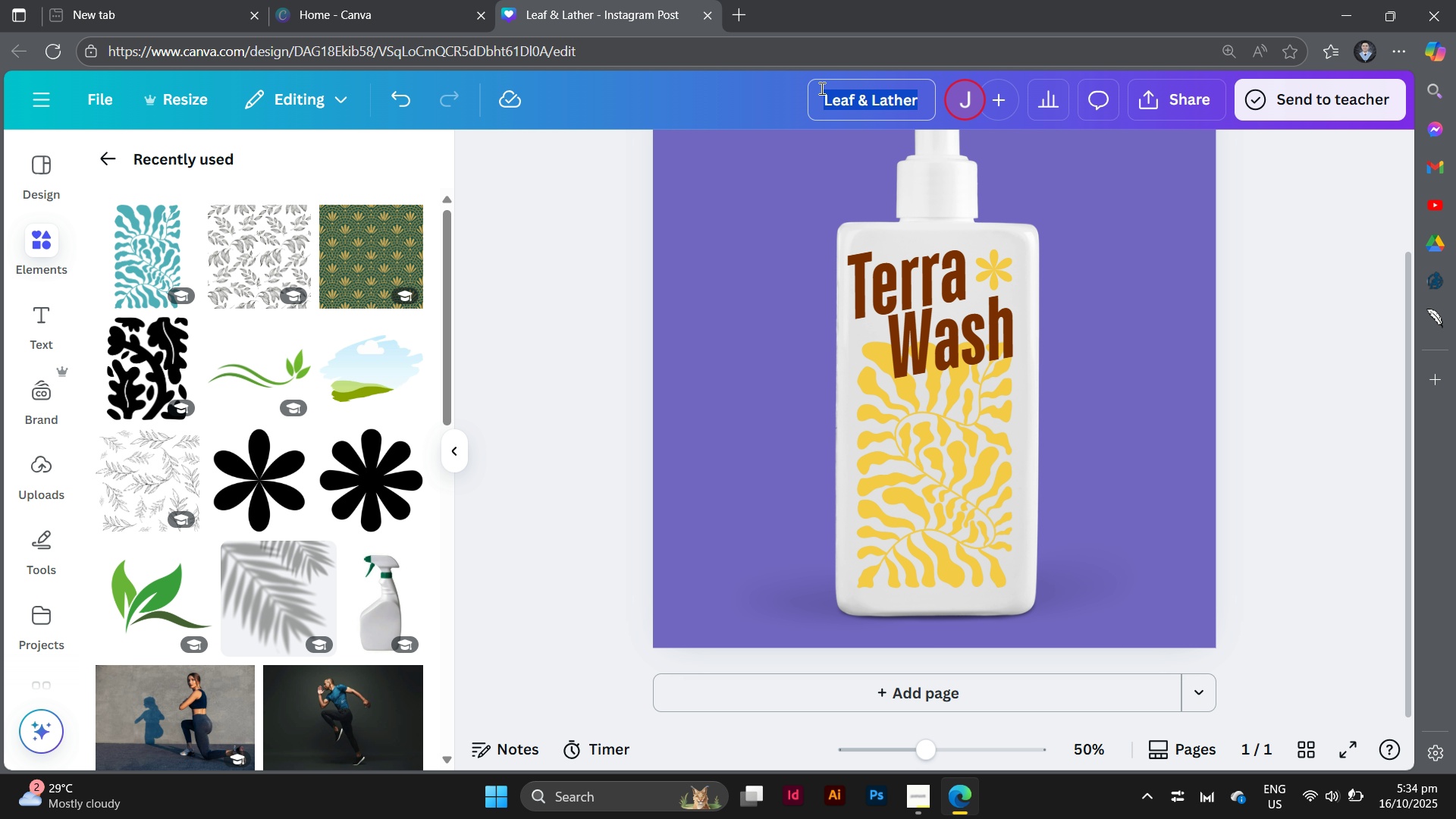 
type(Terra wash)
 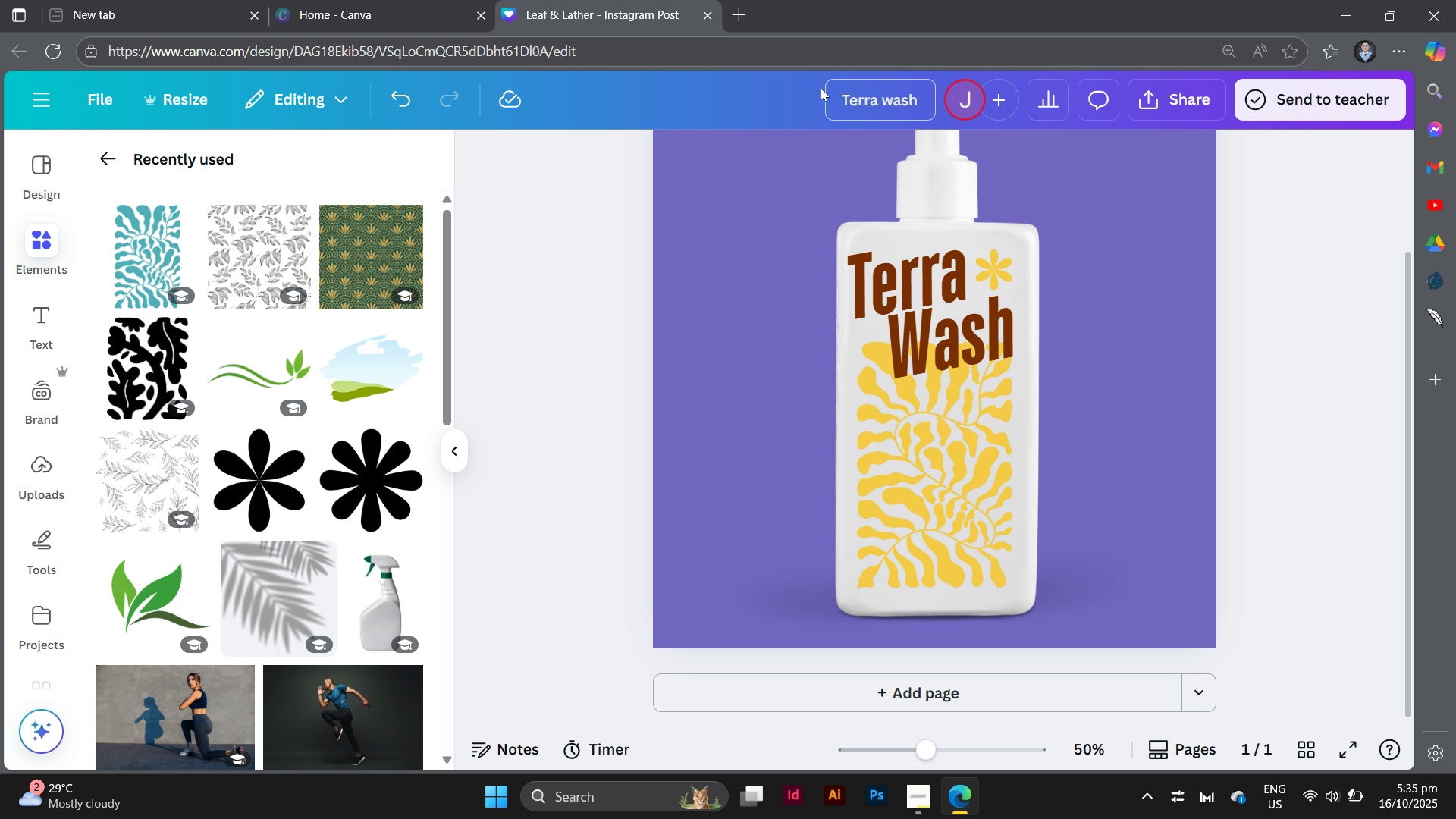 
key(Enter)
 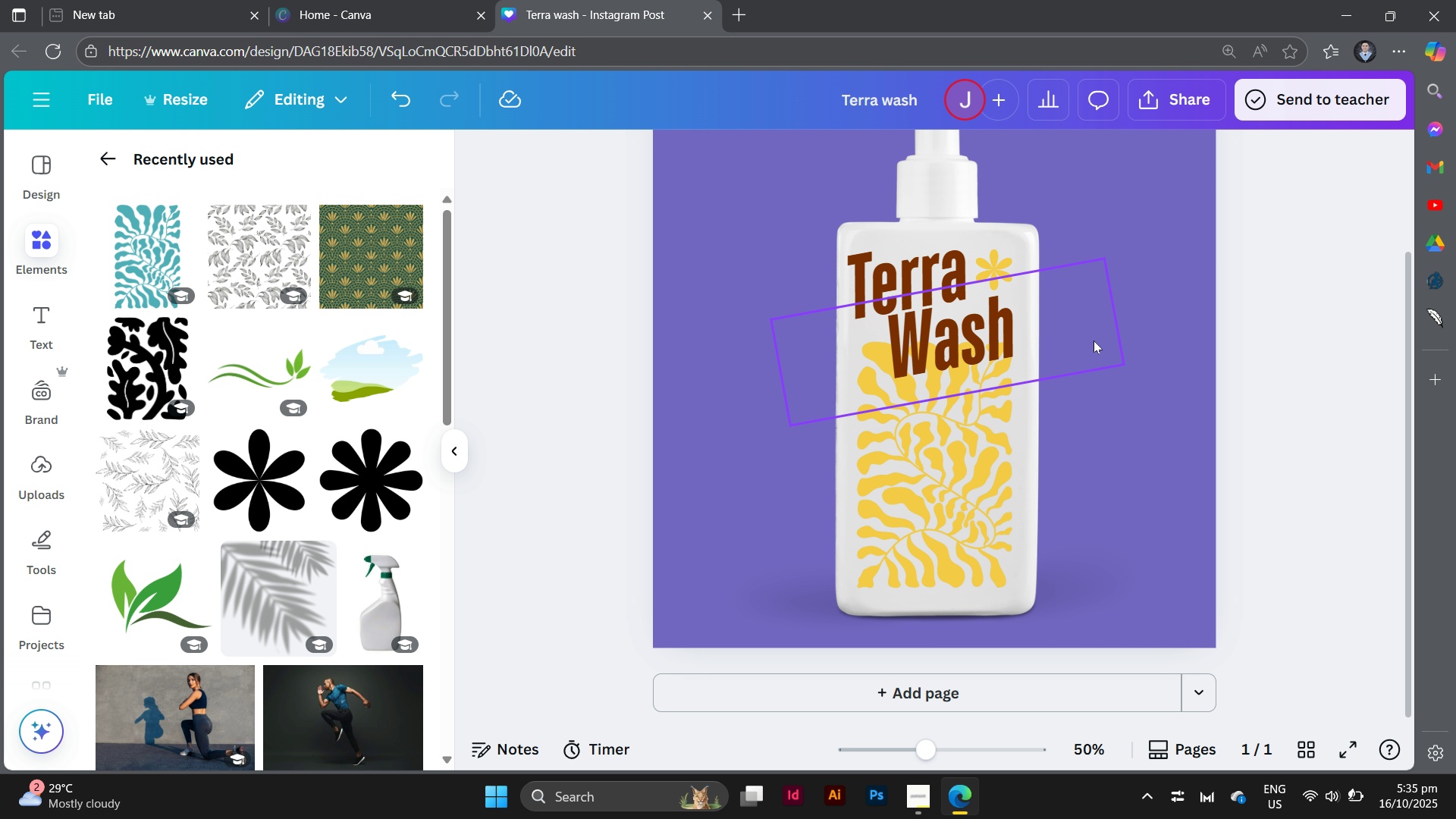 
scroll: coordinate [1094, 347], scroll_direction: up, amount: 3.0
 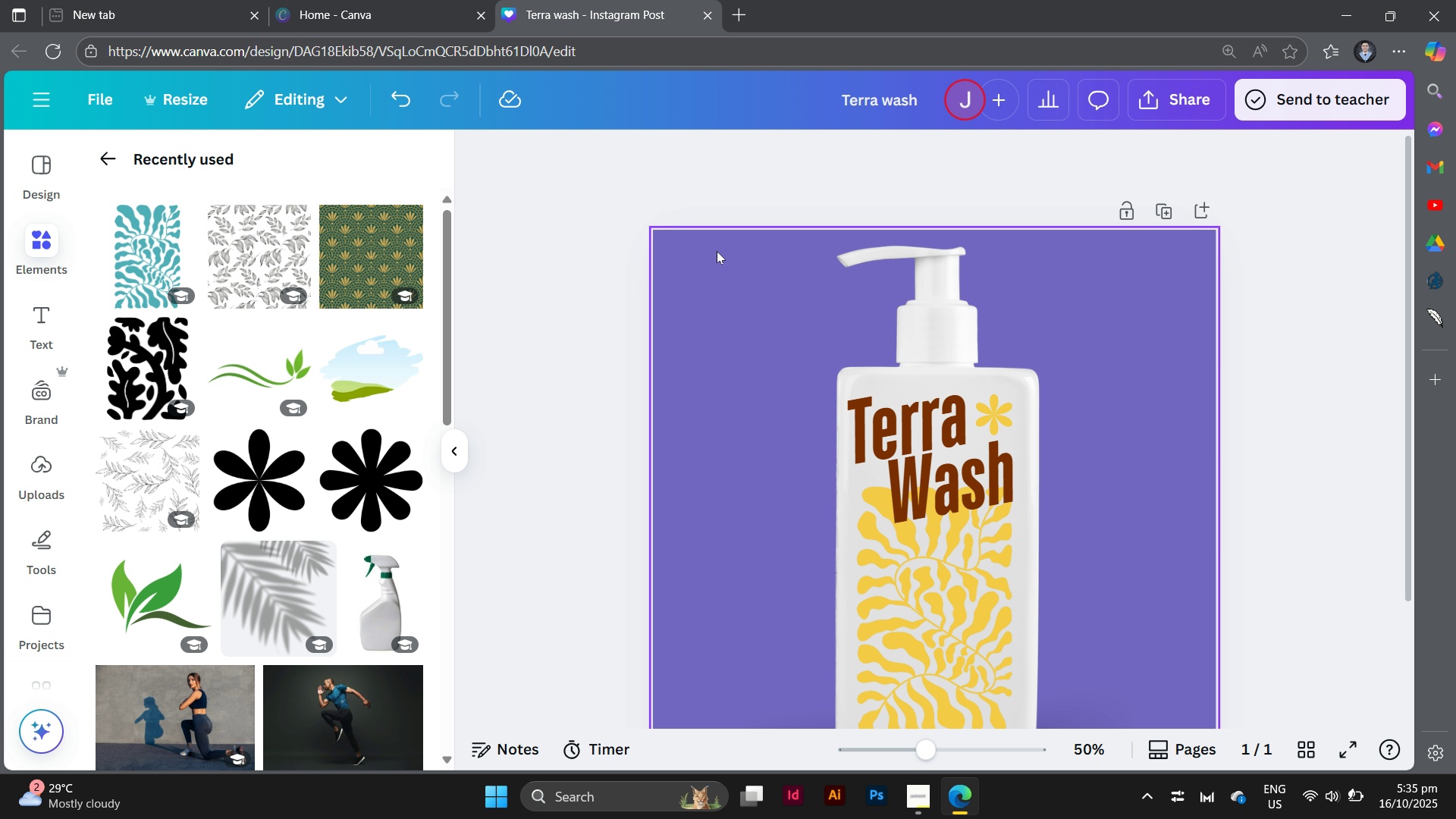 
left_click([823, 312])
 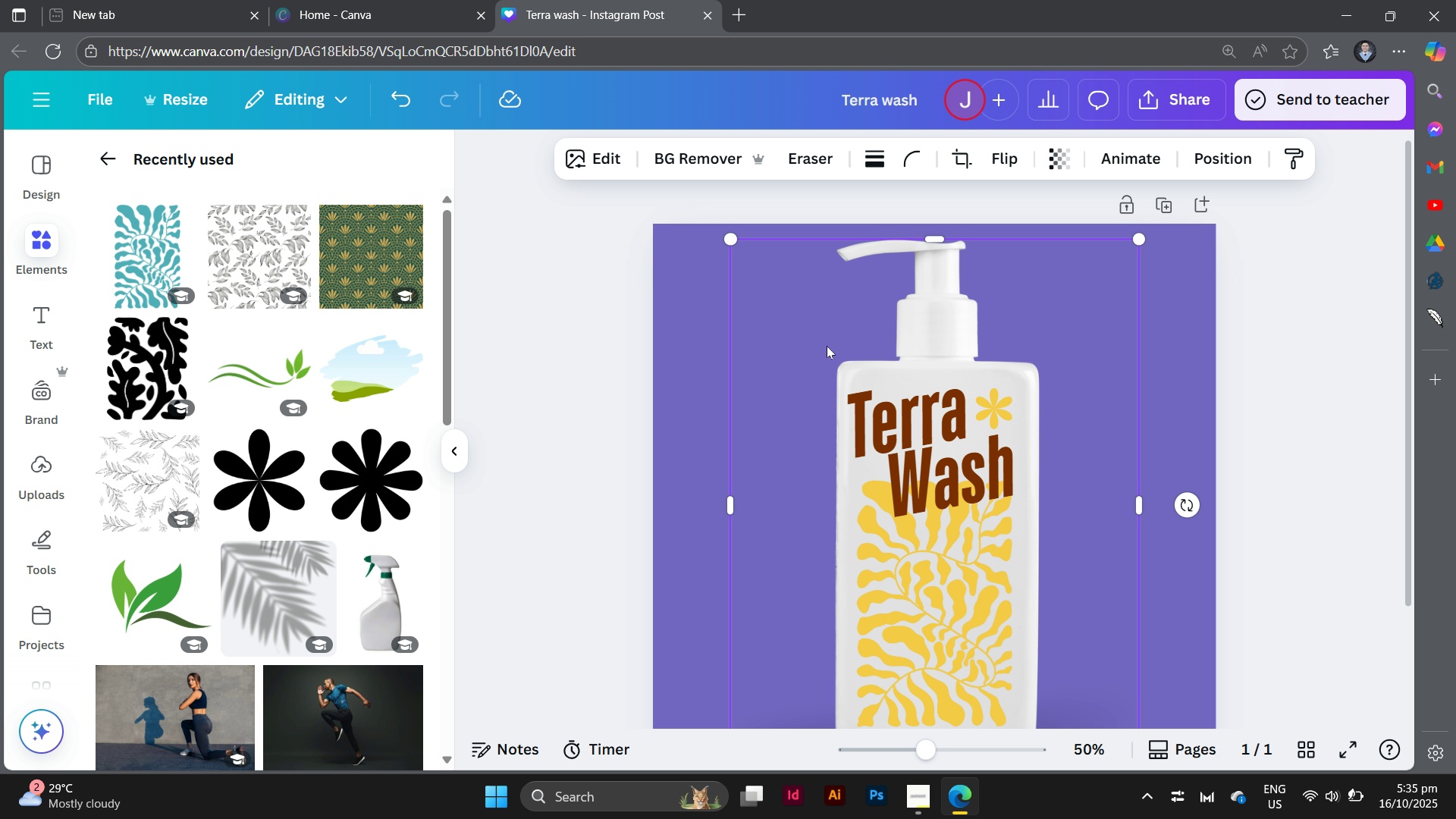 
scroll: coordinate [827, 346], scroll_direction: down, amount: 3.0
 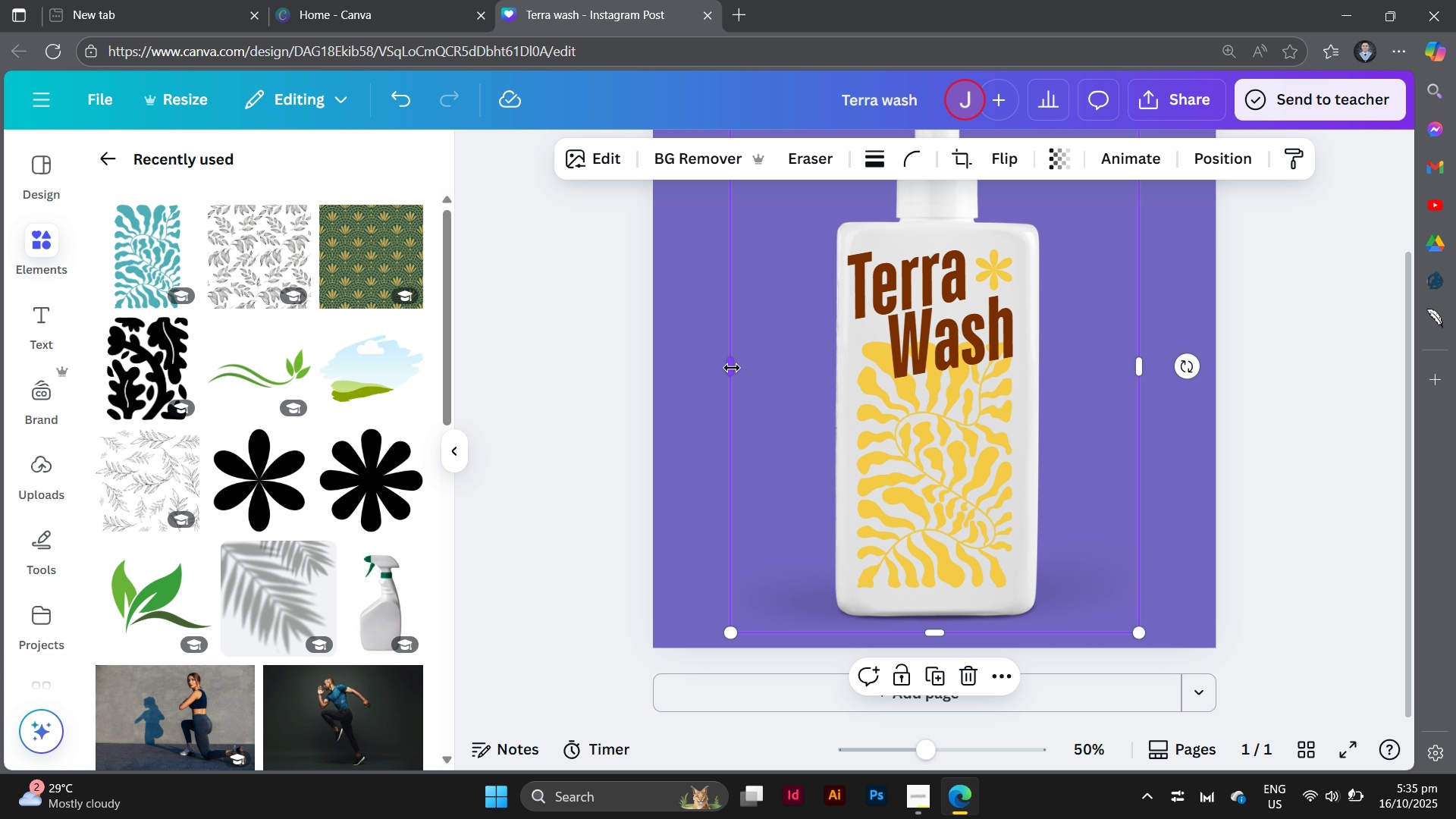 
left_click_drag(start_coordinate=[730, 369], to_coordinate=[733, 375])
 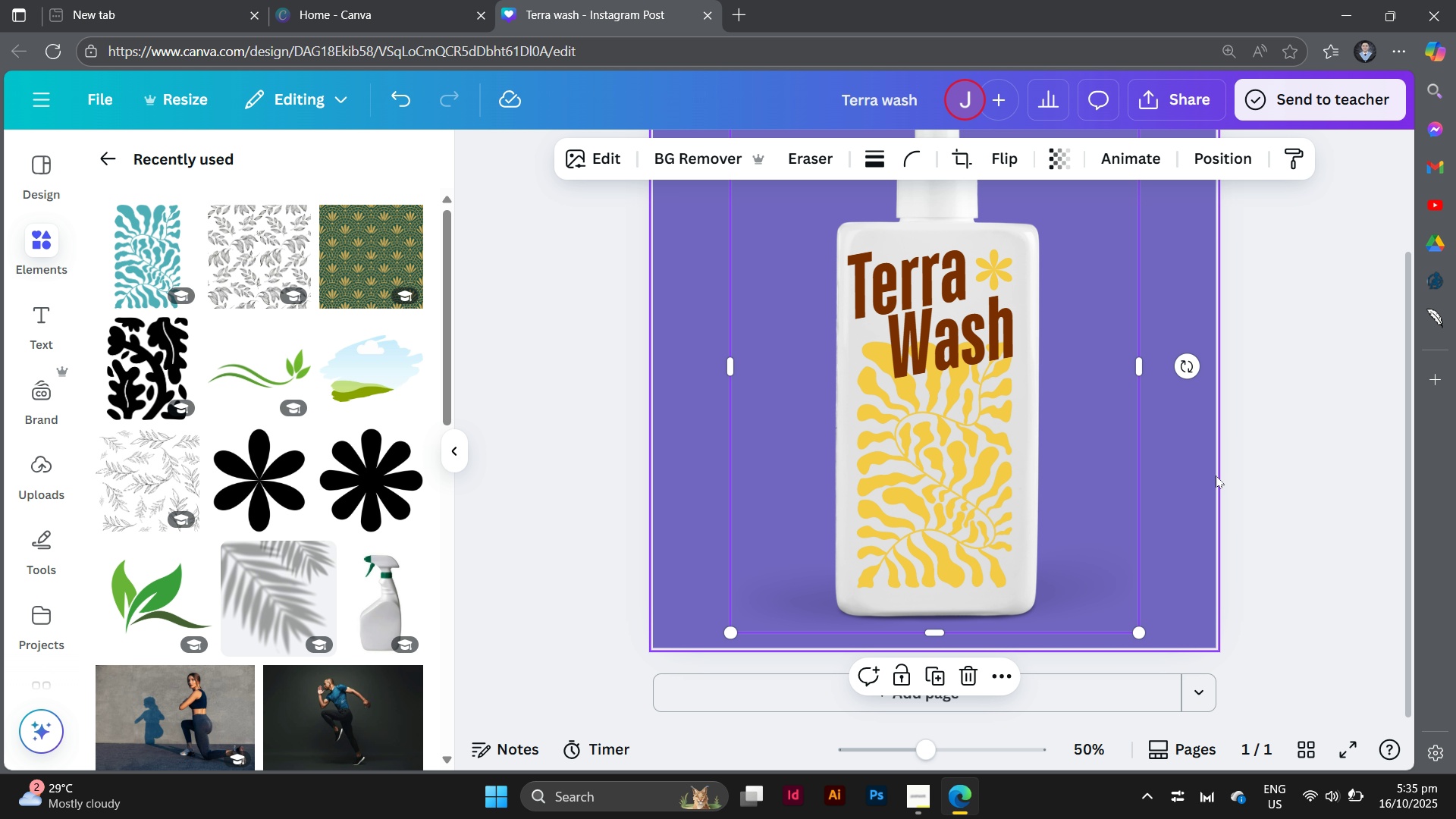 
left_click([1216, 475])
 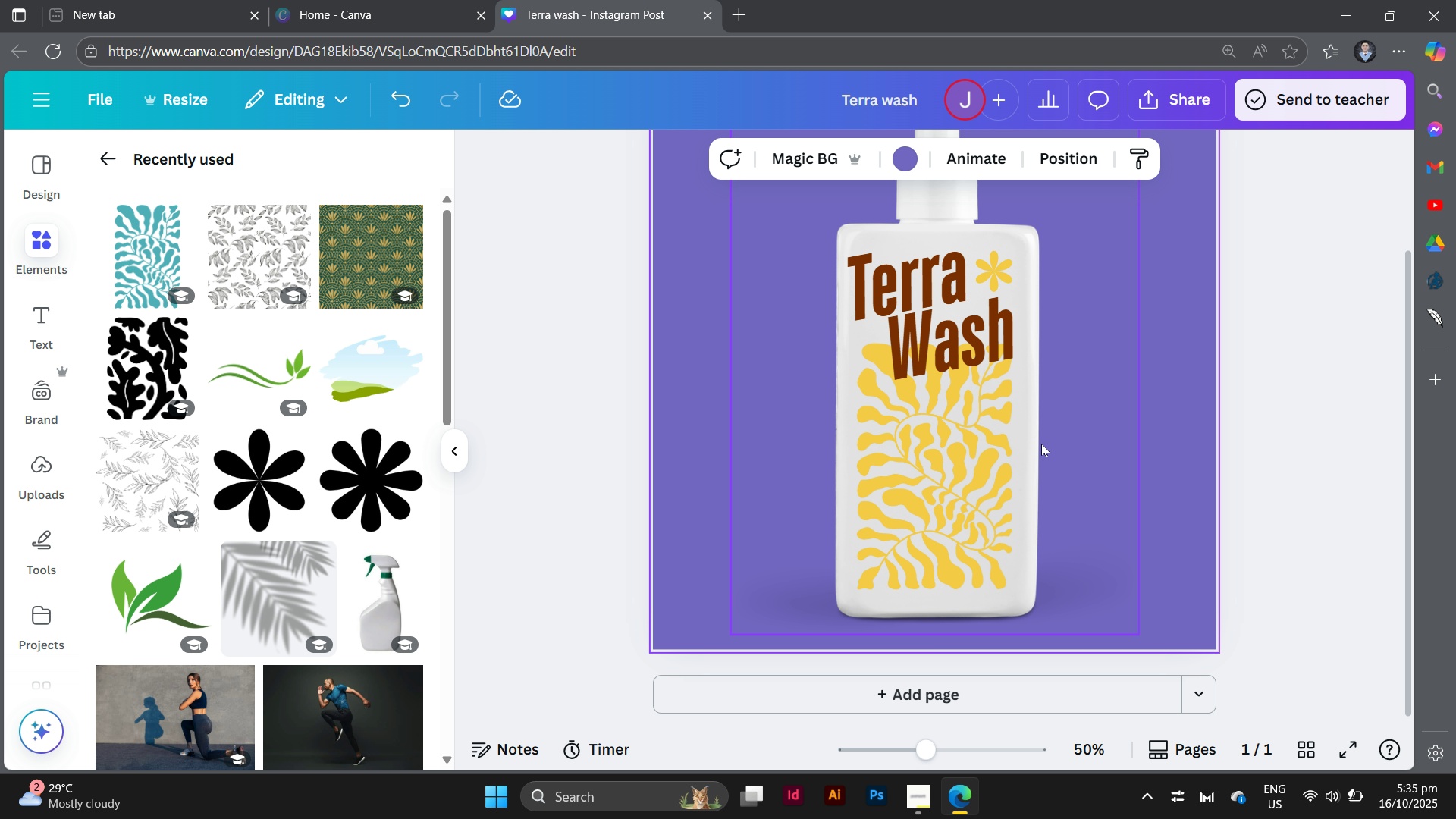 
scroll: coordinate [1041, 444], scroll_direction: up, amount: 2.0
 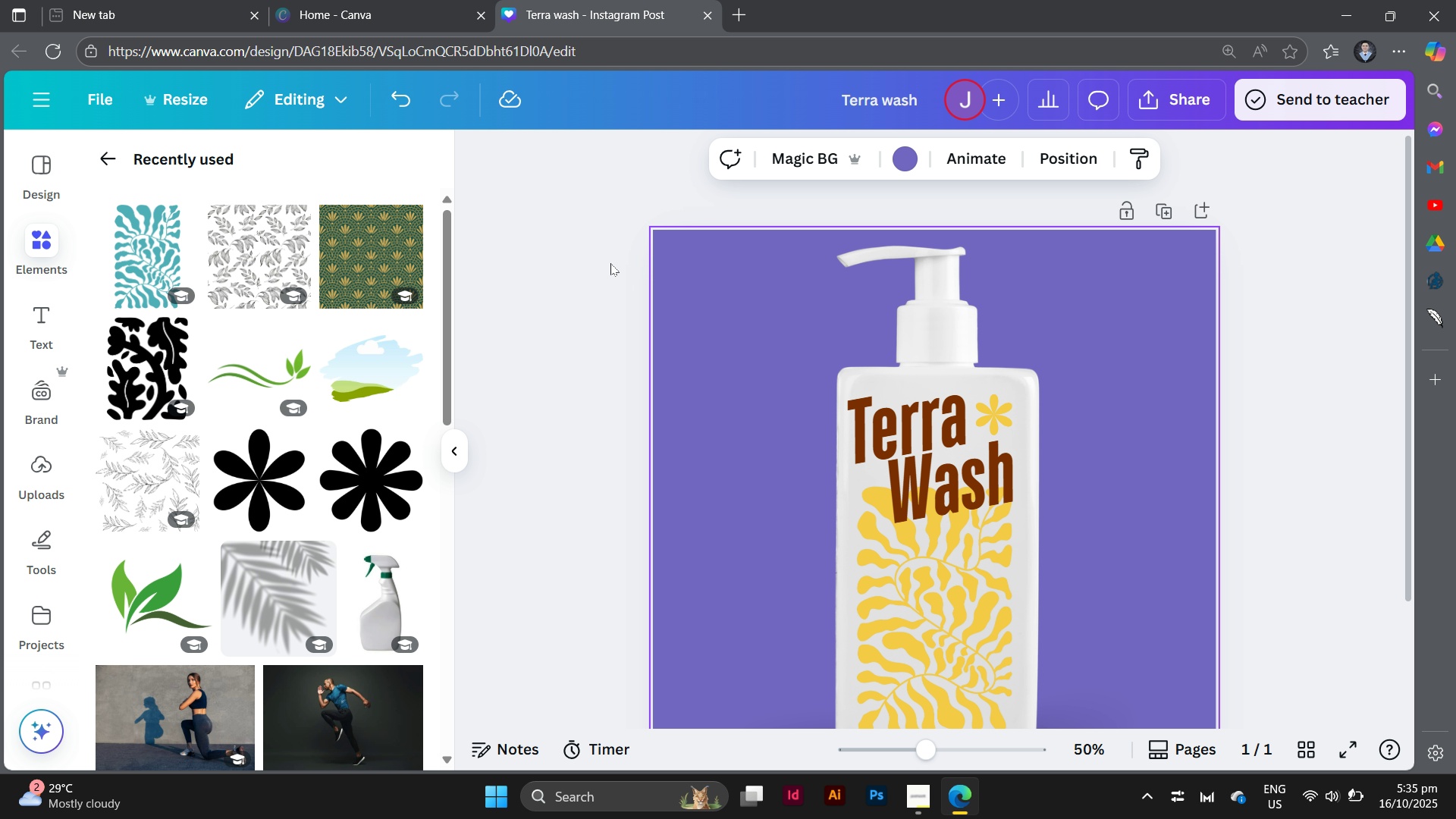 
left_click_drag(start_coordinate=[589, 256], to_coordinate=[1426, 803])
 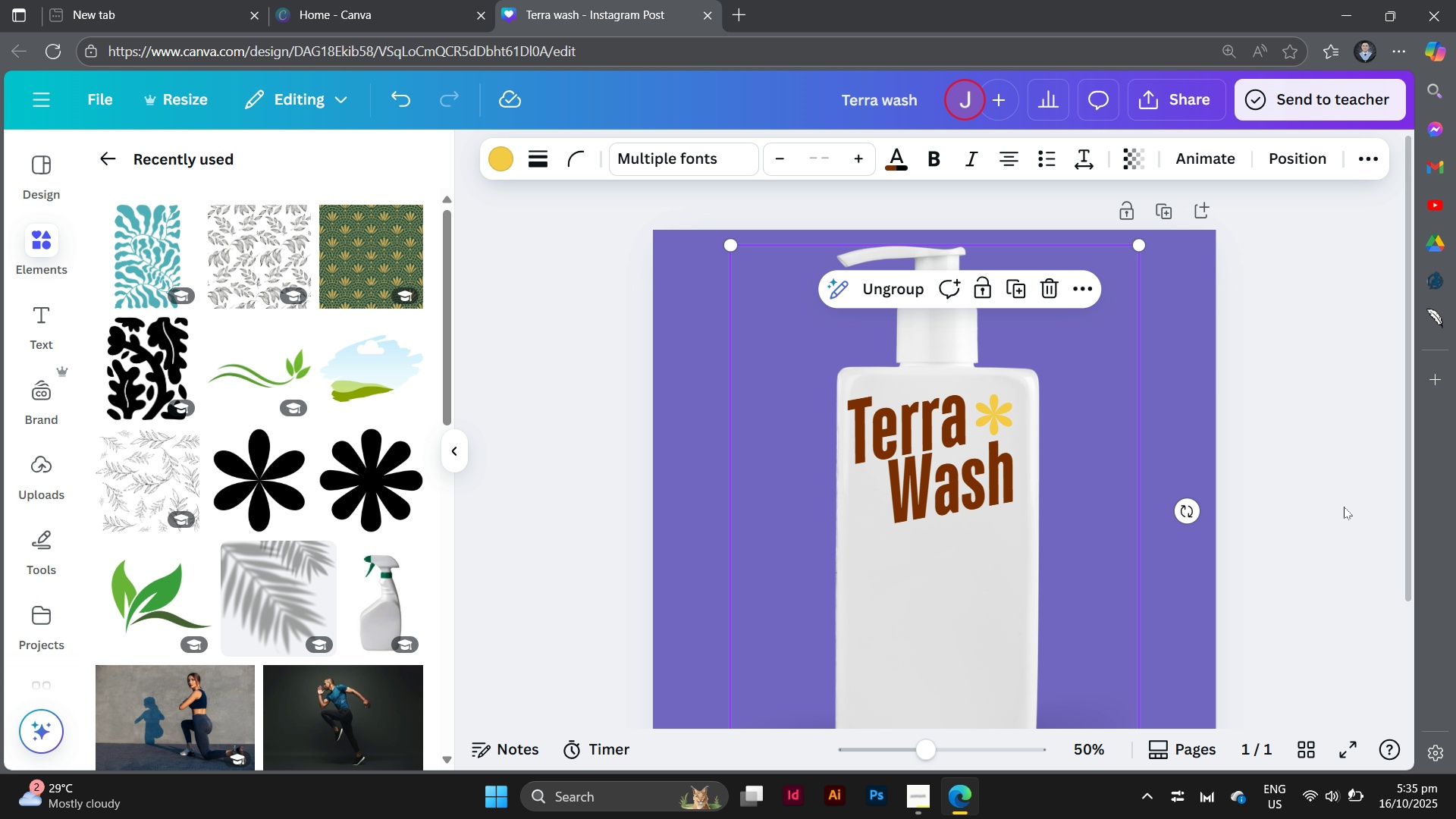 
key(Control+G)
 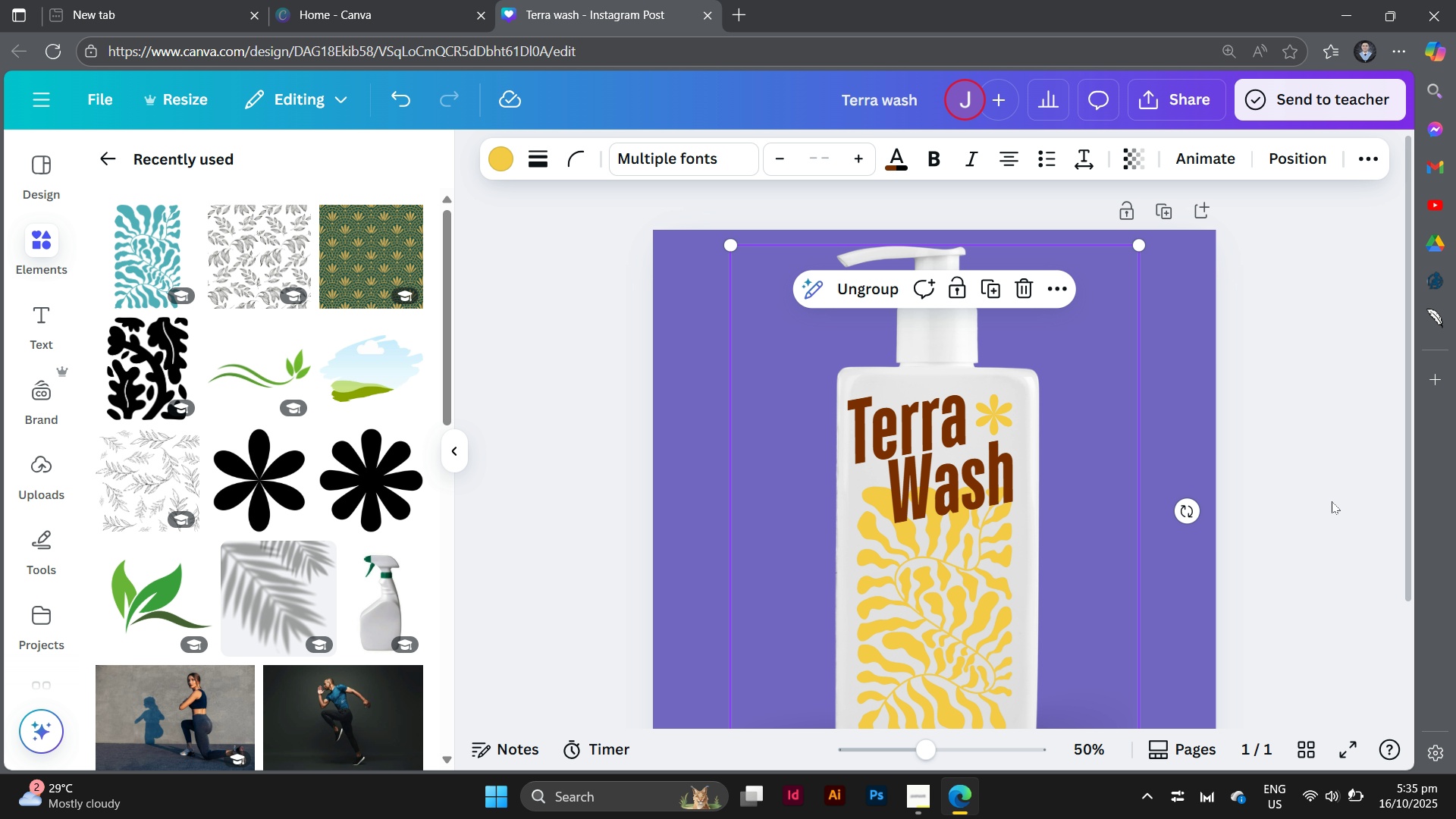 
left_click([1332, 501])
 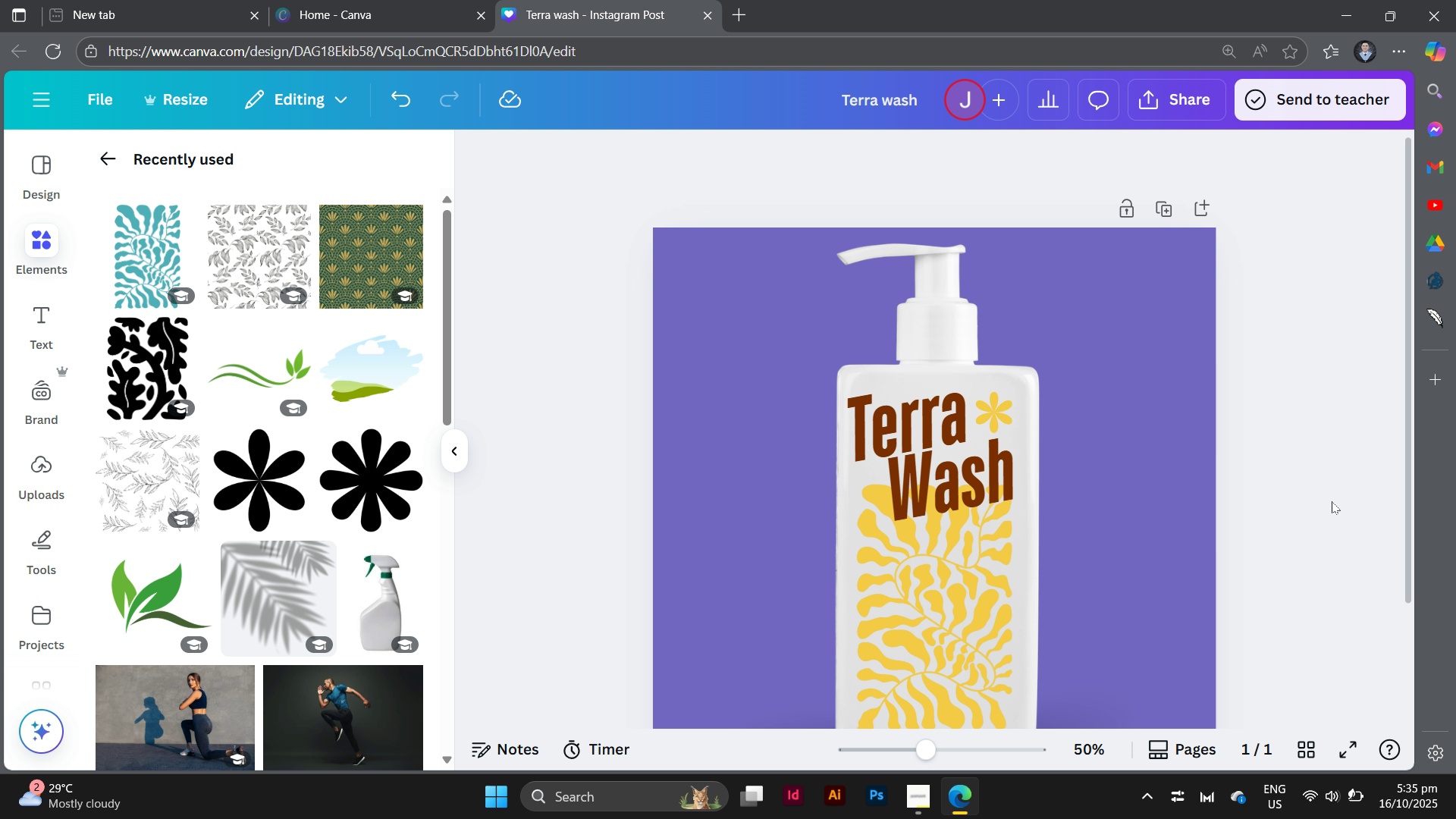 
scroll: coordinate [1332, 501], scroll_direction: down, amount: 4.0
 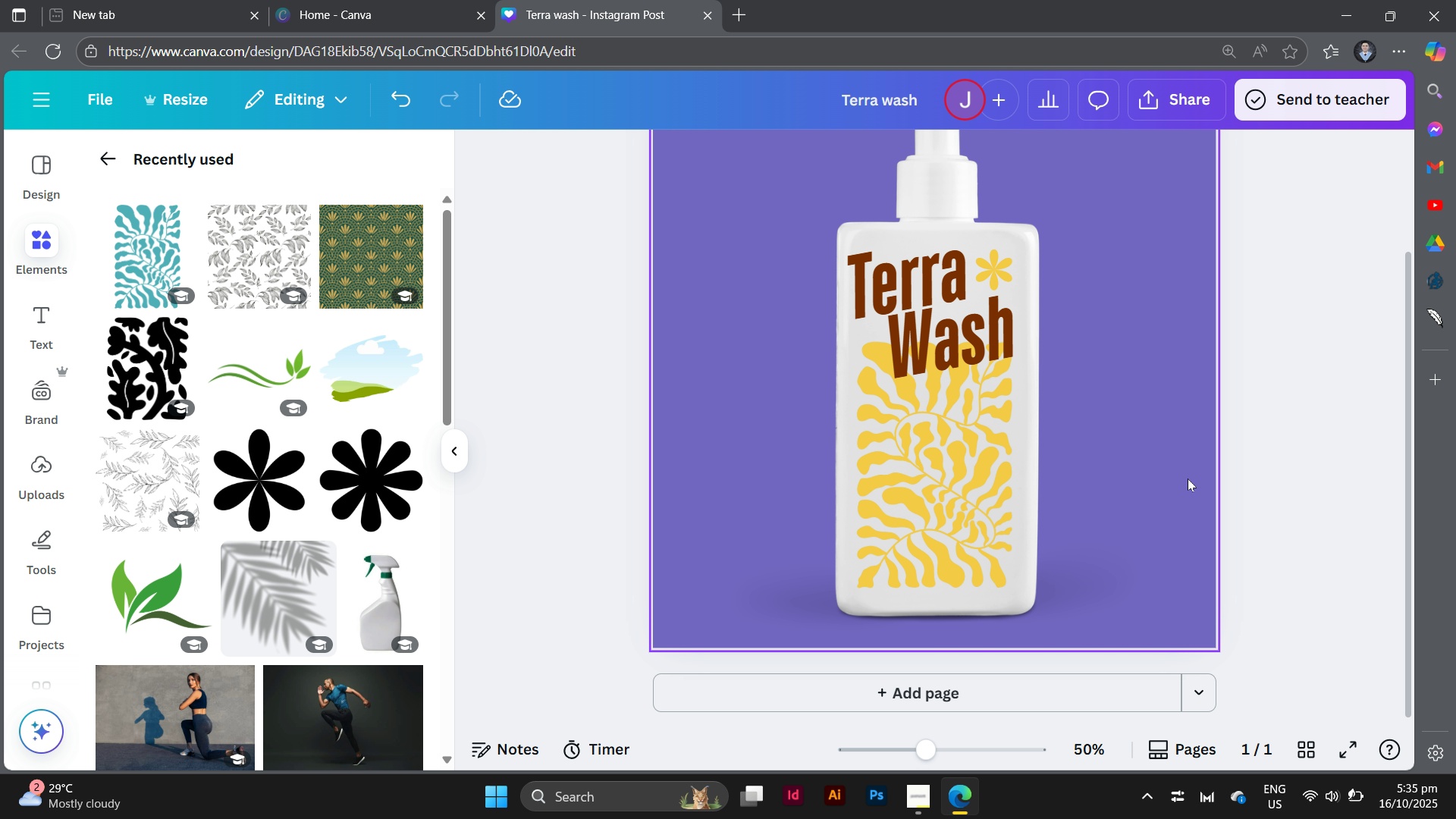 
left_click([1188, 479])
 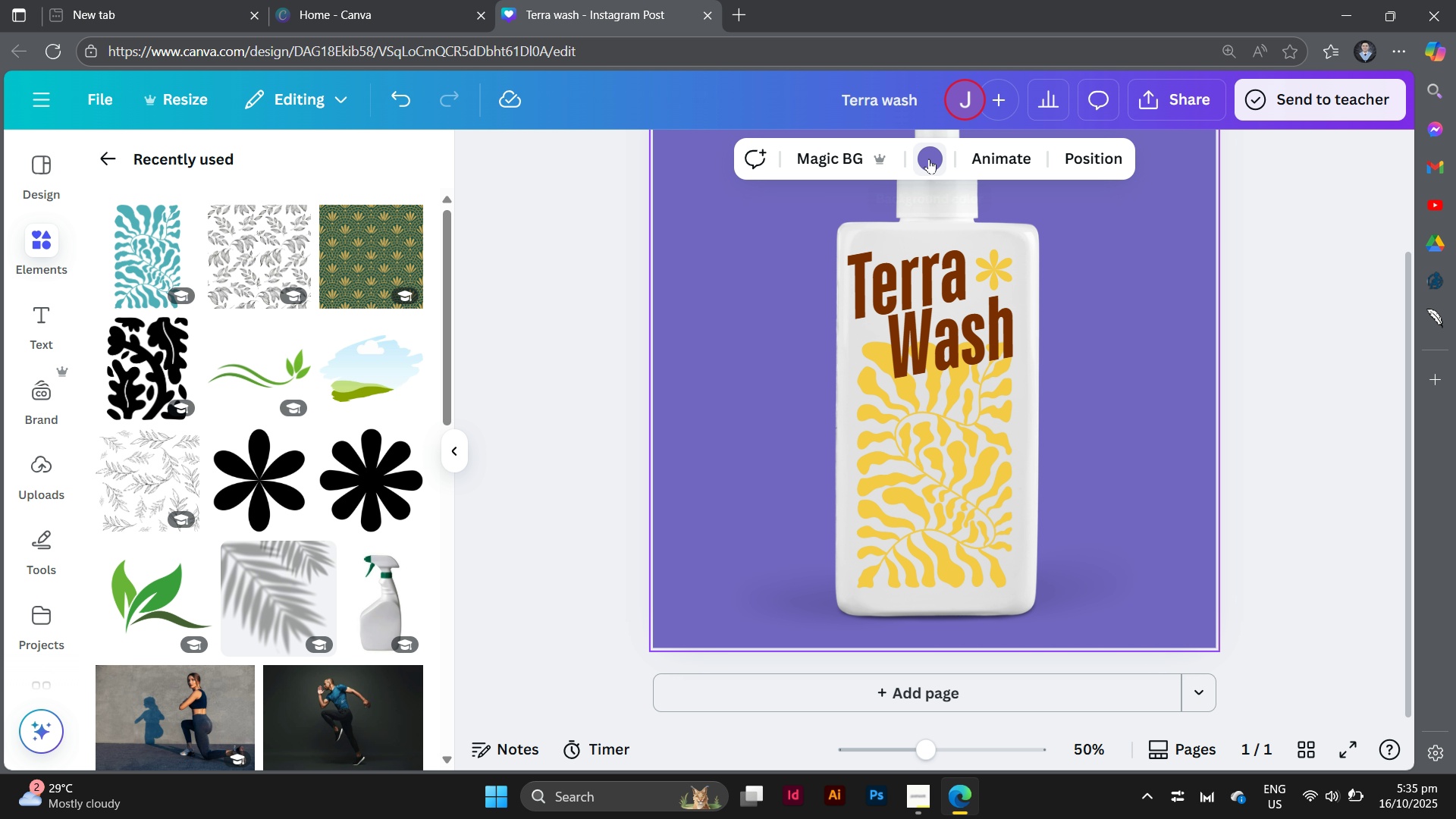 
left_click([929, 158])
 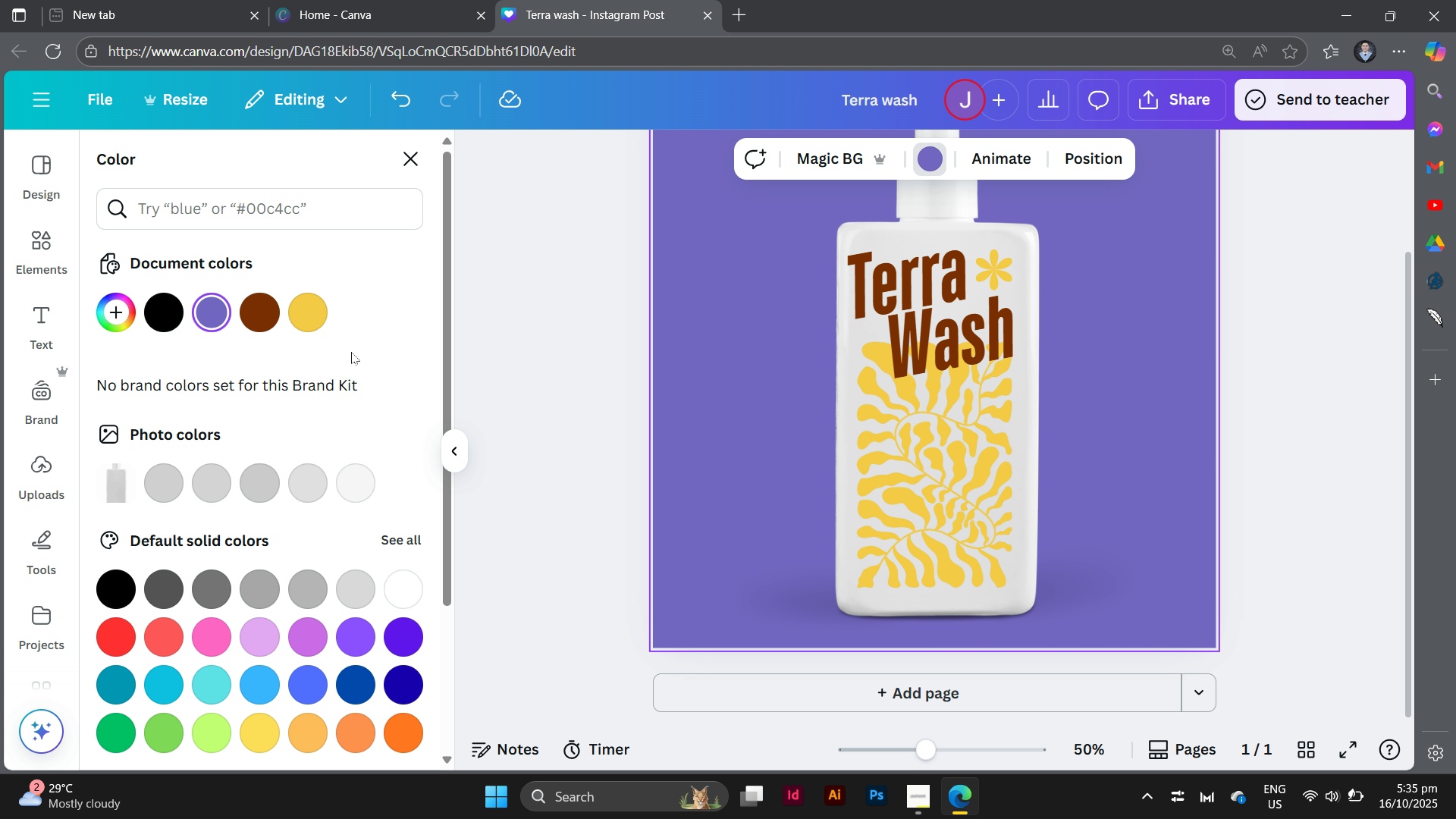 
wait(18.39)
 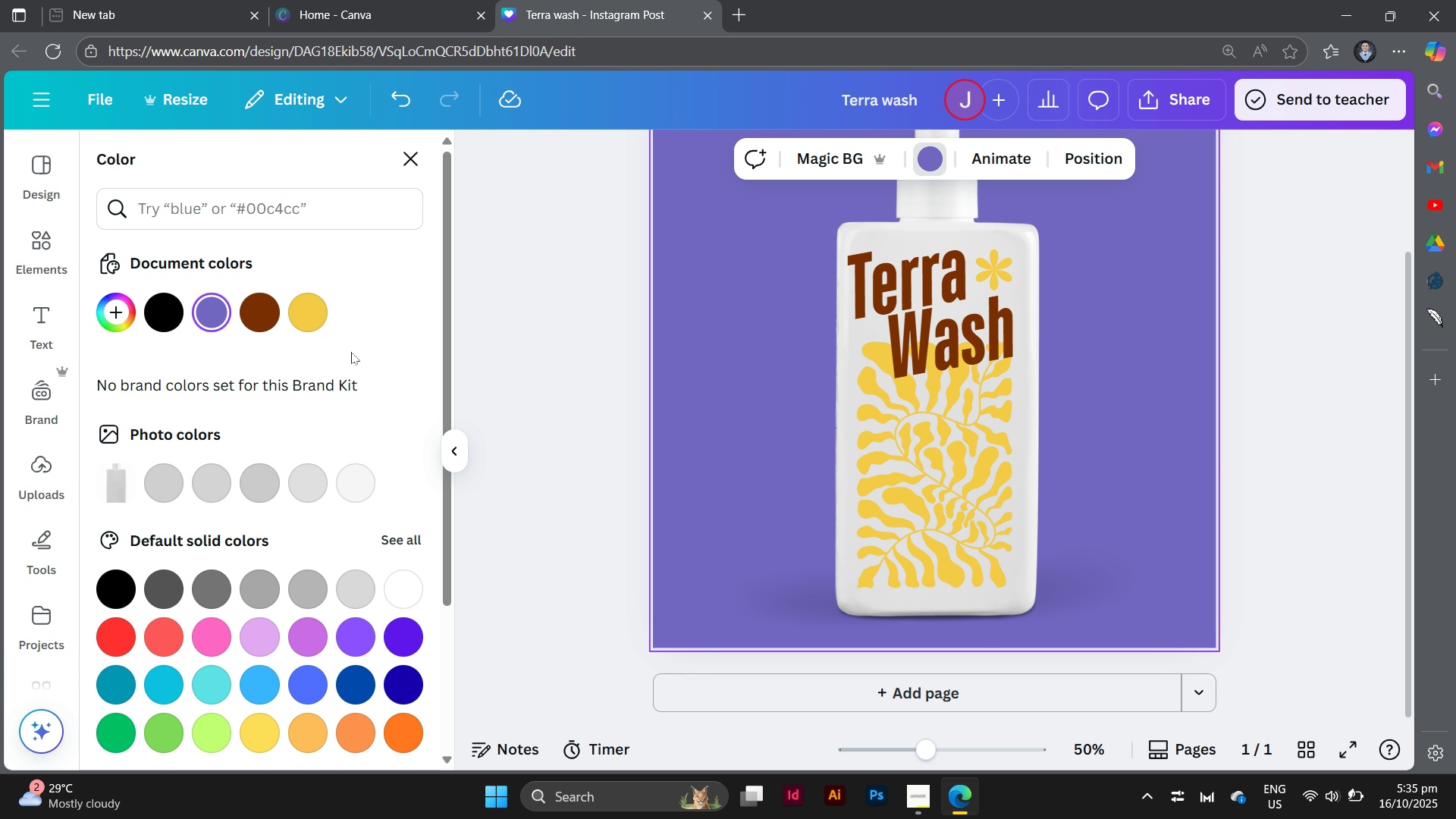 
left_click([1284, 385])
 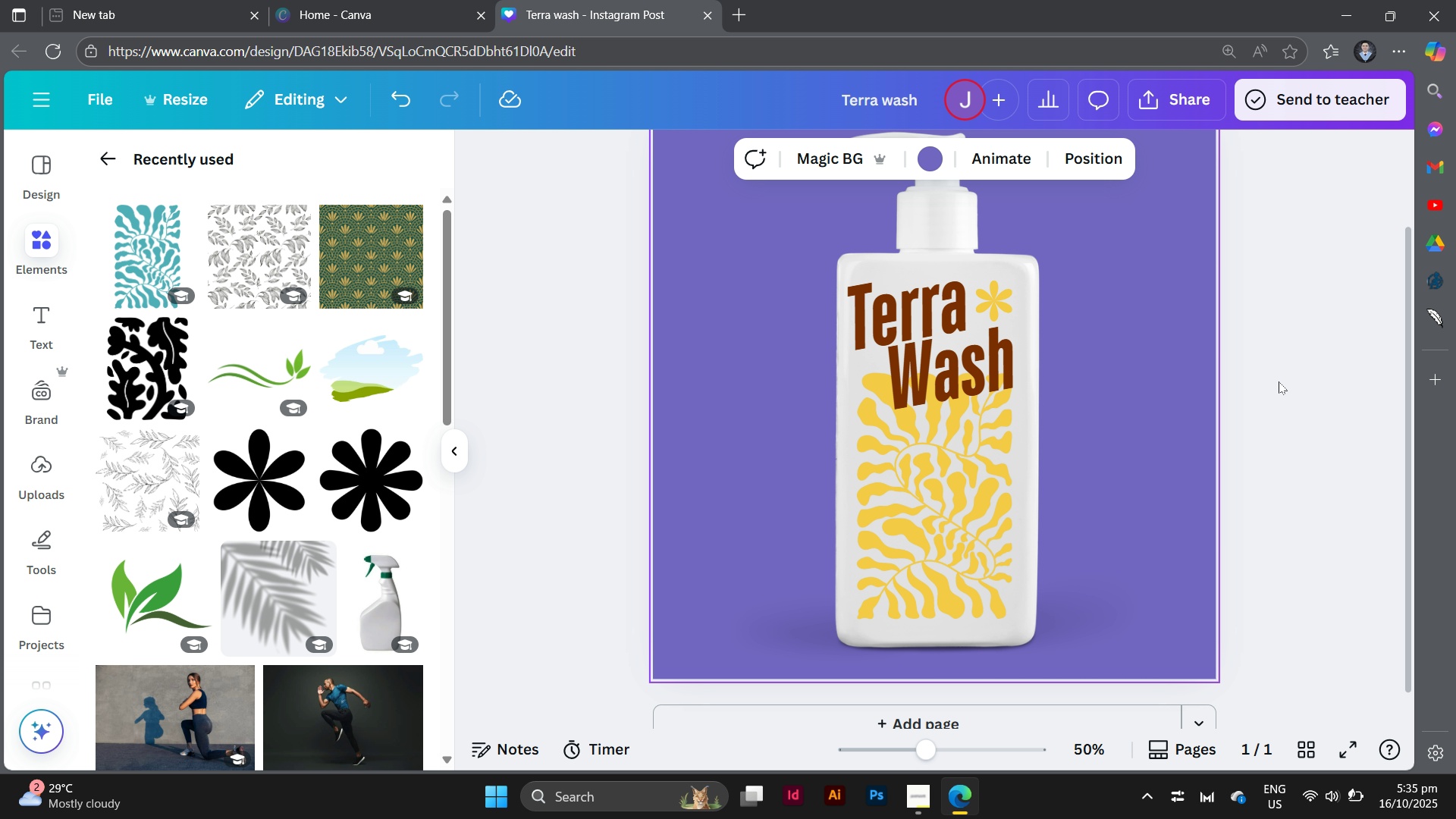 
scroll: coordinate [1279, 381], scroll_direction: up, amount: 2.0
 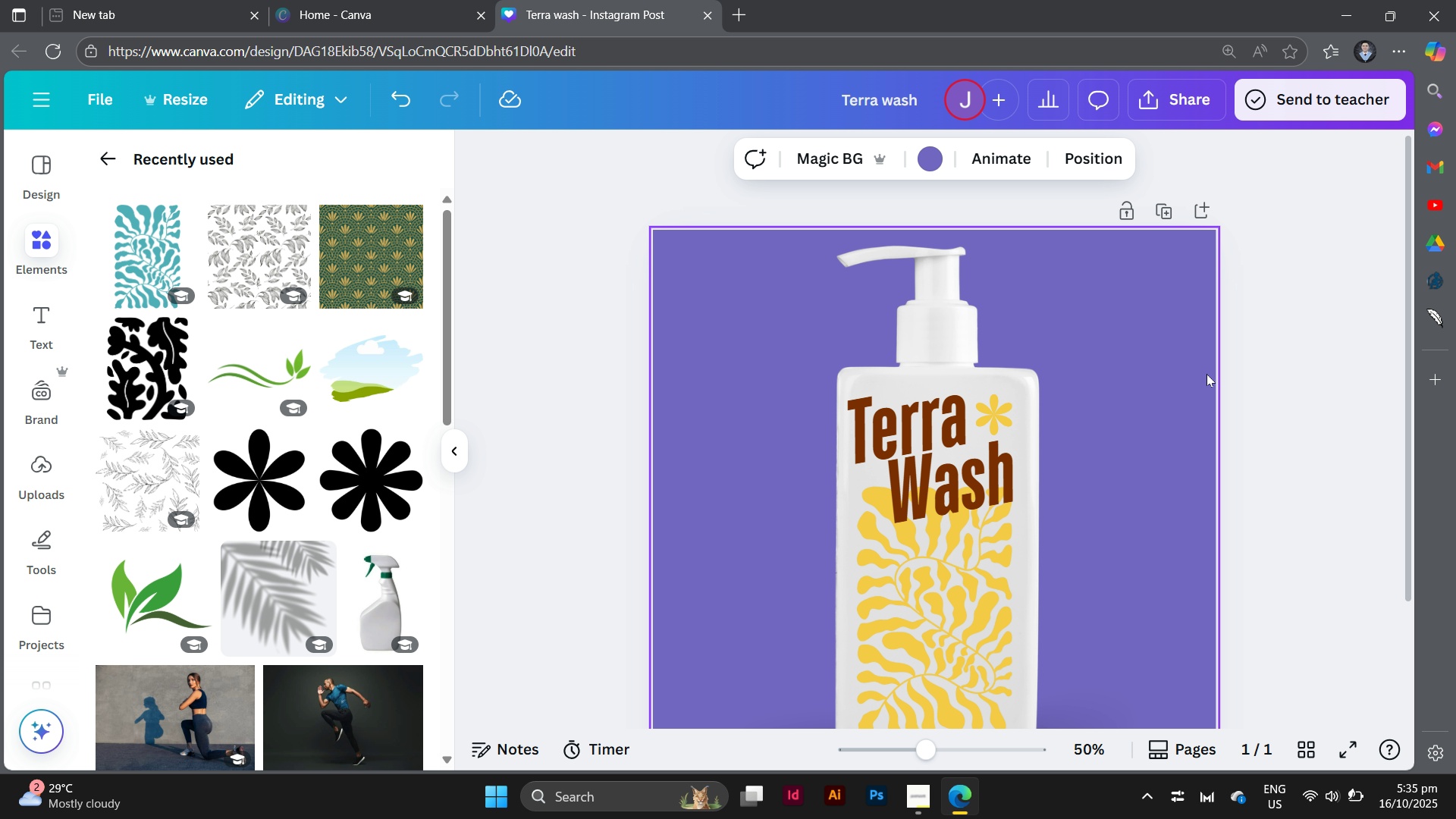 
wait(8.34)
 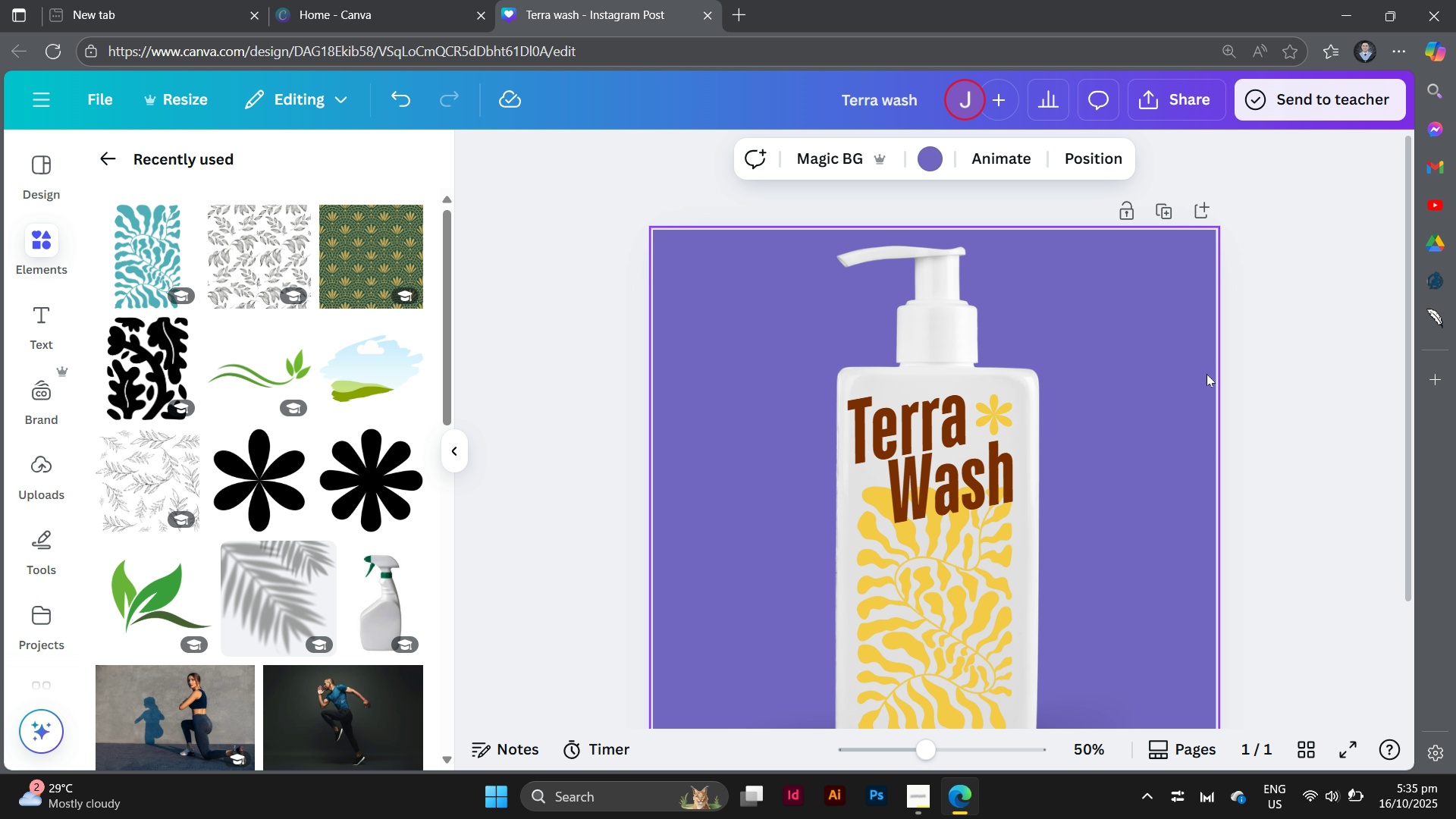 
left_click([1187, 353])
 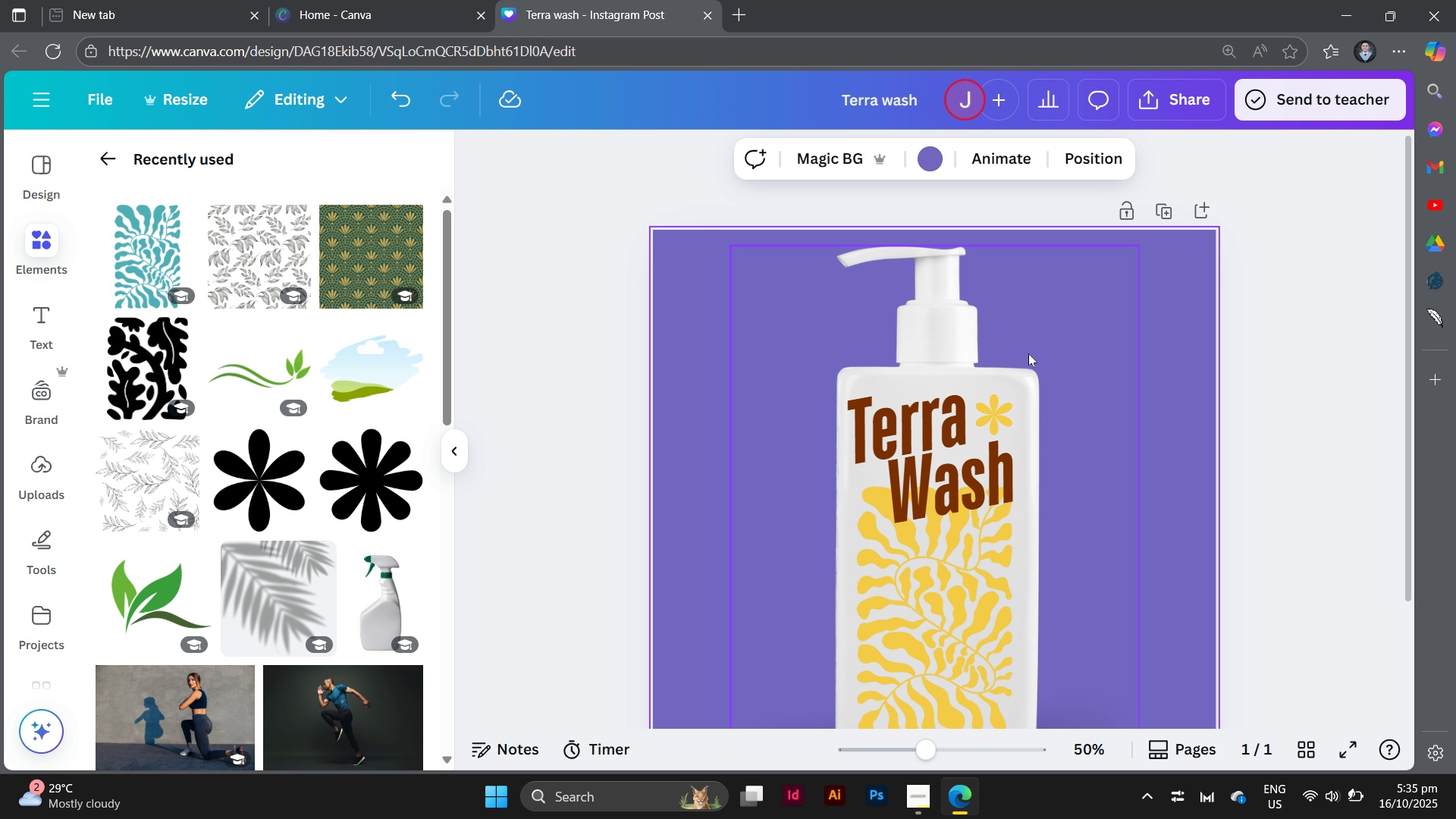 
left_click([1037, 347])
 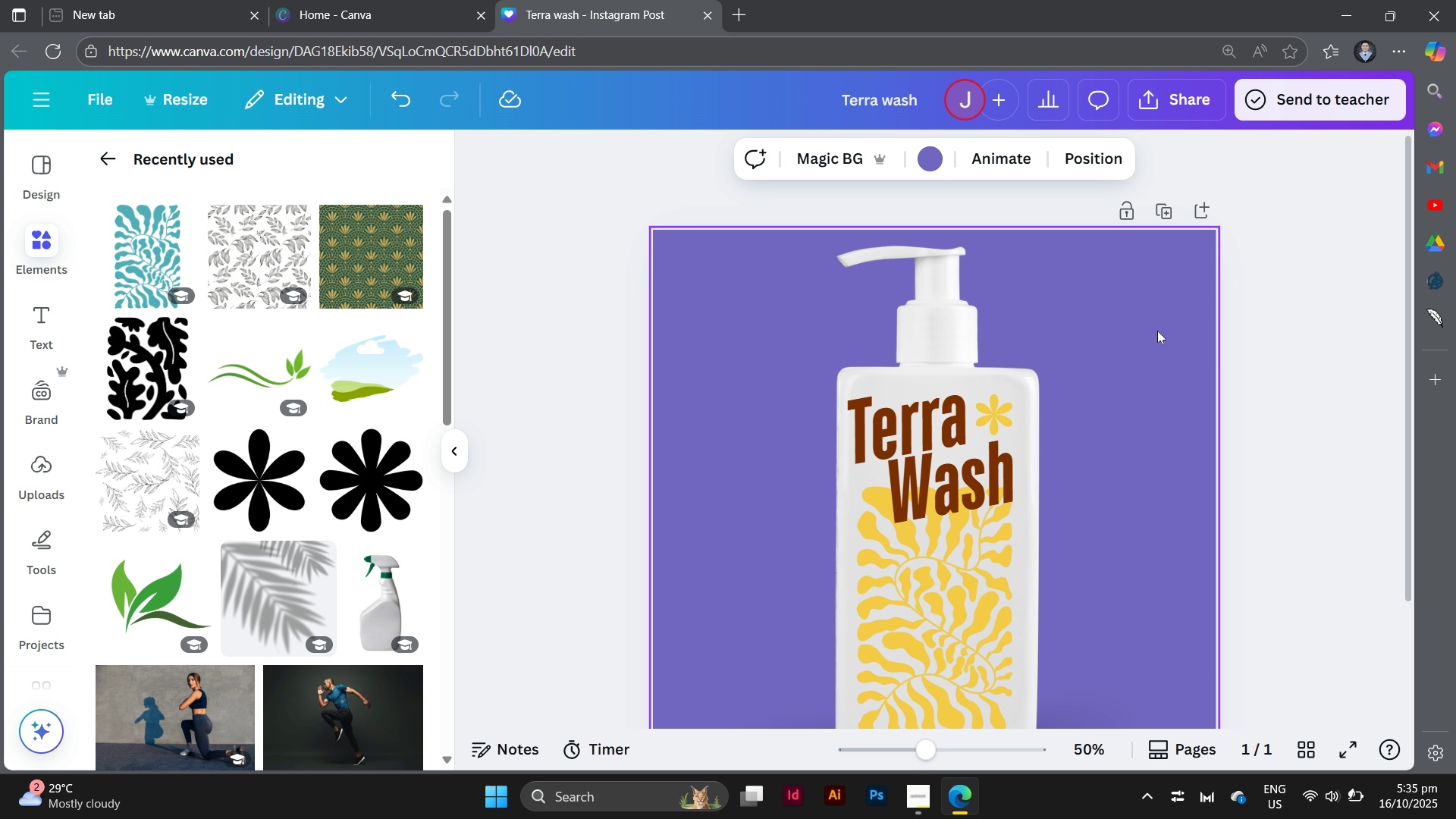 
left_click([1157, 331])
 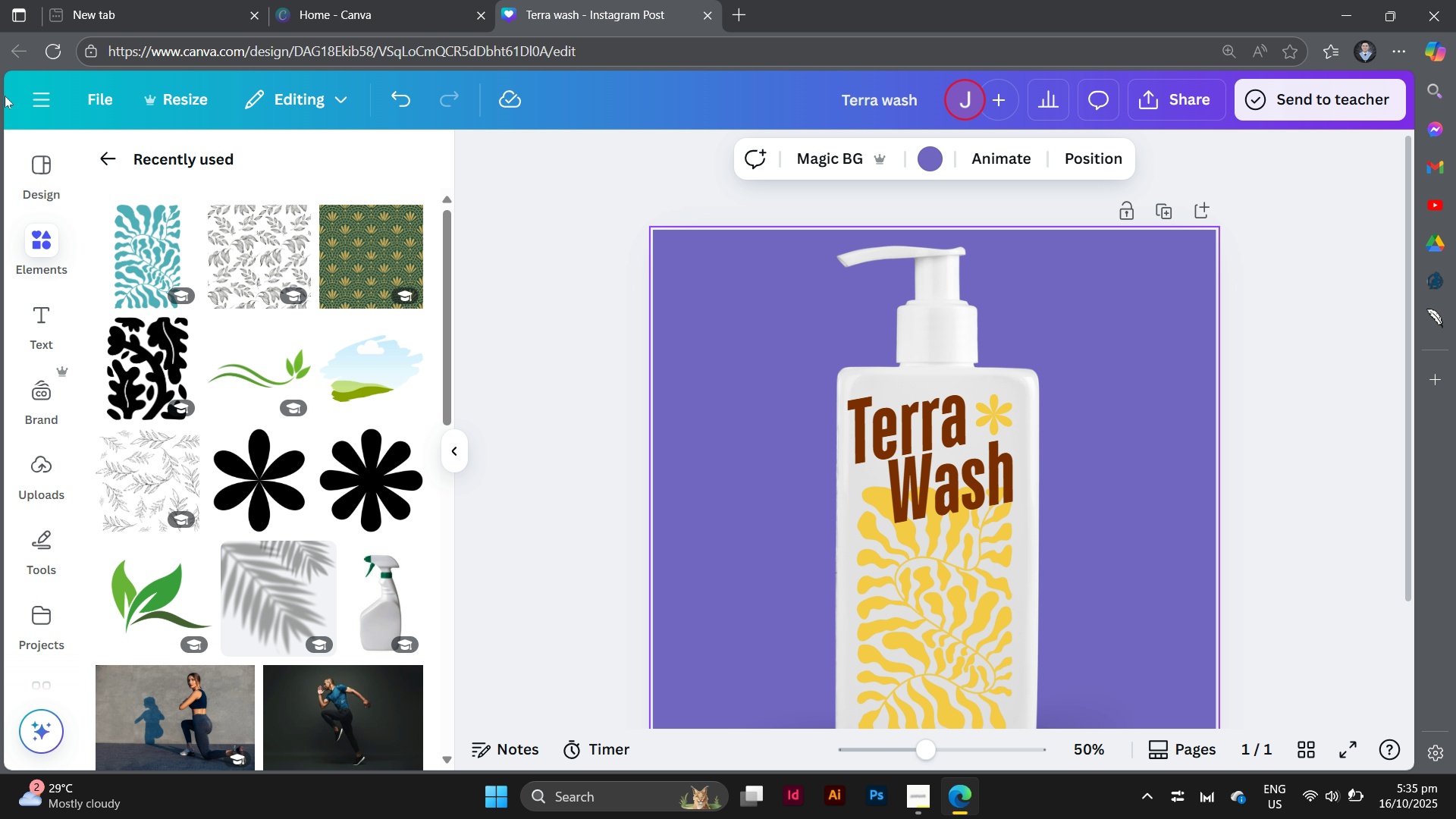 
left_click([96, 145])
 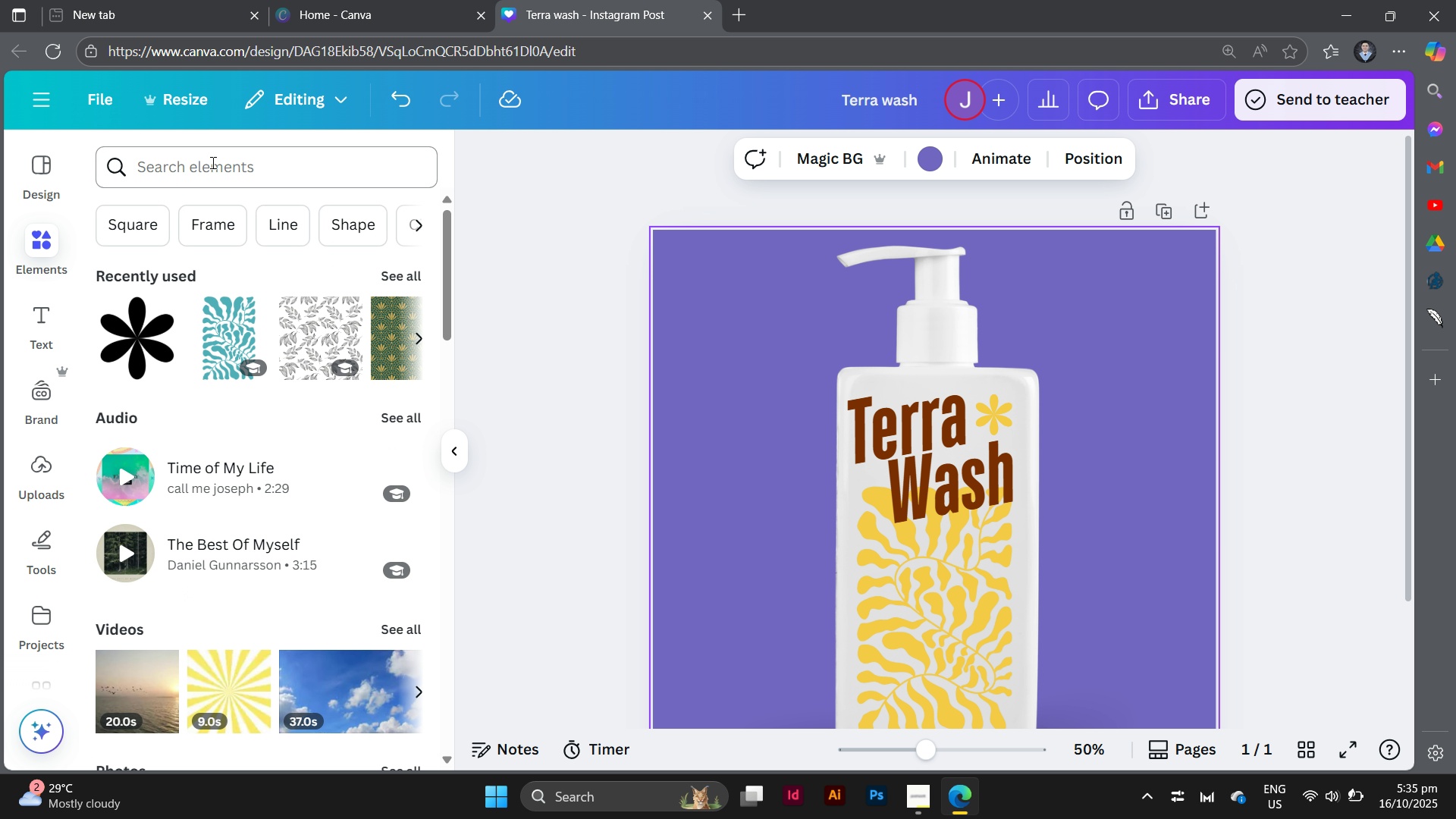 
left_click([212, 162])
 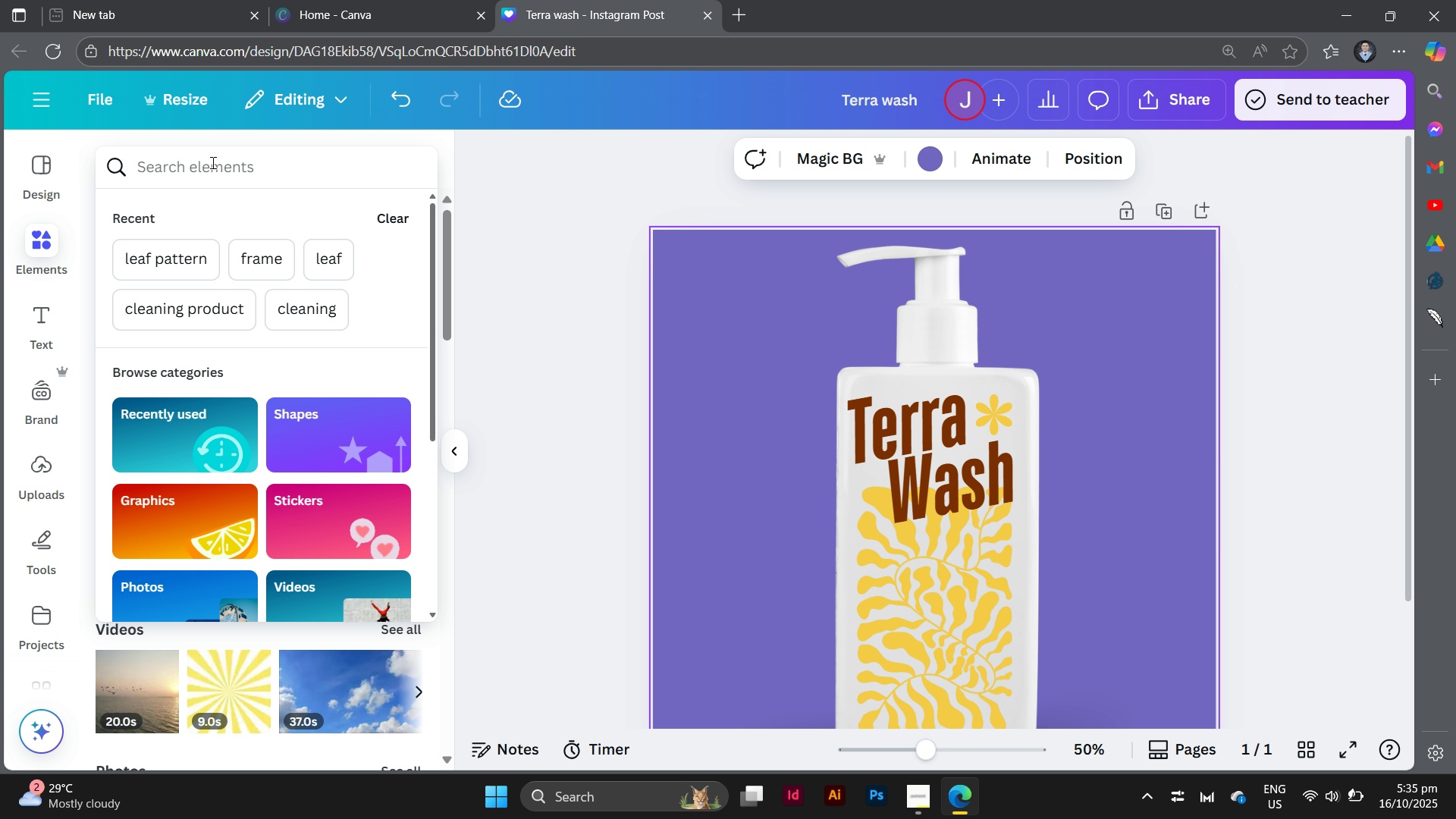 
type(earthy color pallet)
 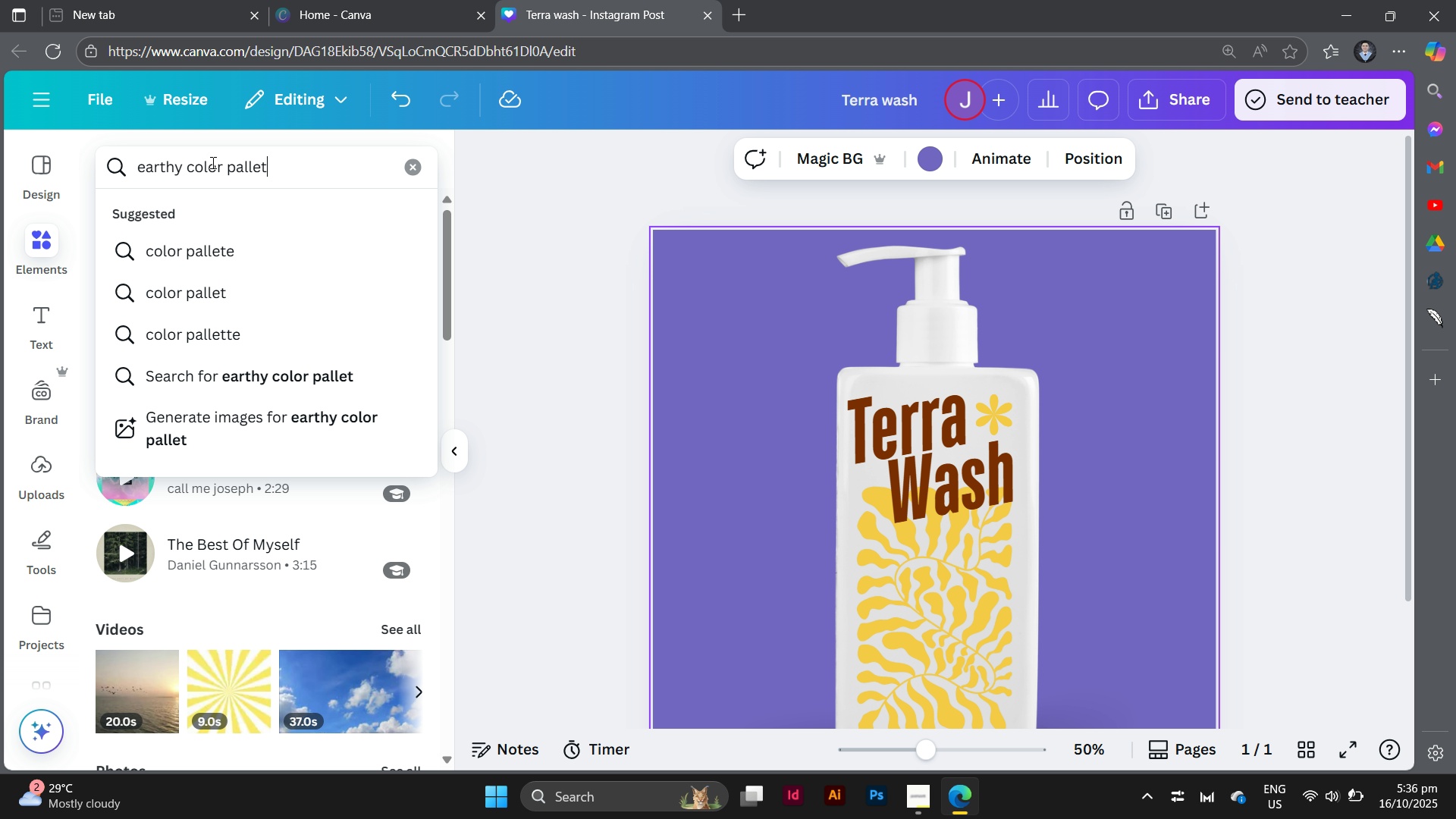 
key(Enter)
 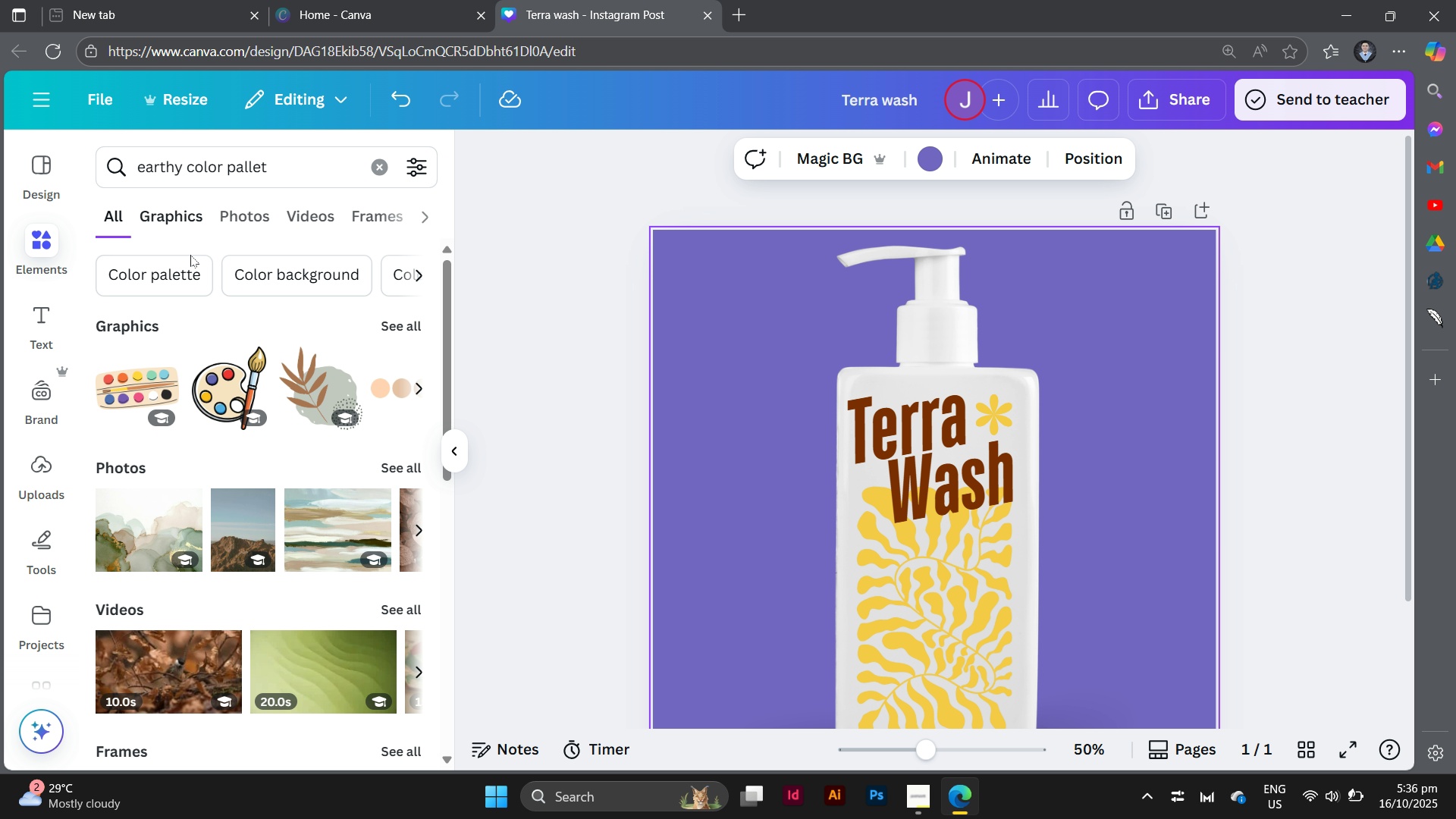 
left_click([192, 259])
 